 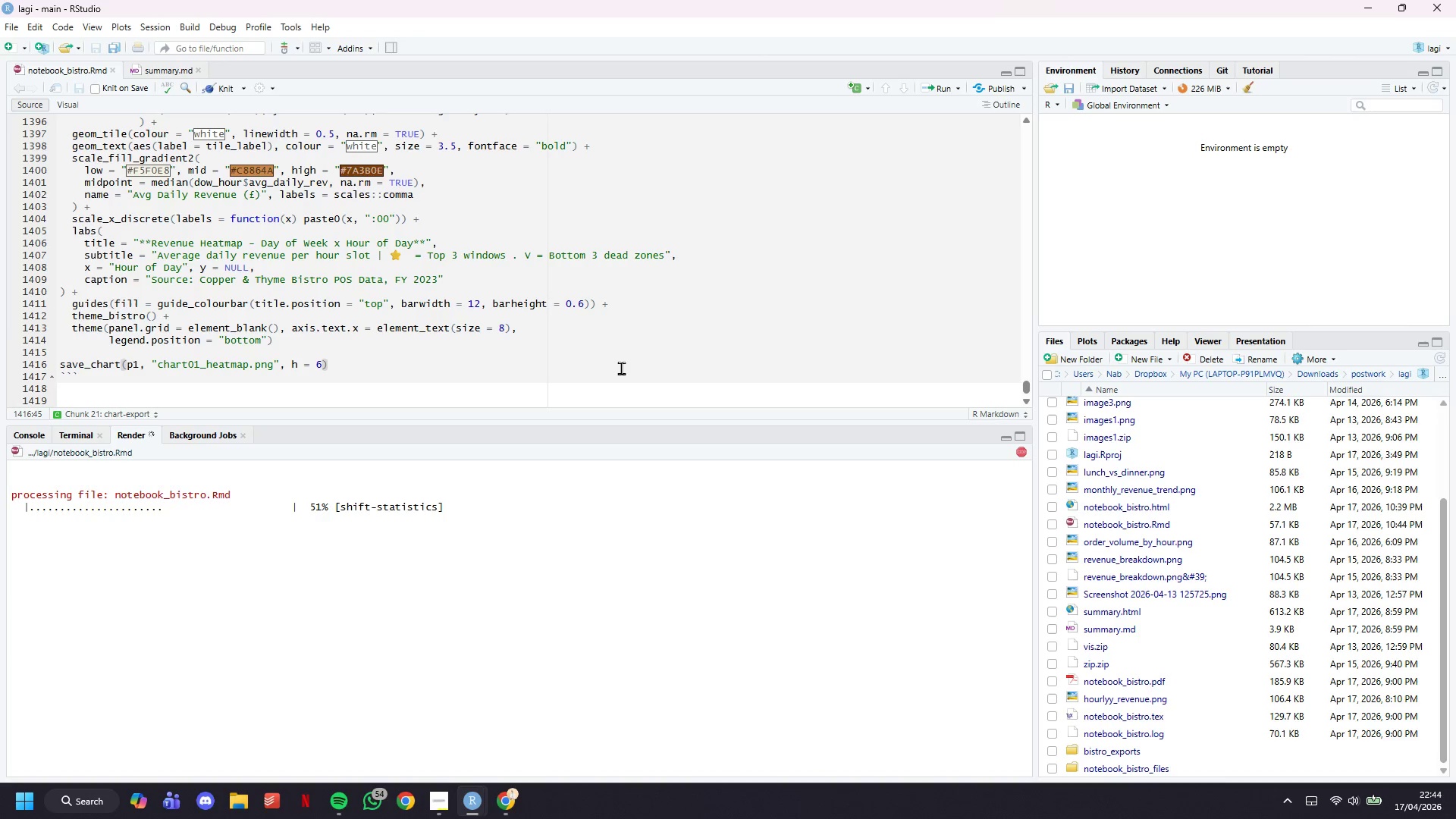 
scroll: coordinate [632, 372], scroll_direction: down, amount: 5.0
 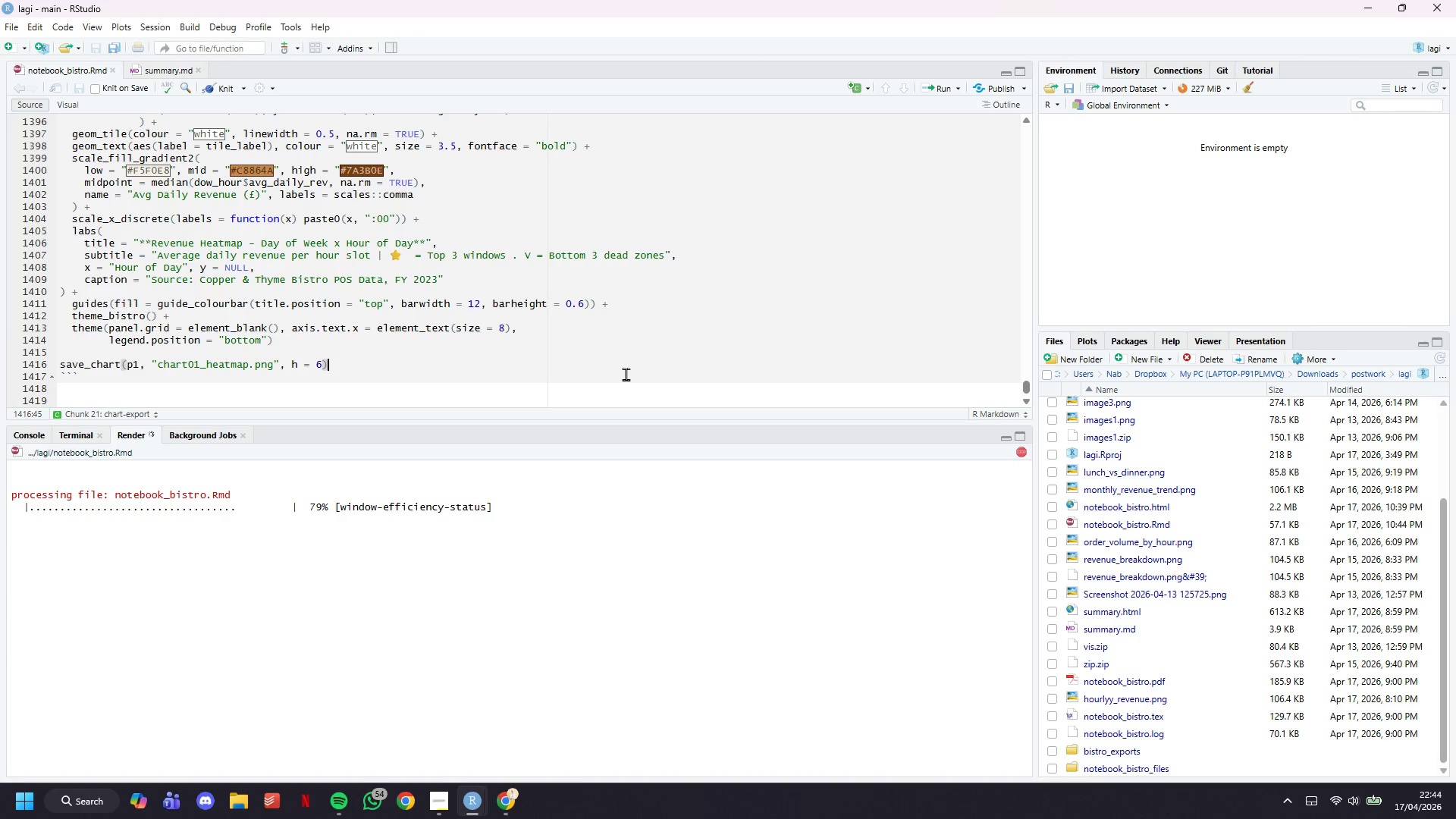 
key(ArrowDown)
 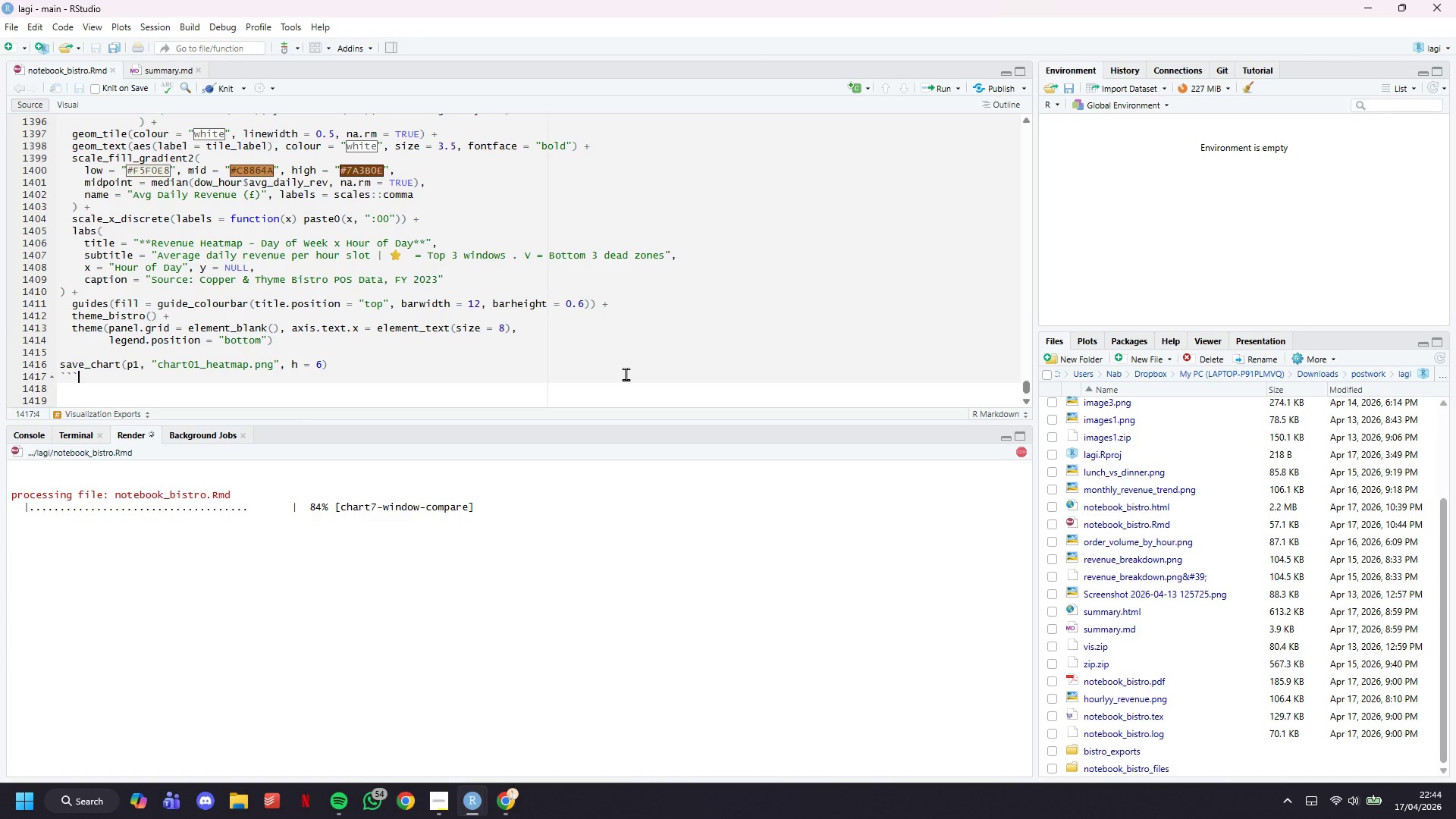 
key(Enter)
 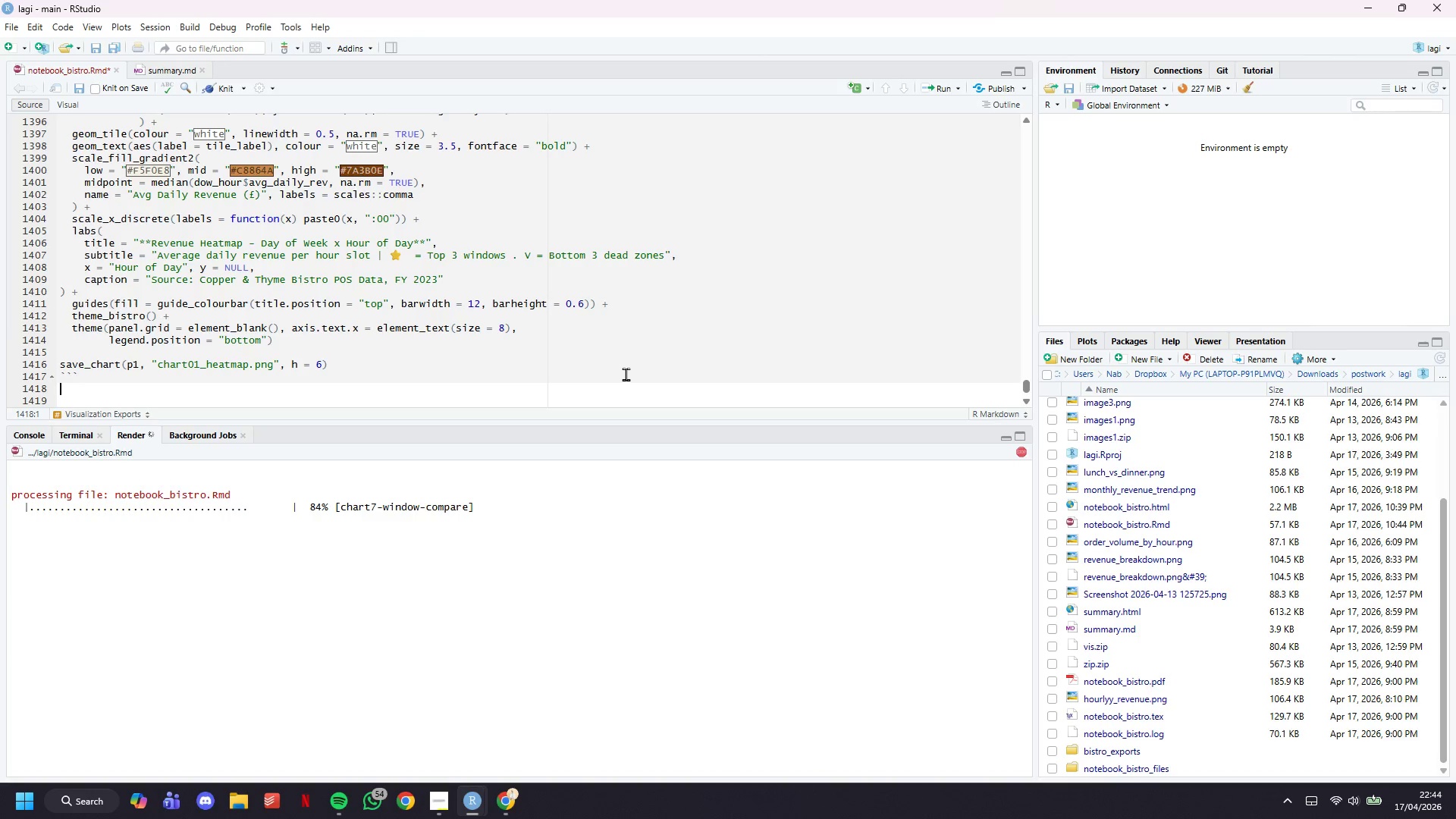 
key(Enter)
 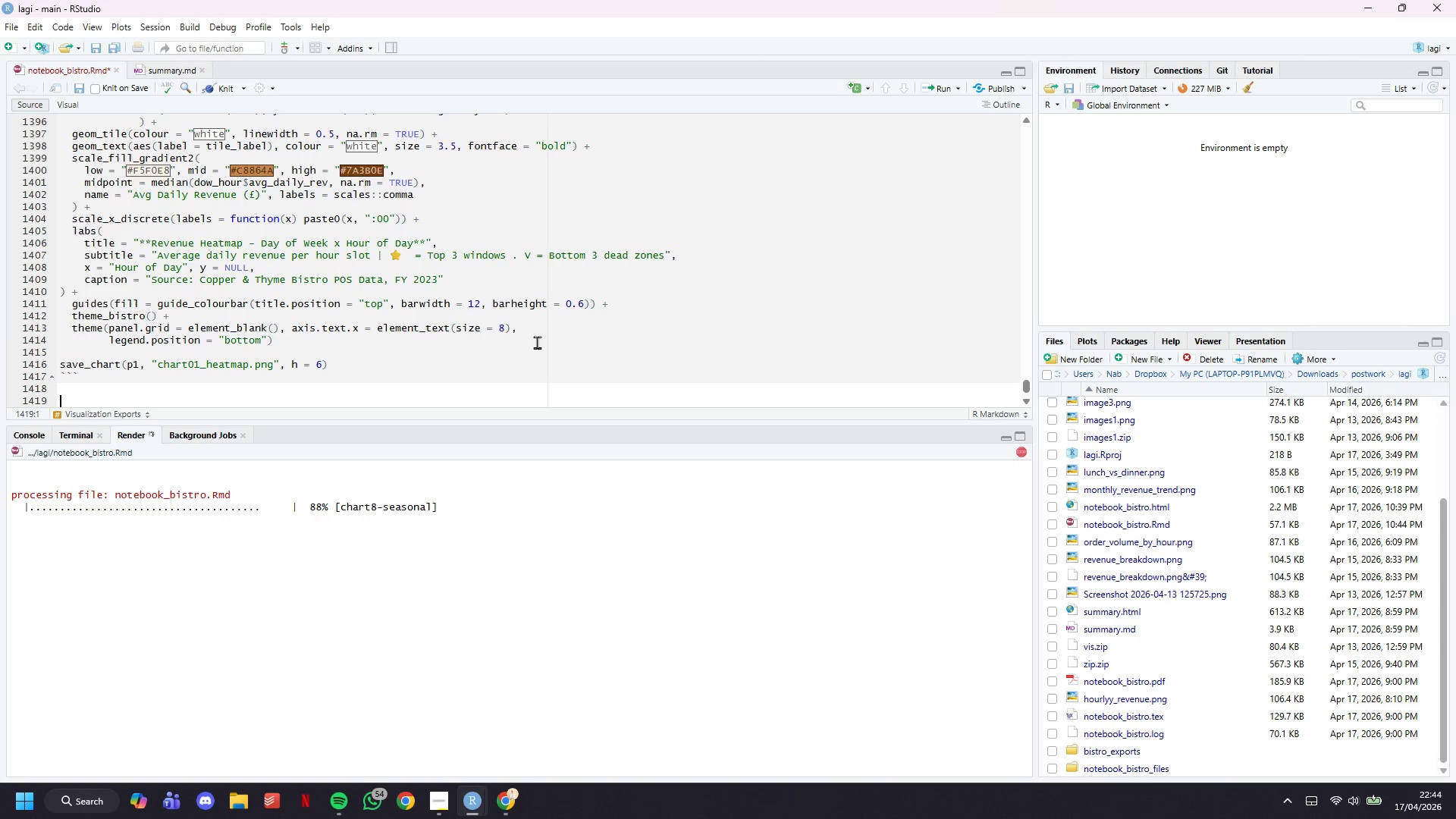 
scroll: coordinate [376, 290], scroll_direction: down, amount: 7.0
 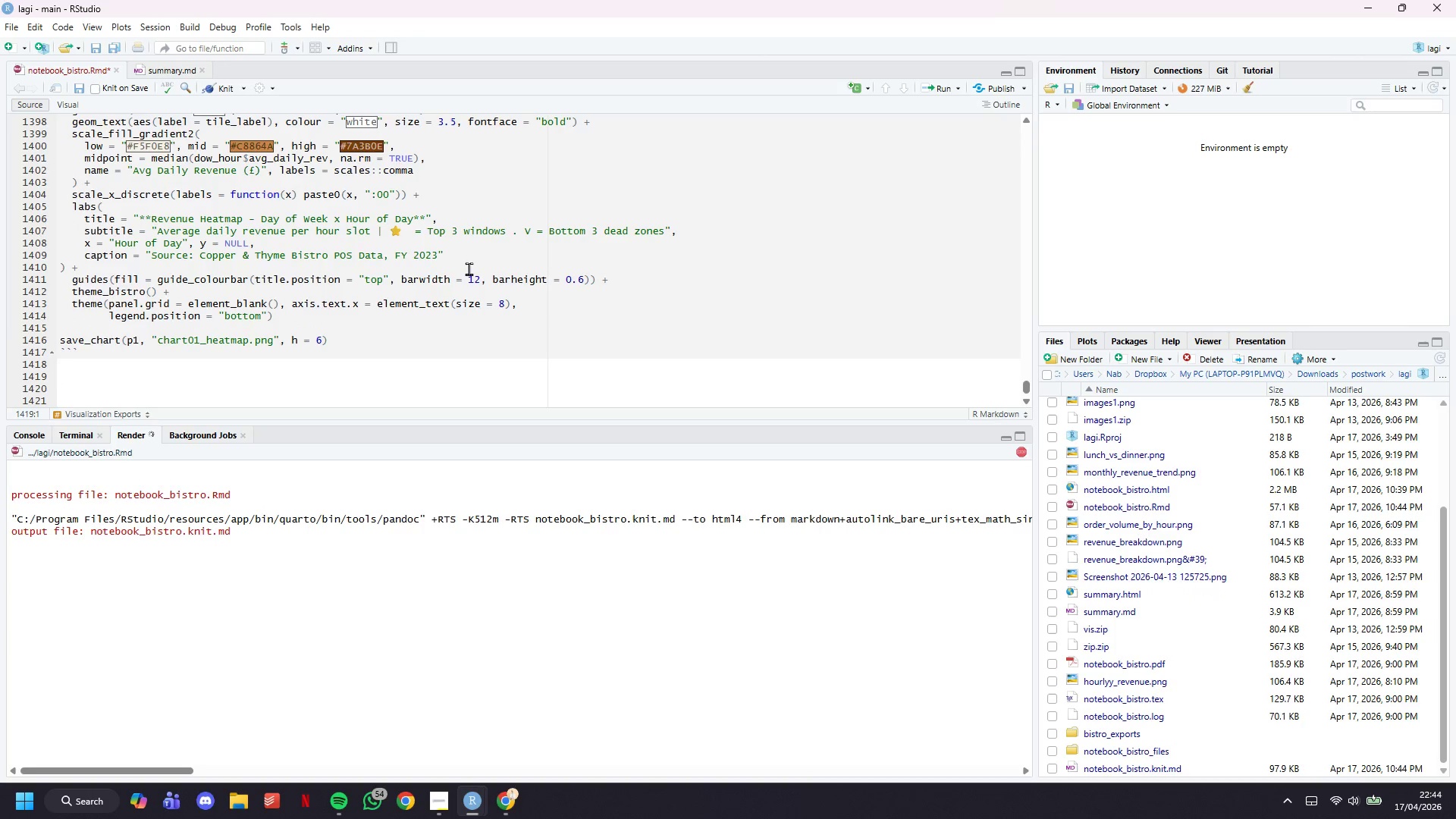 
wait(9.25)
 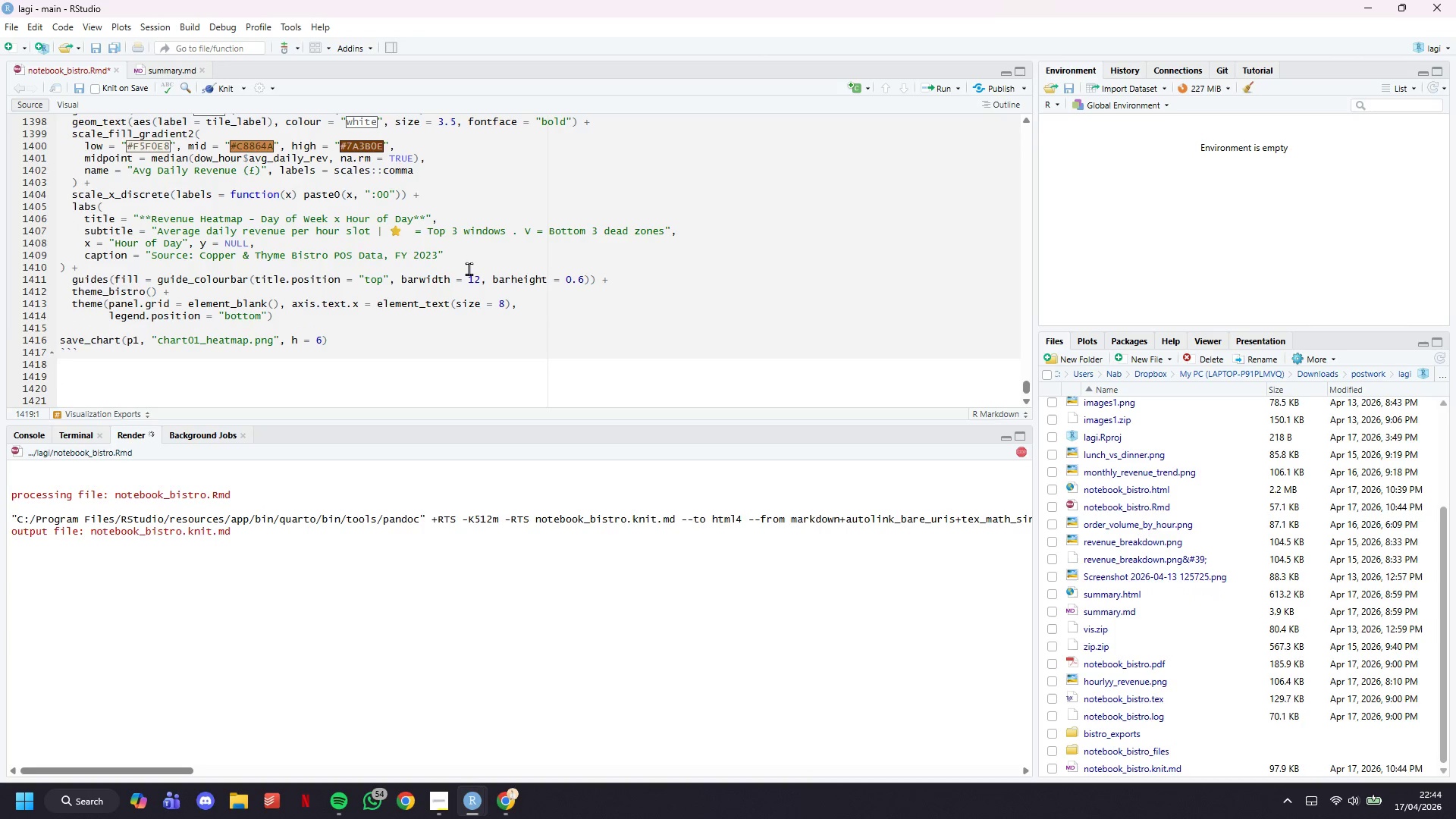 
scroll: coordinate [950, 435], scroll_direction: down, amount: 13.0
 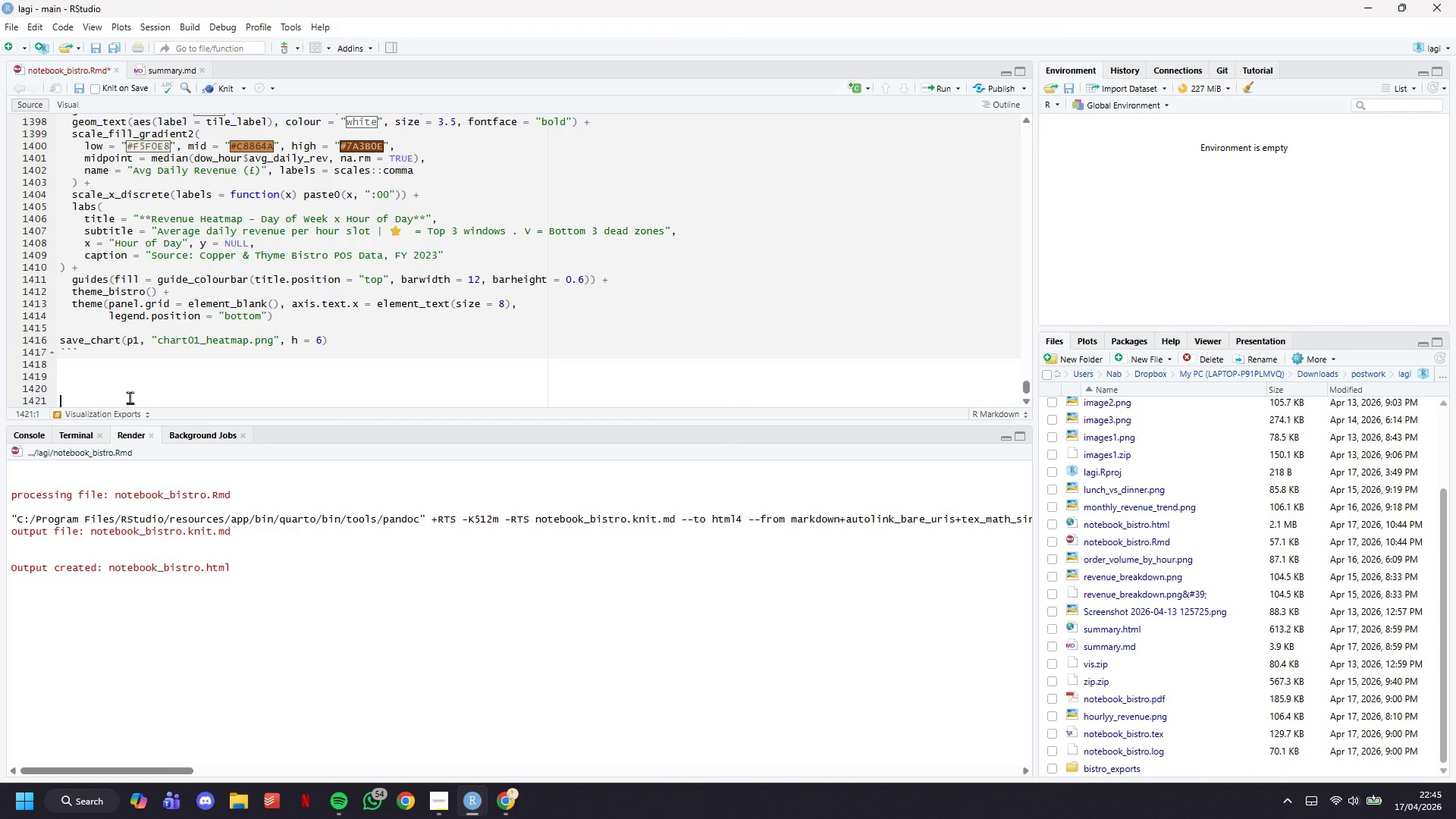 
double_click([137, 390])
 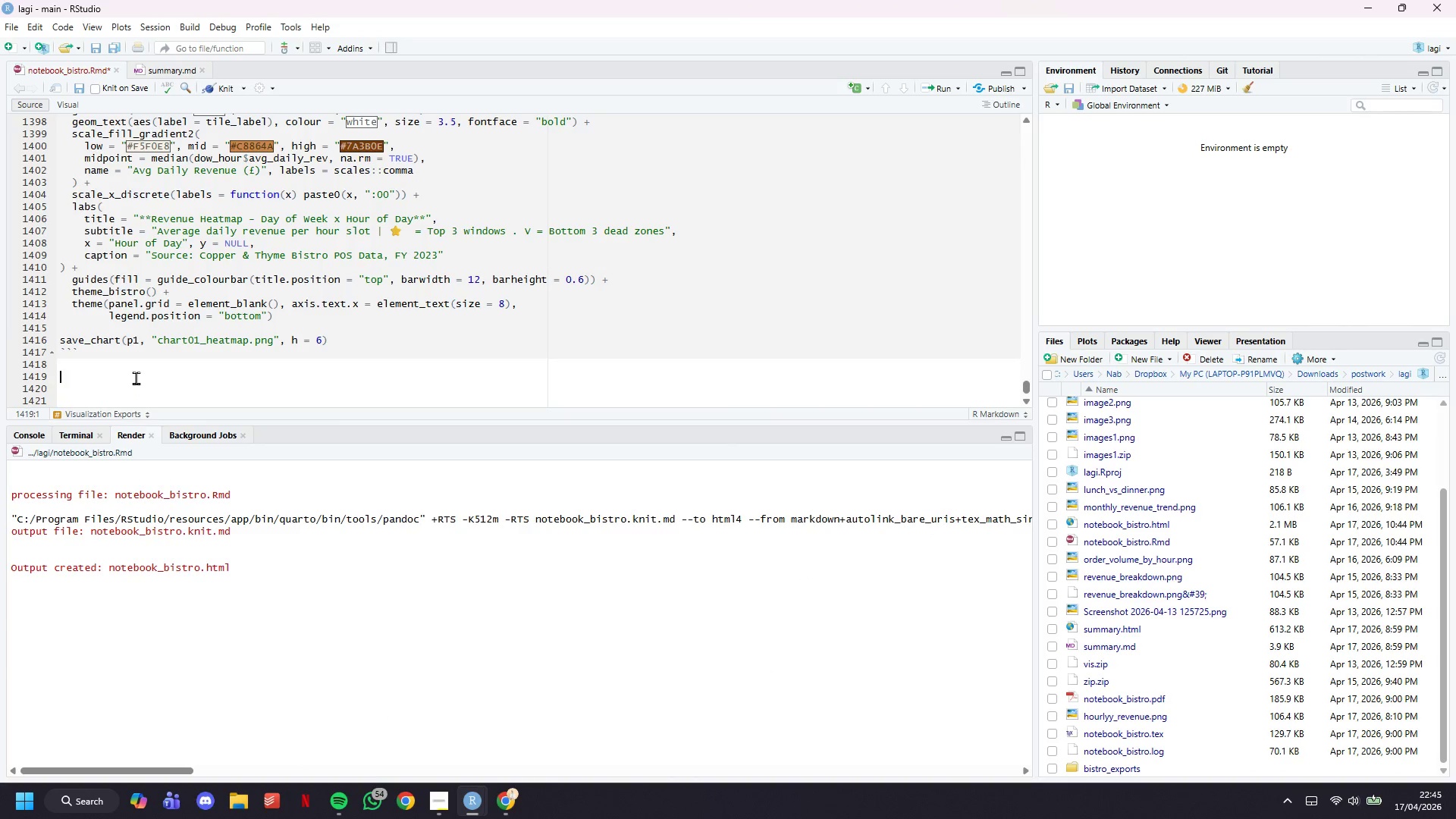 
triple_click([136, 378])
 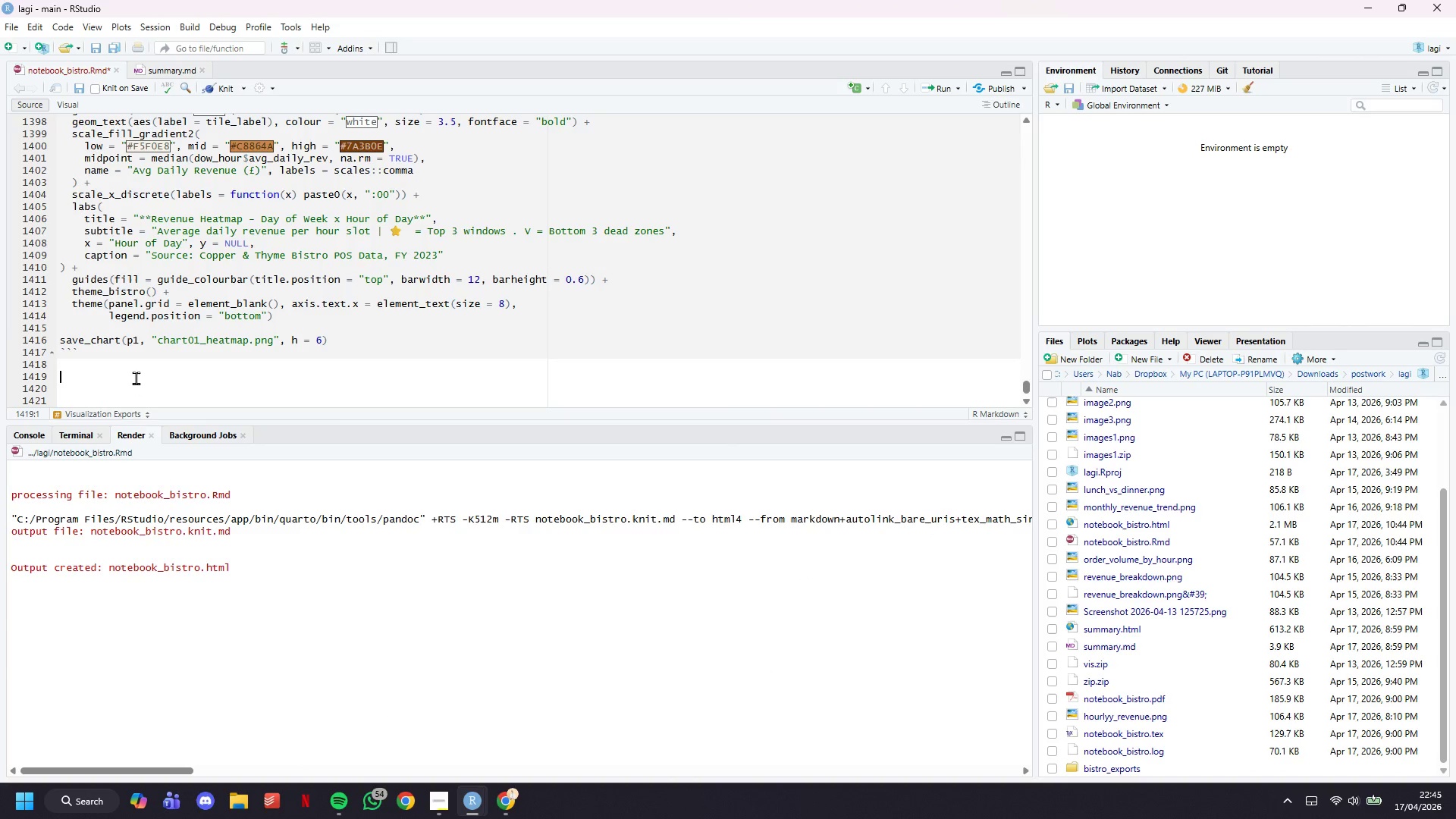 
type(# Chart 3: DOW Revenue Bar)
 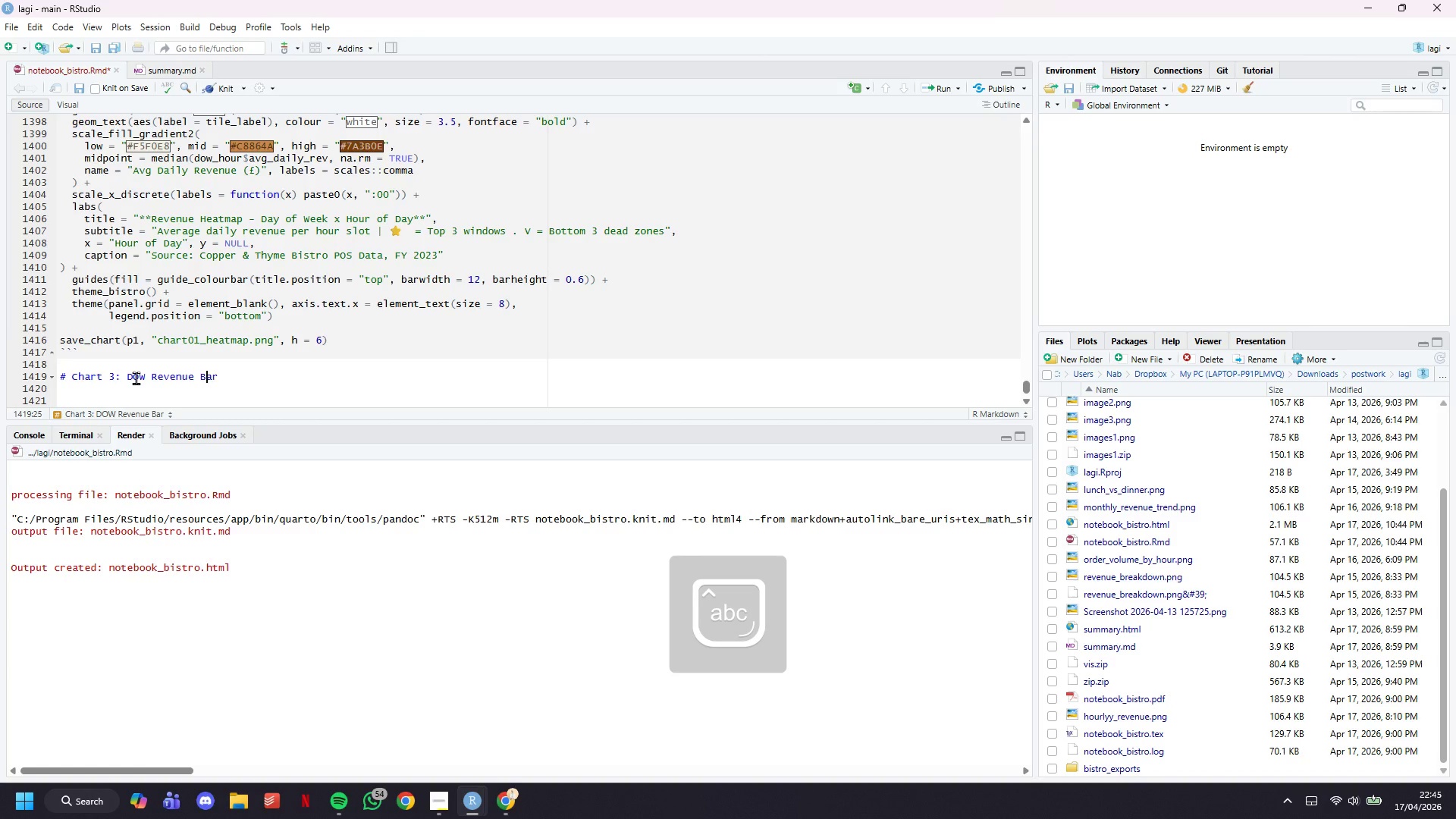 
 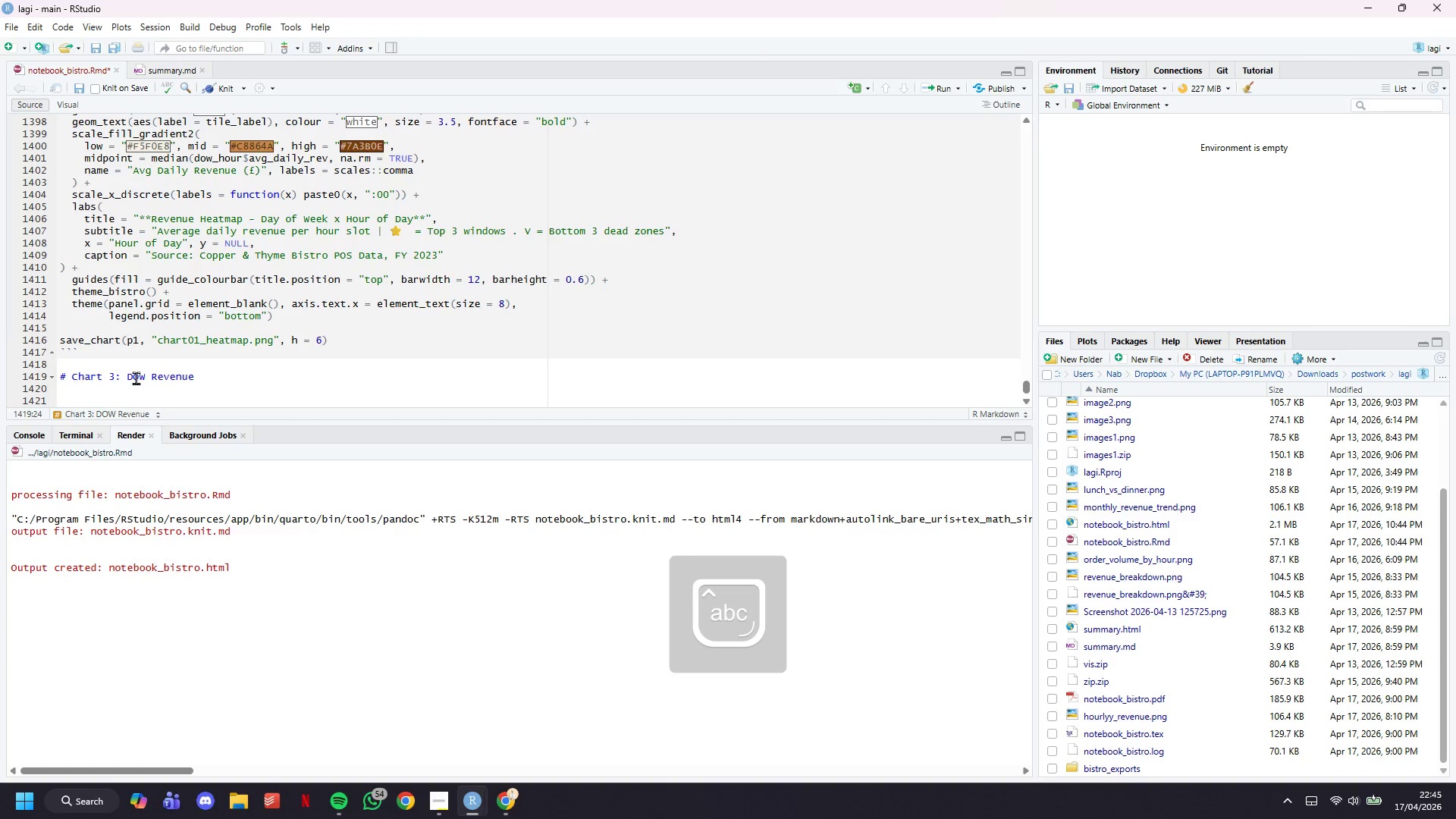 
hold_key(key=ArrowLeft, duration=0.7)
 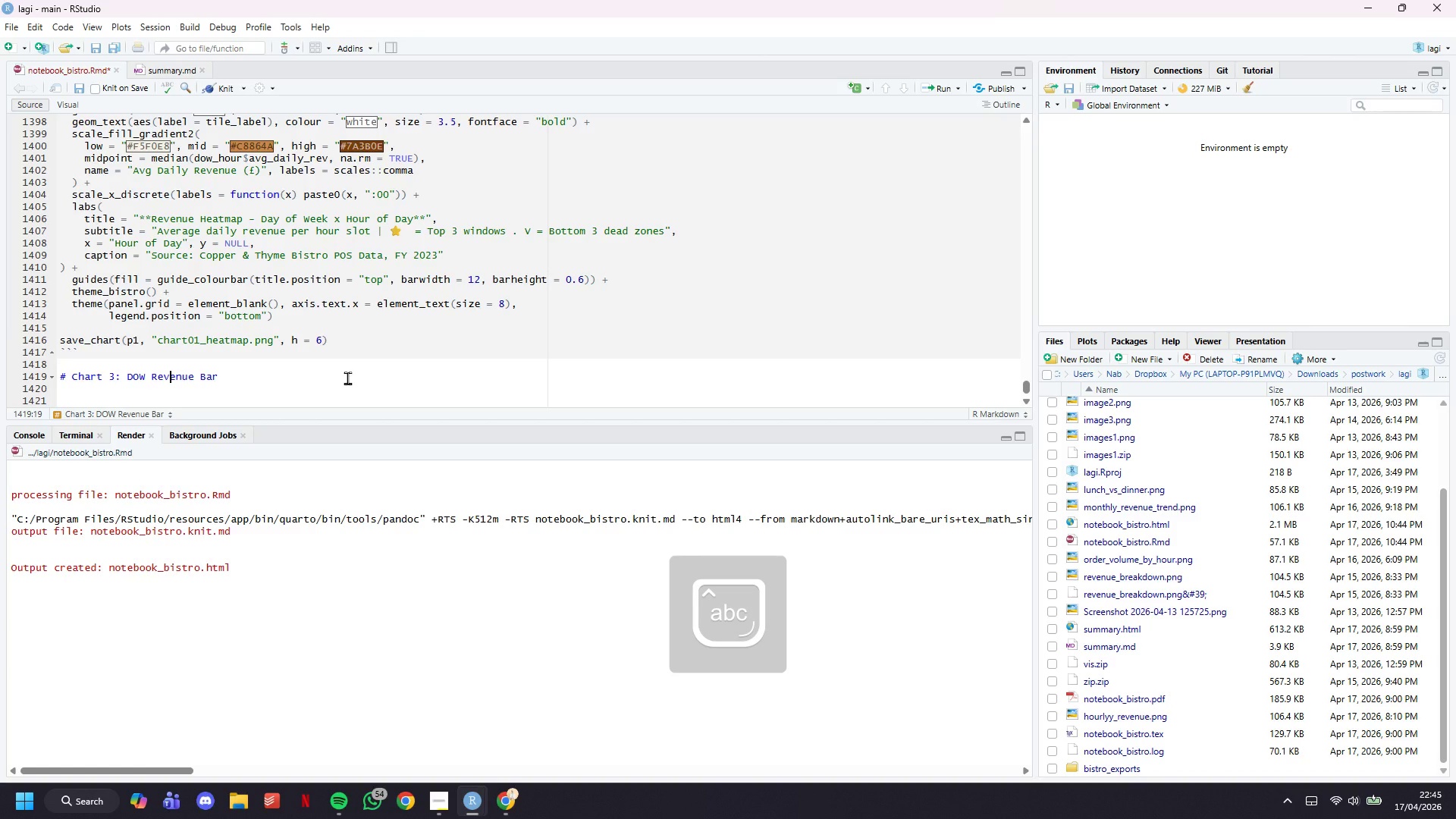 
key(ArrowLeft)
 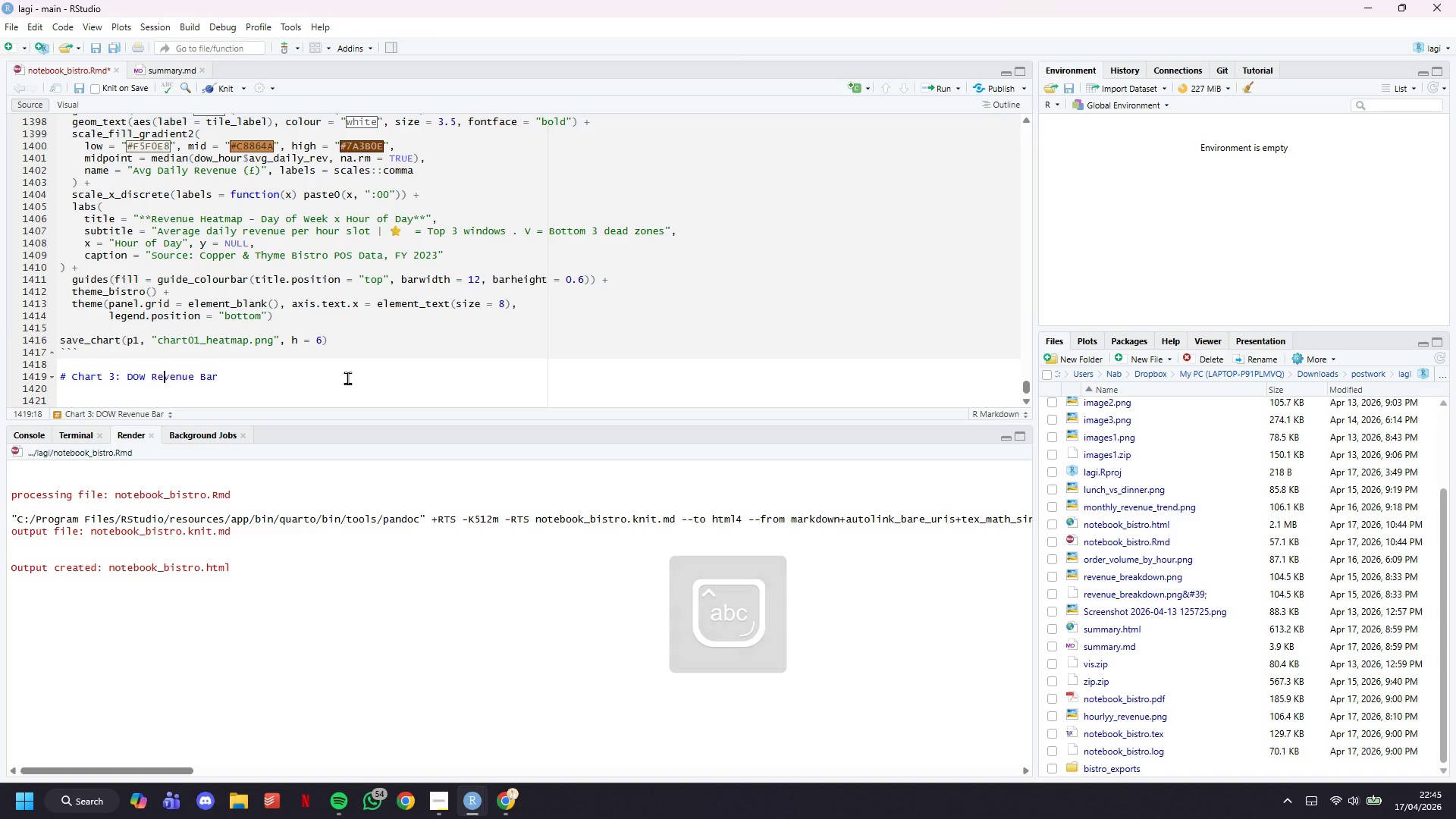 
key(ArrowLeft)
 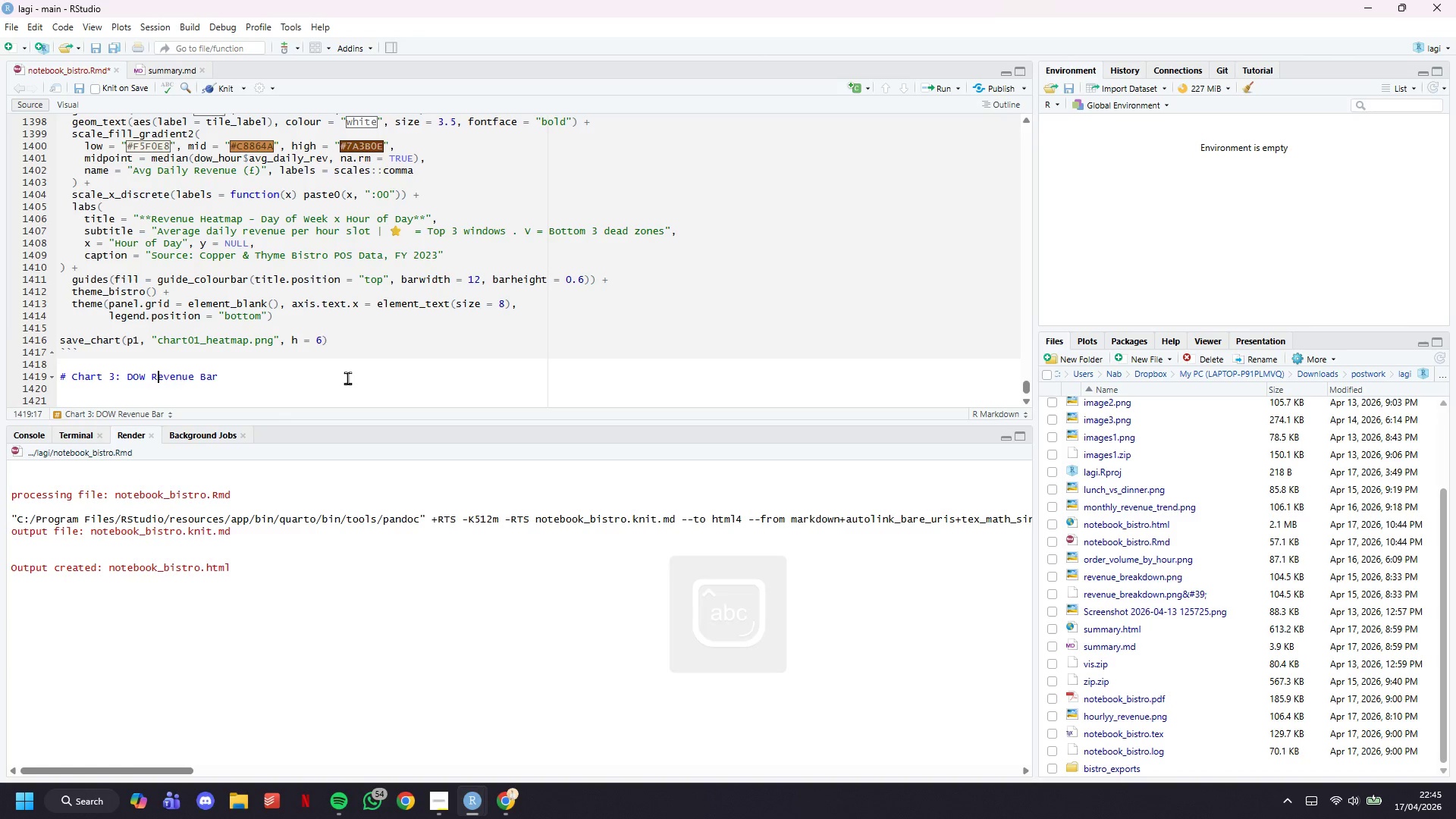 
key(ArrowDown)
 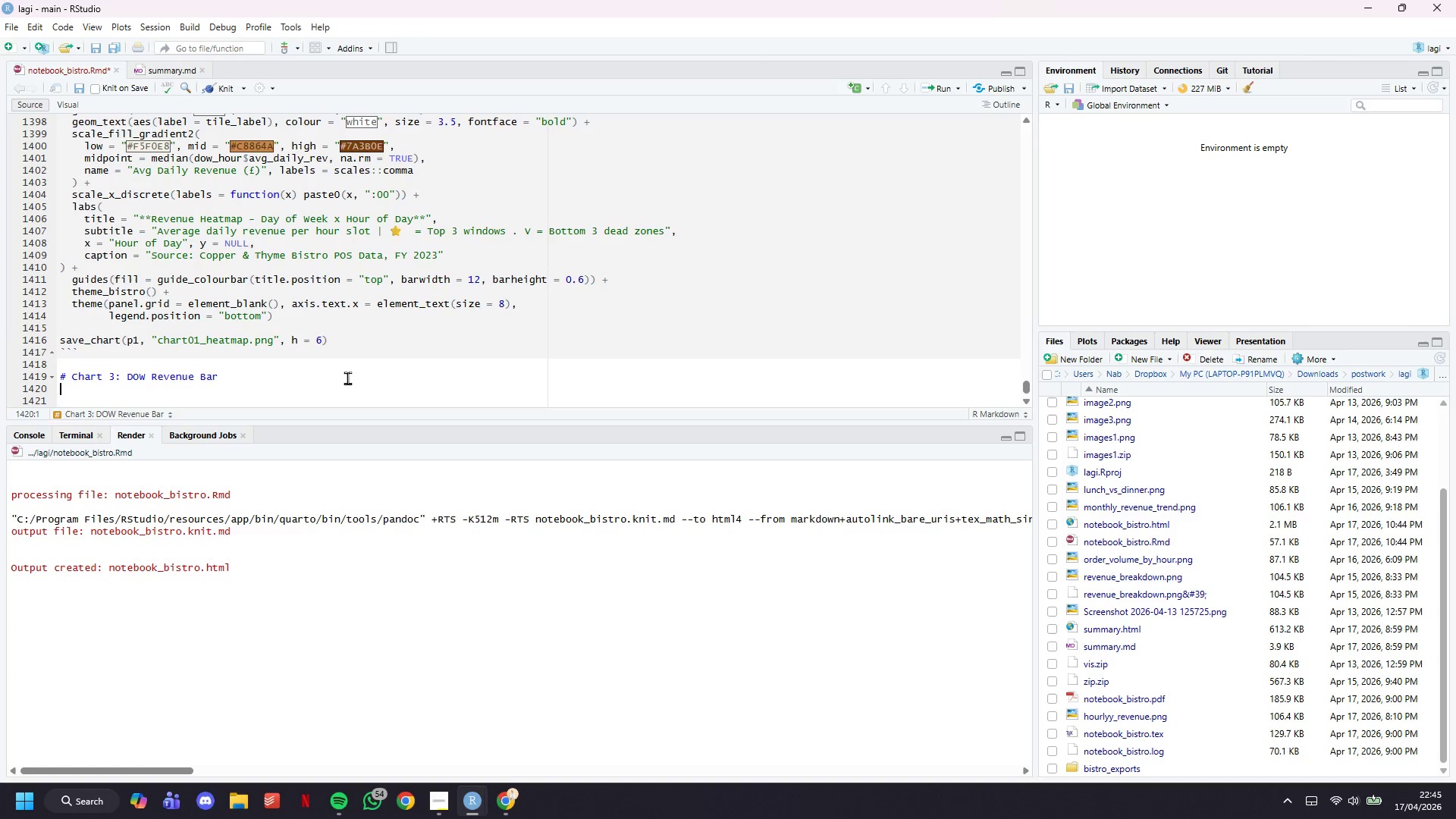 
key(ArrowDown)
 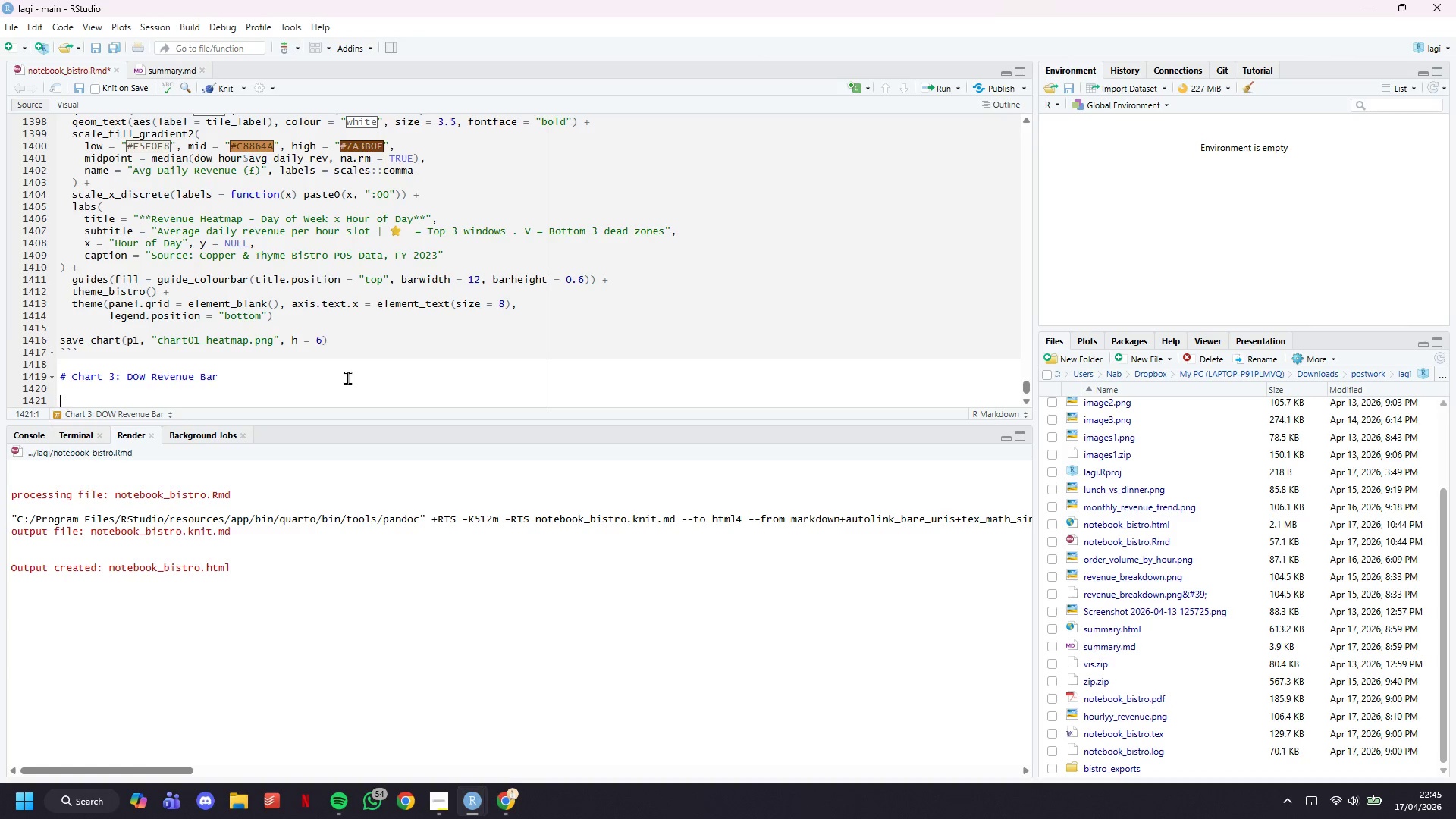 
key(ArrowDown)
 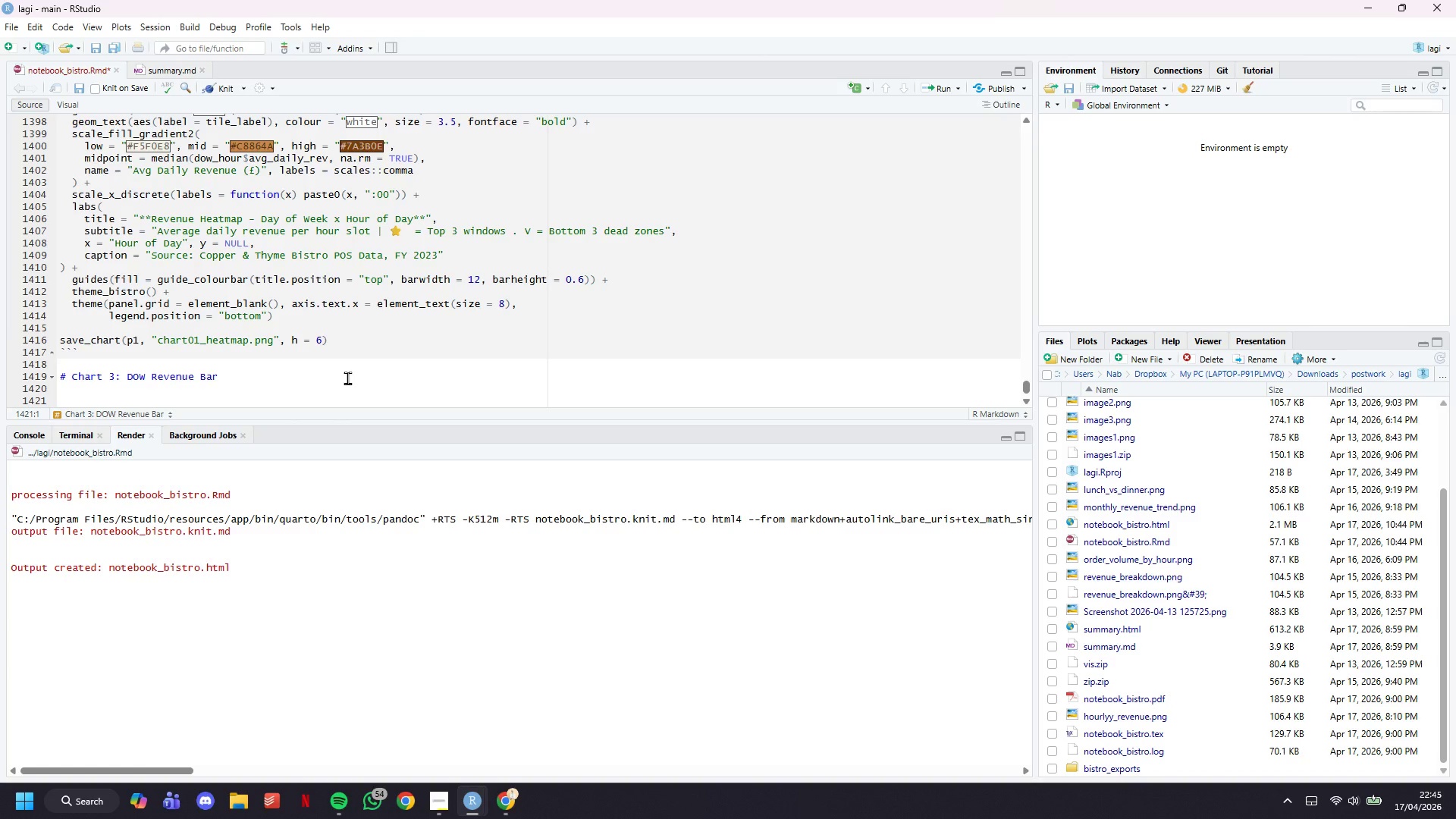 
key(ArrowUp)
 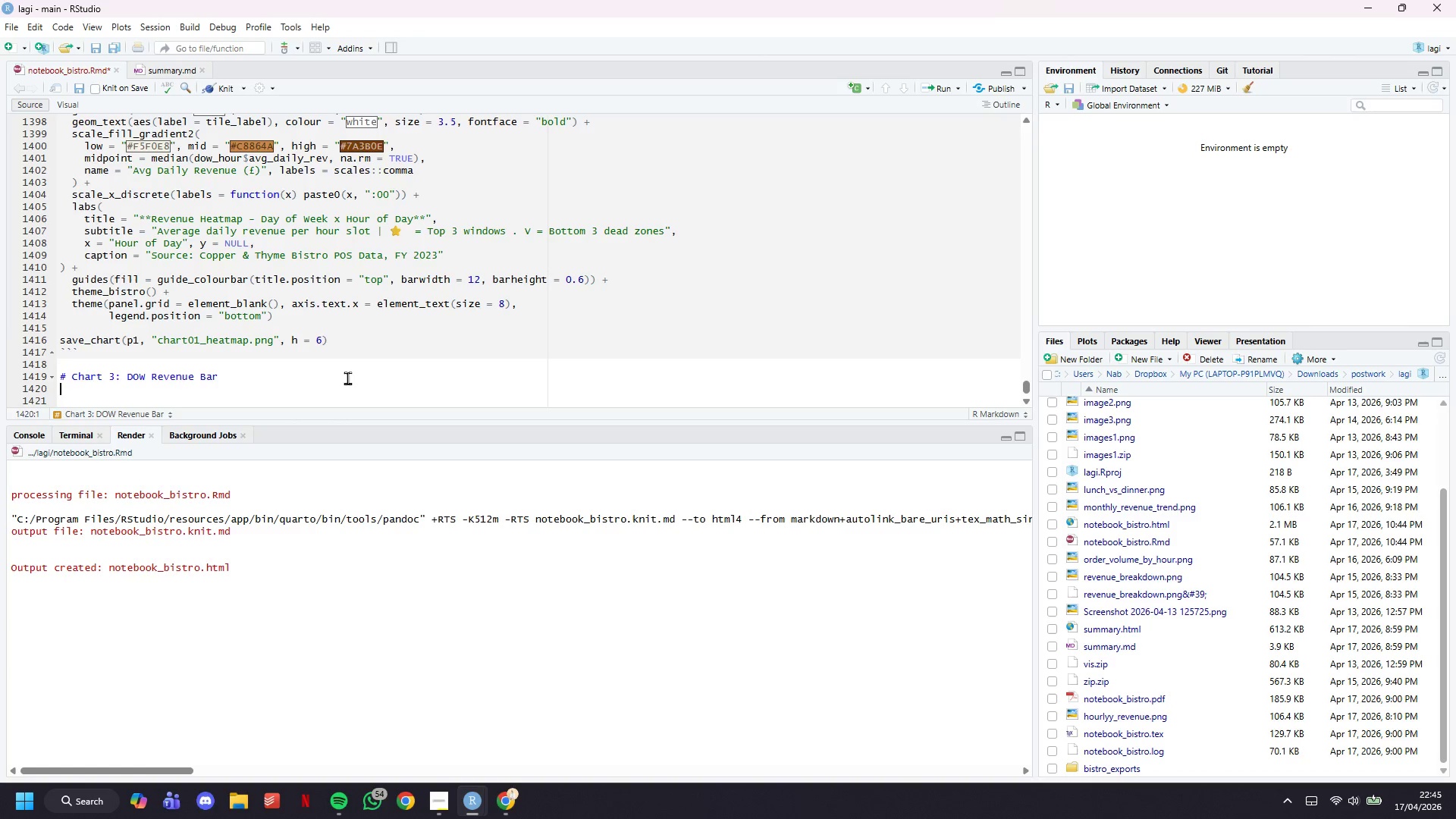 
key(ArrowUp)
 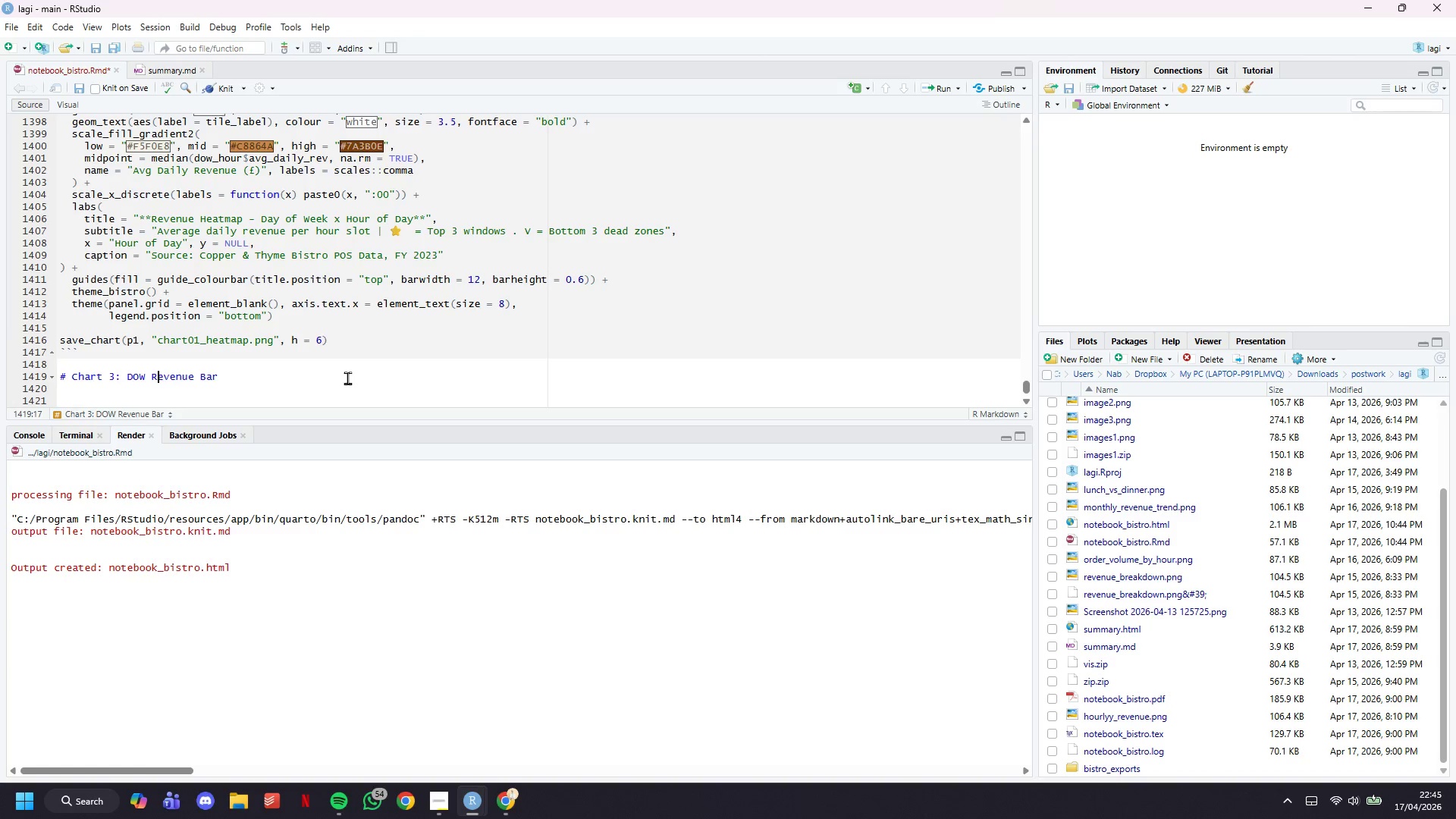 
key(ArrowUp)
 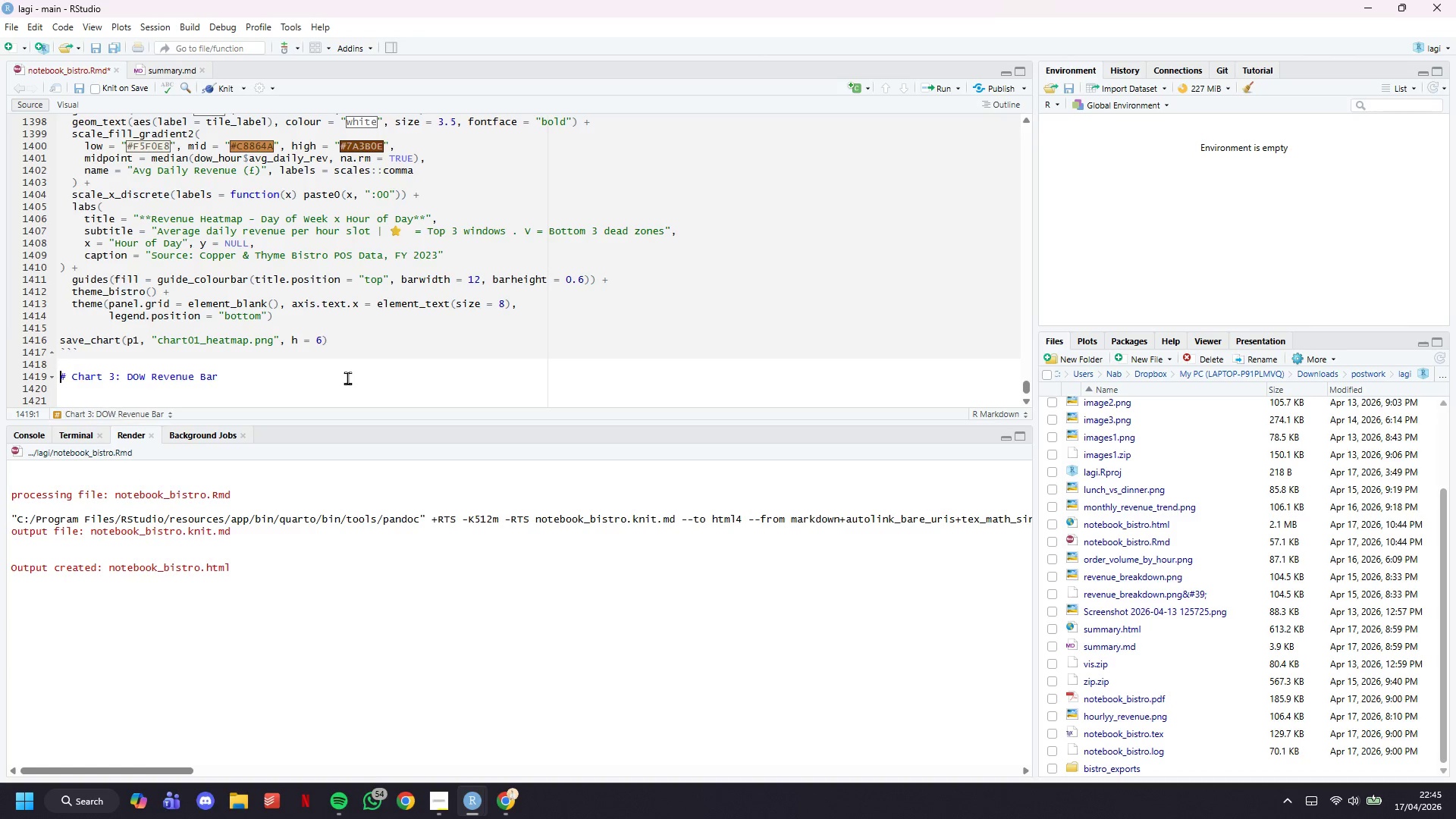 
hold_key(key=ArrowRight, duration=0.31)
 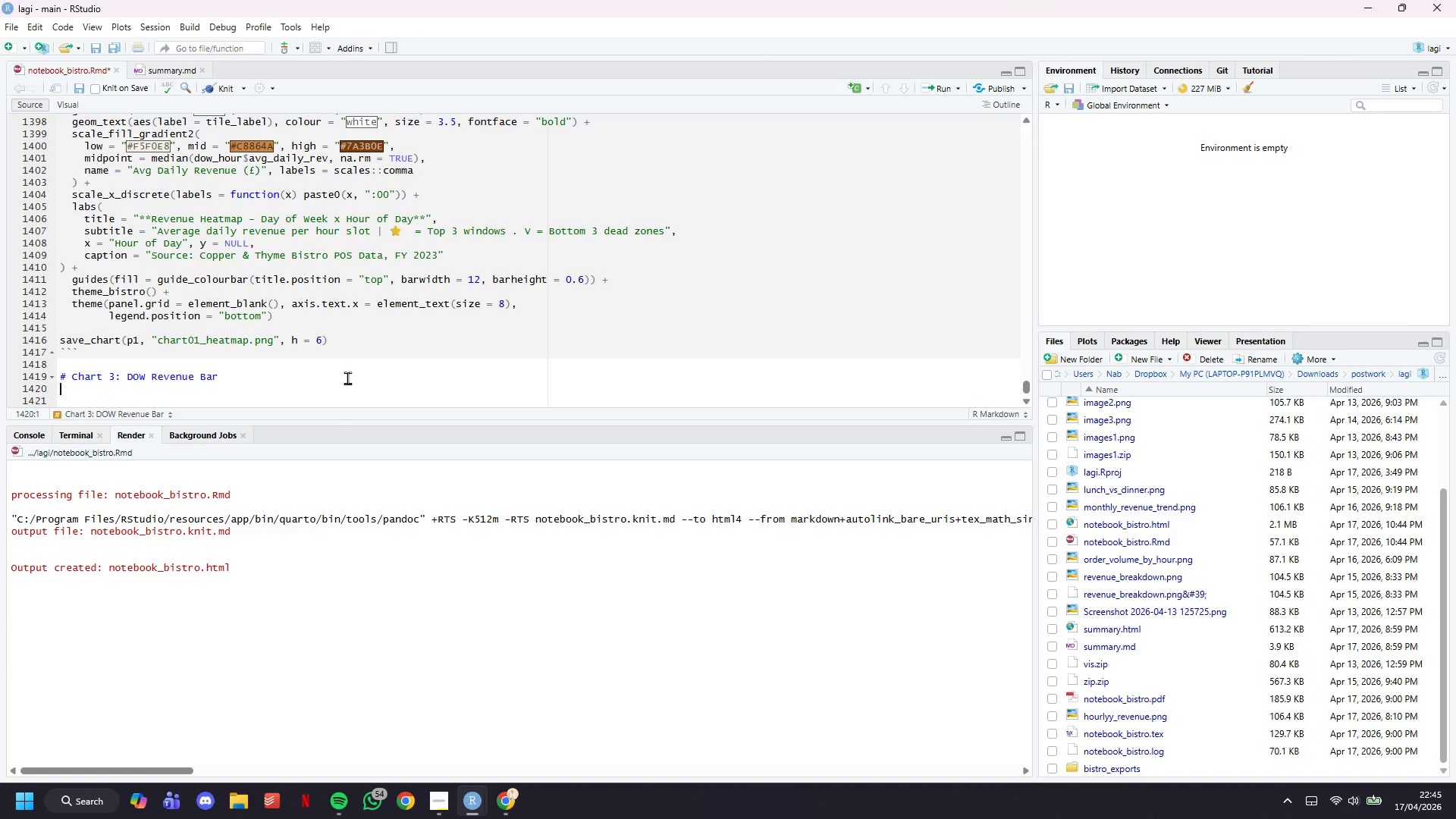 
key(ArrowDown)
 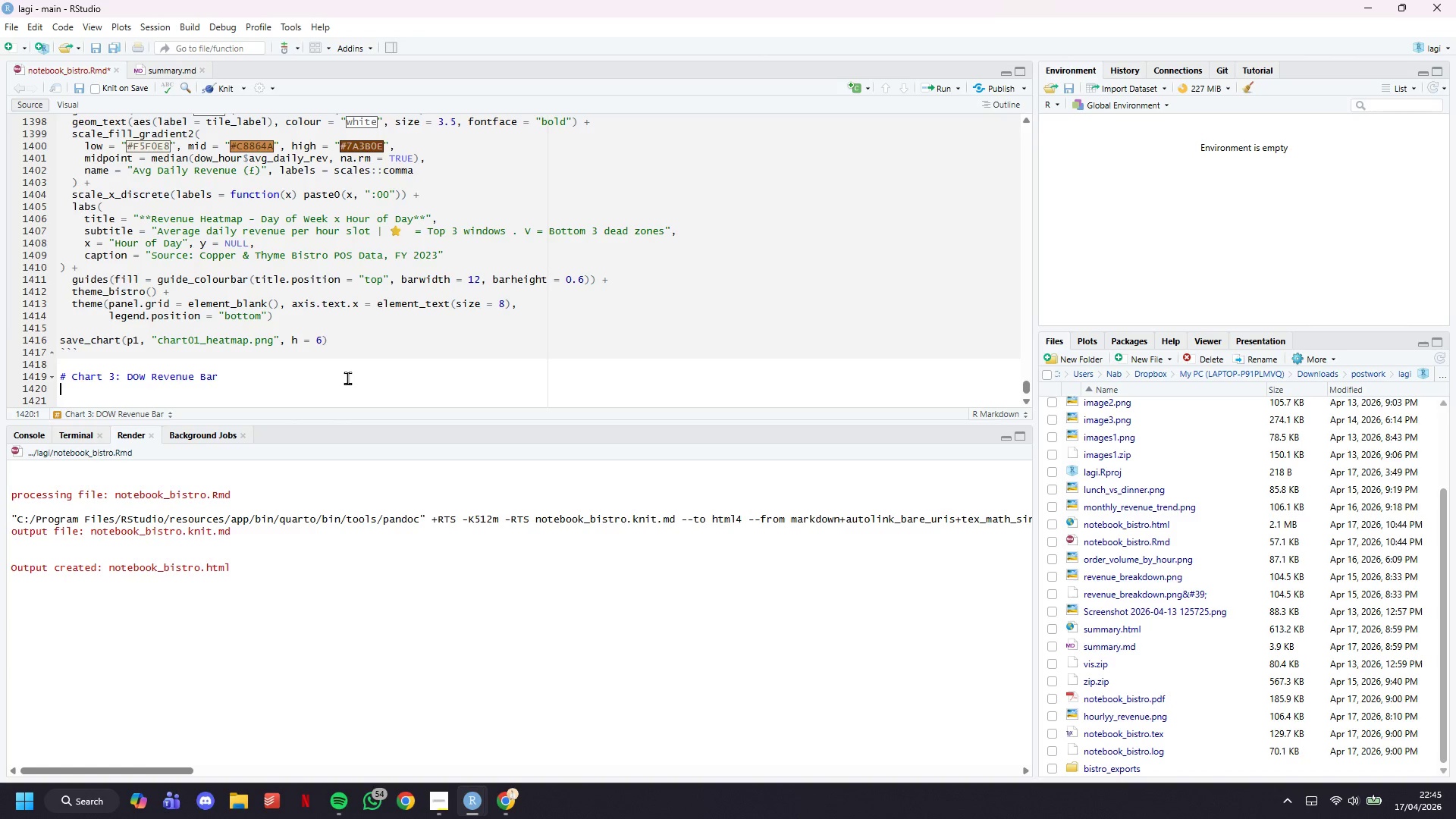 
key(ArrowDown)
 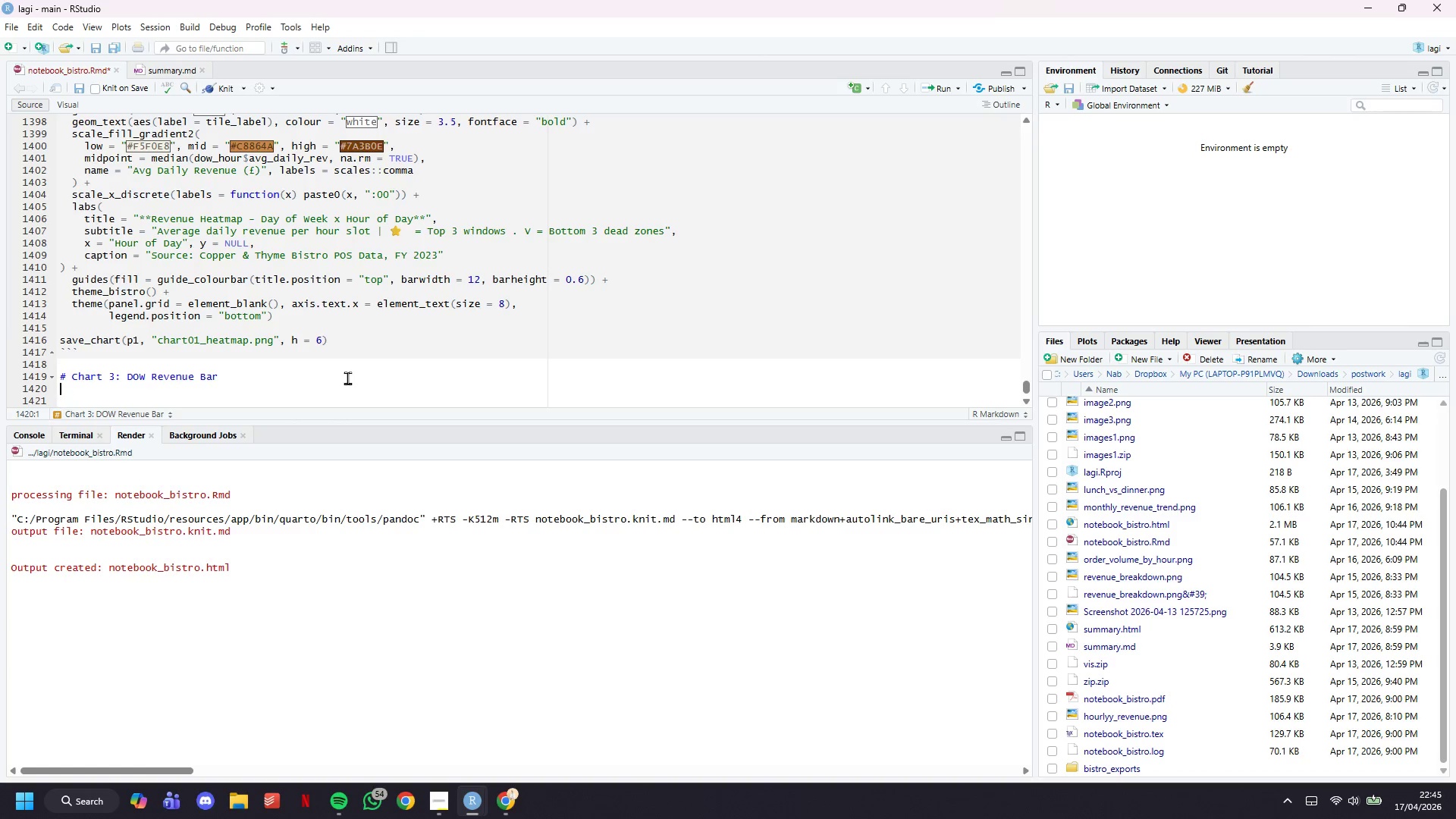 
hold_key(key=ArrowLeft, duration=0.58)
 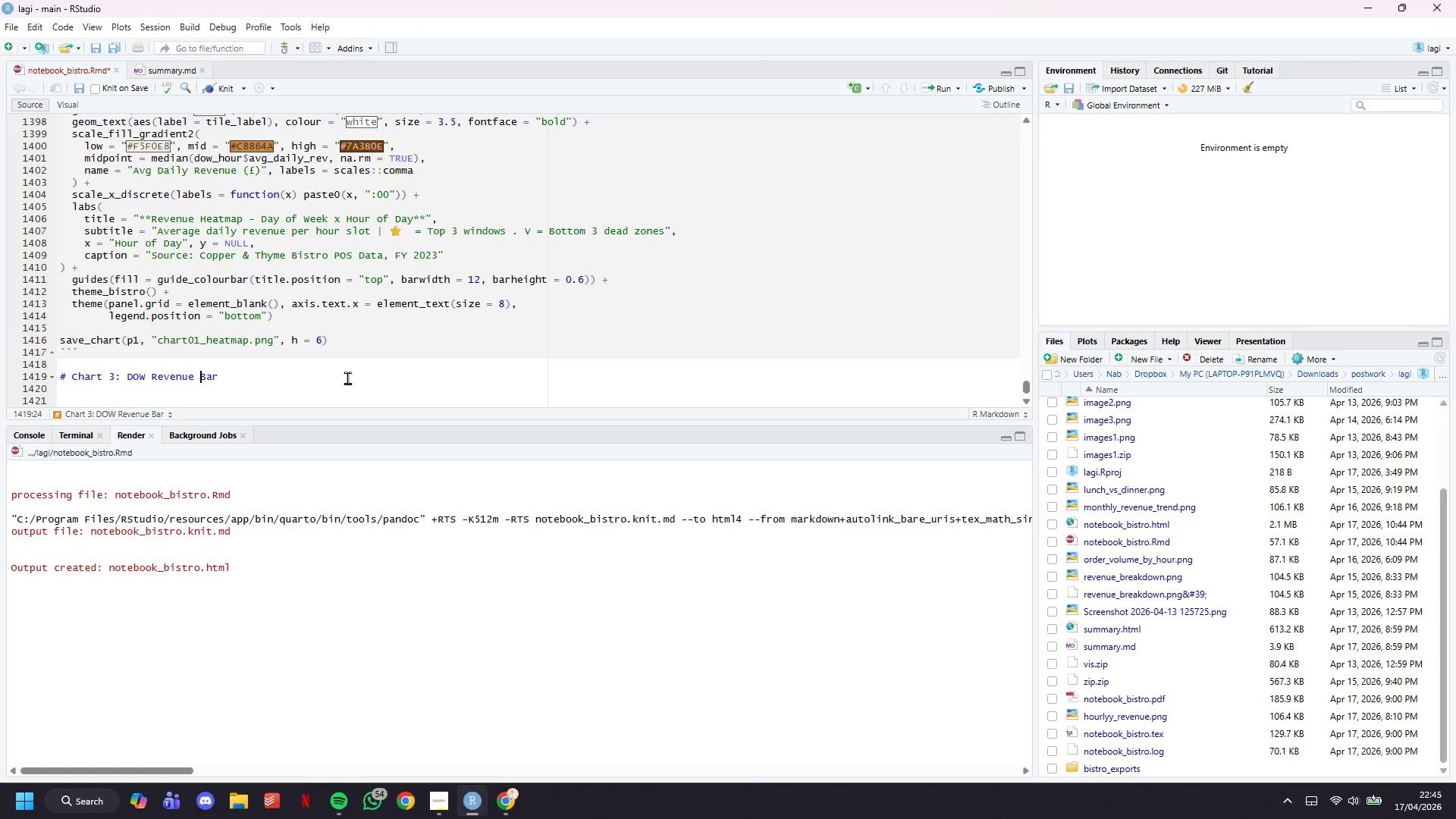 
hold_key(key=ArrowLeft, duration=0.89)
 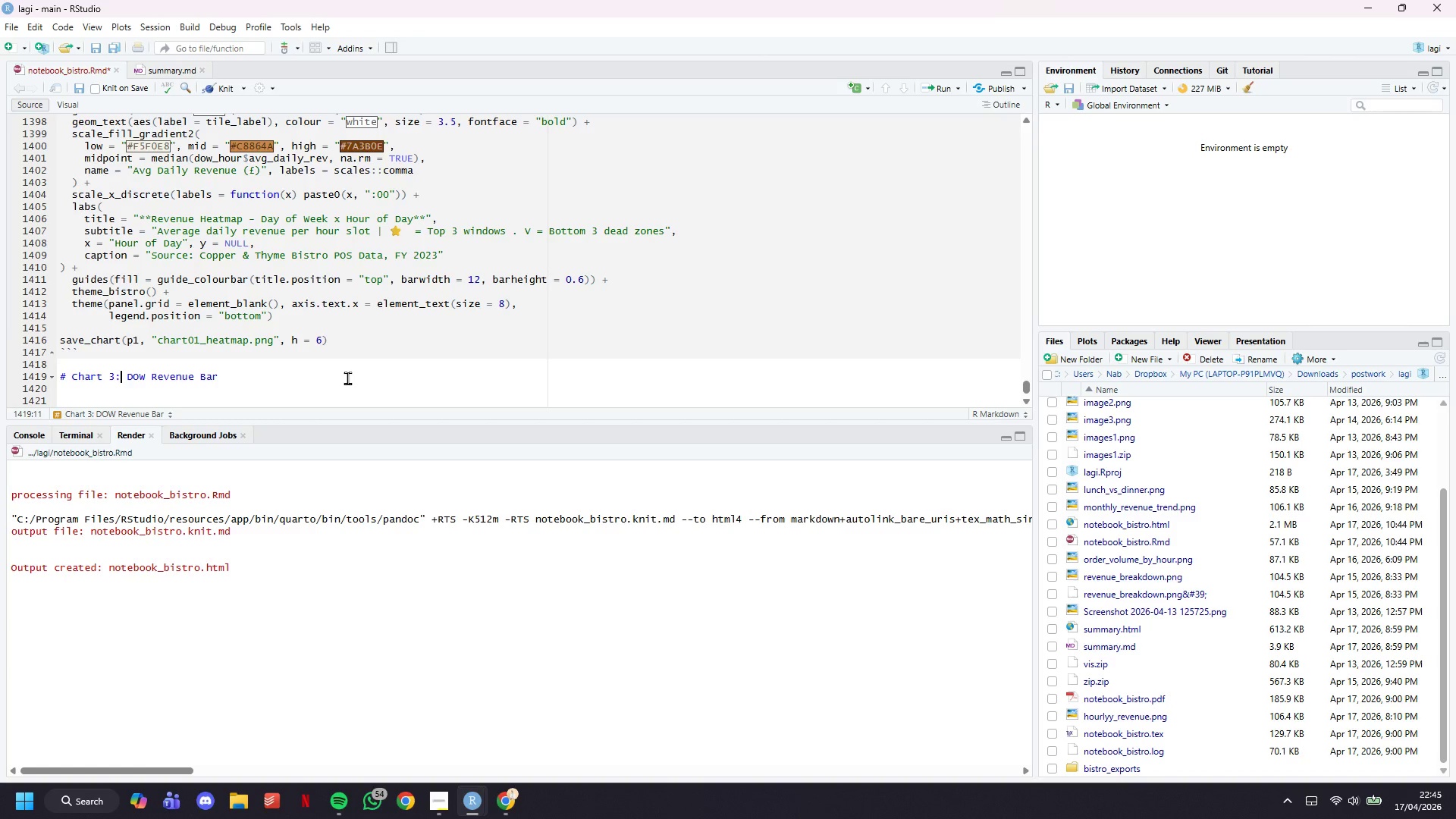 
key(ArrowLeft)
 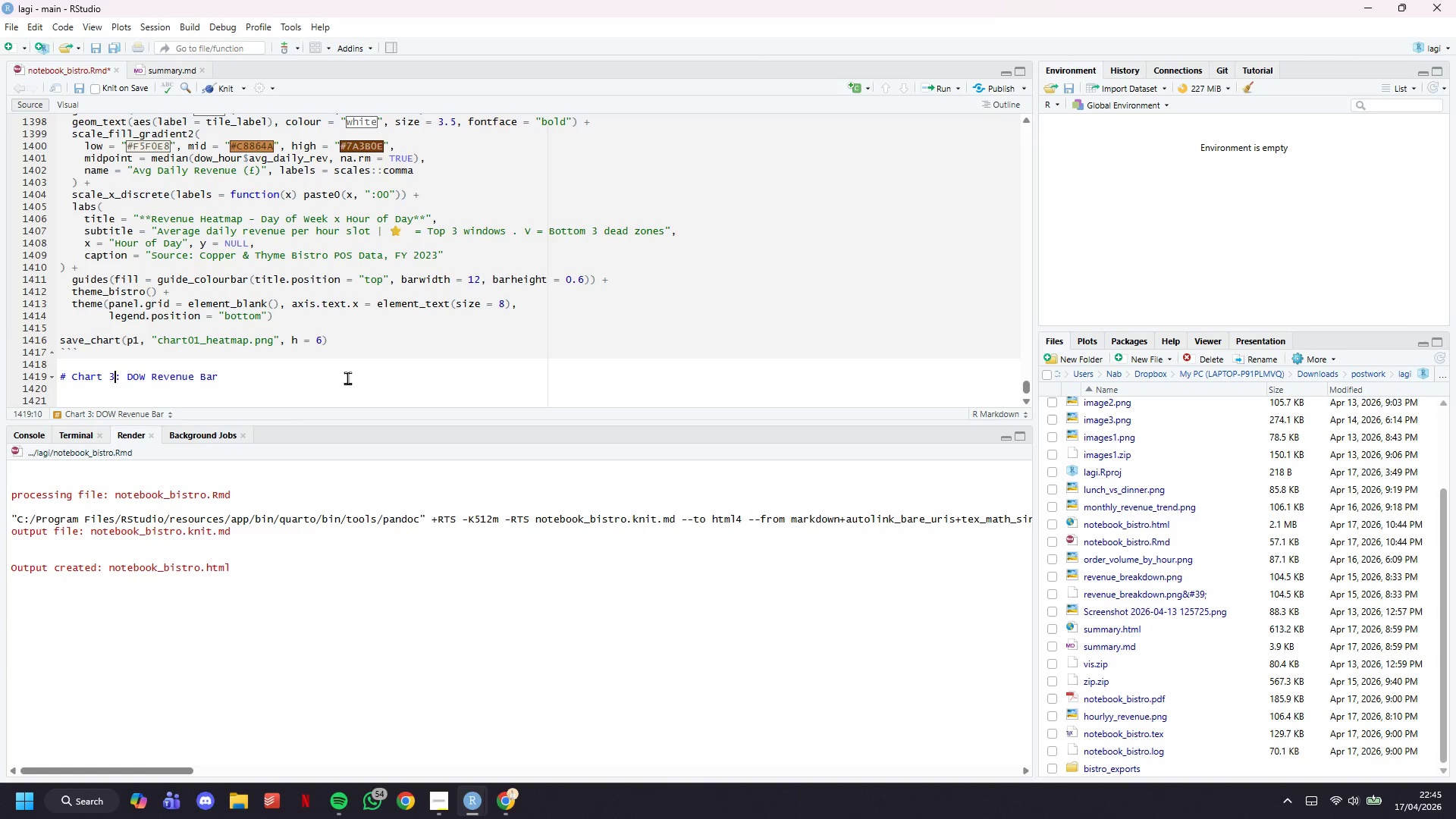 
key(Backspace)
 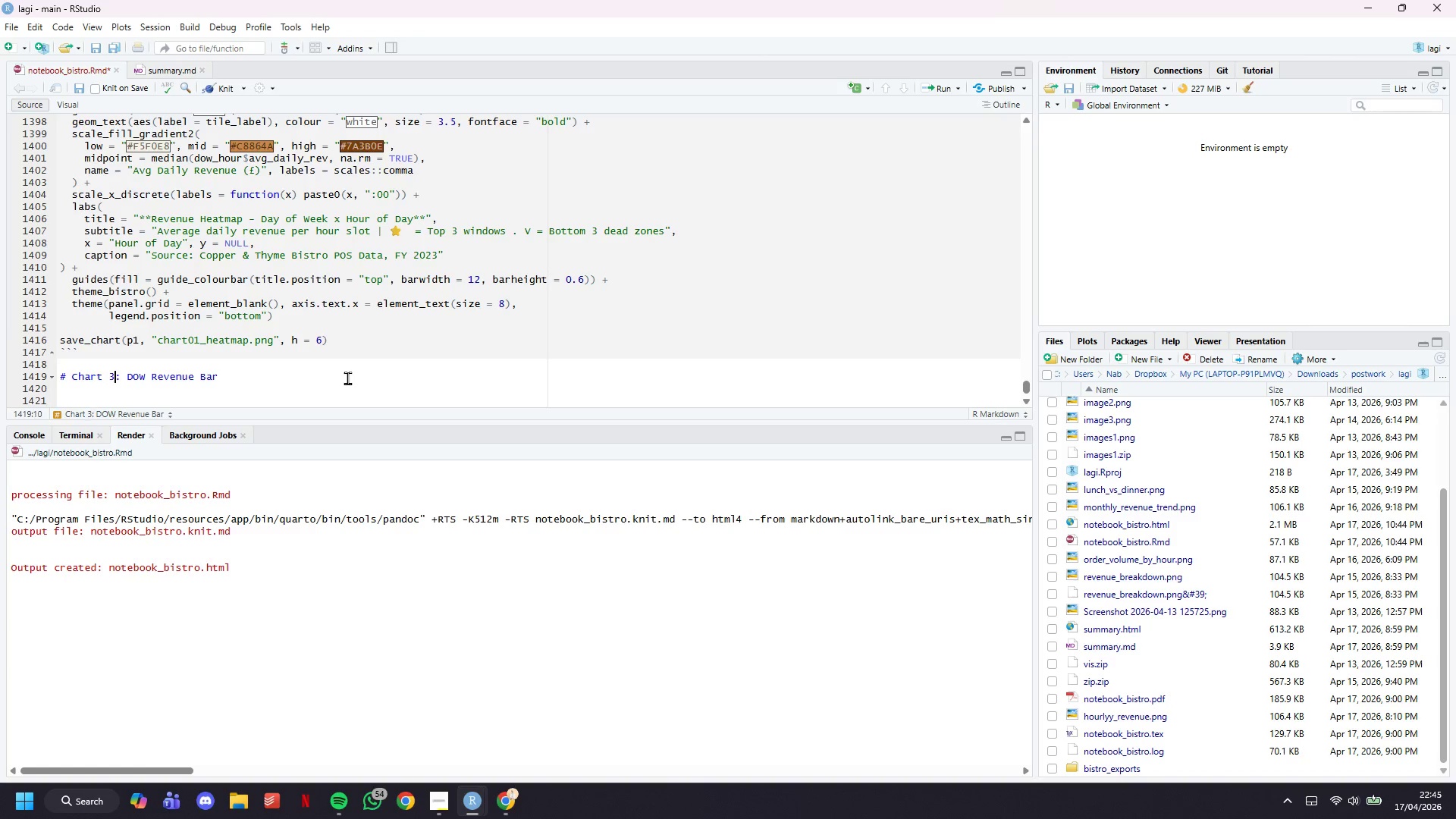 
key(3)
 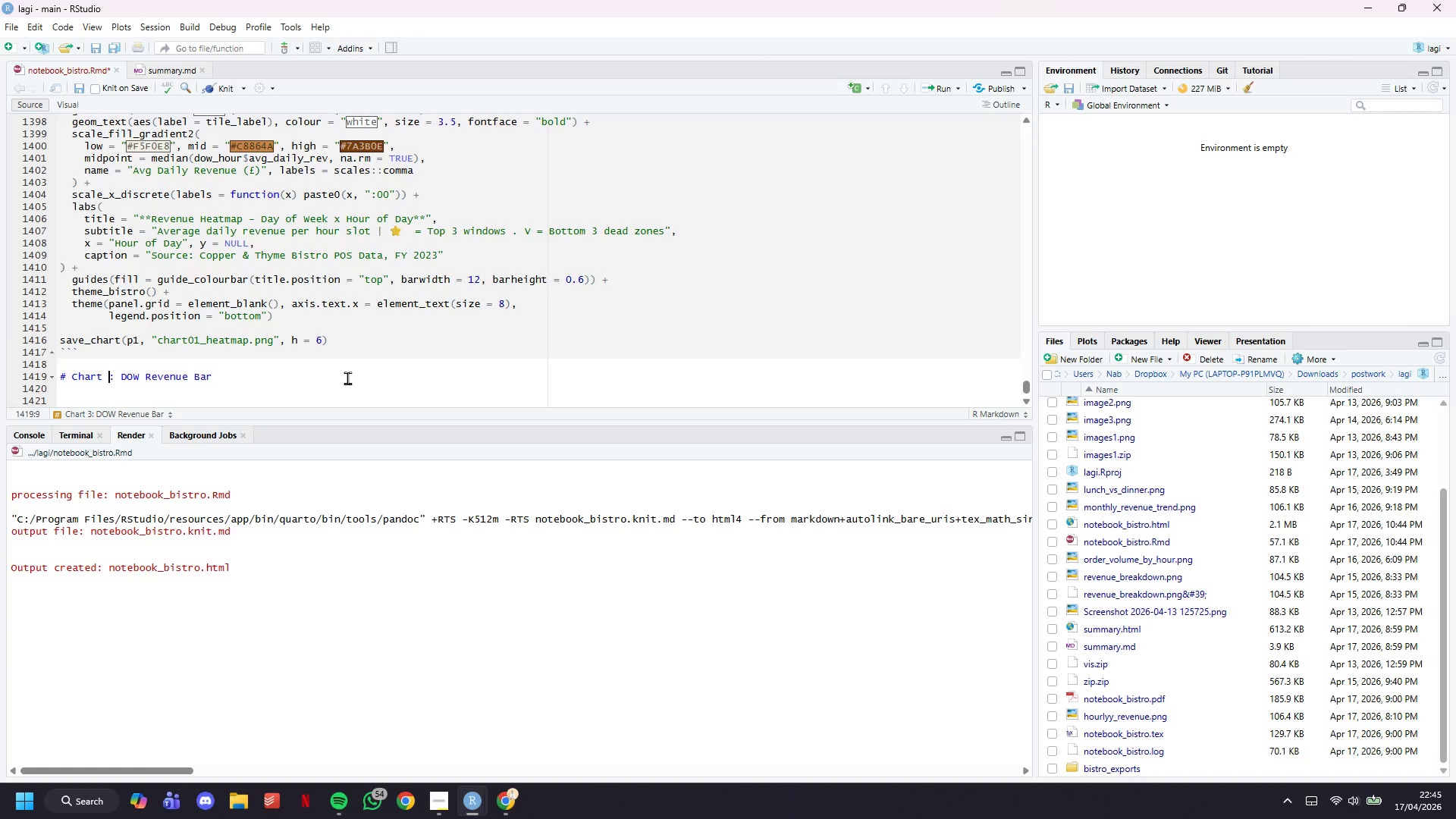 
key(Backspace)
 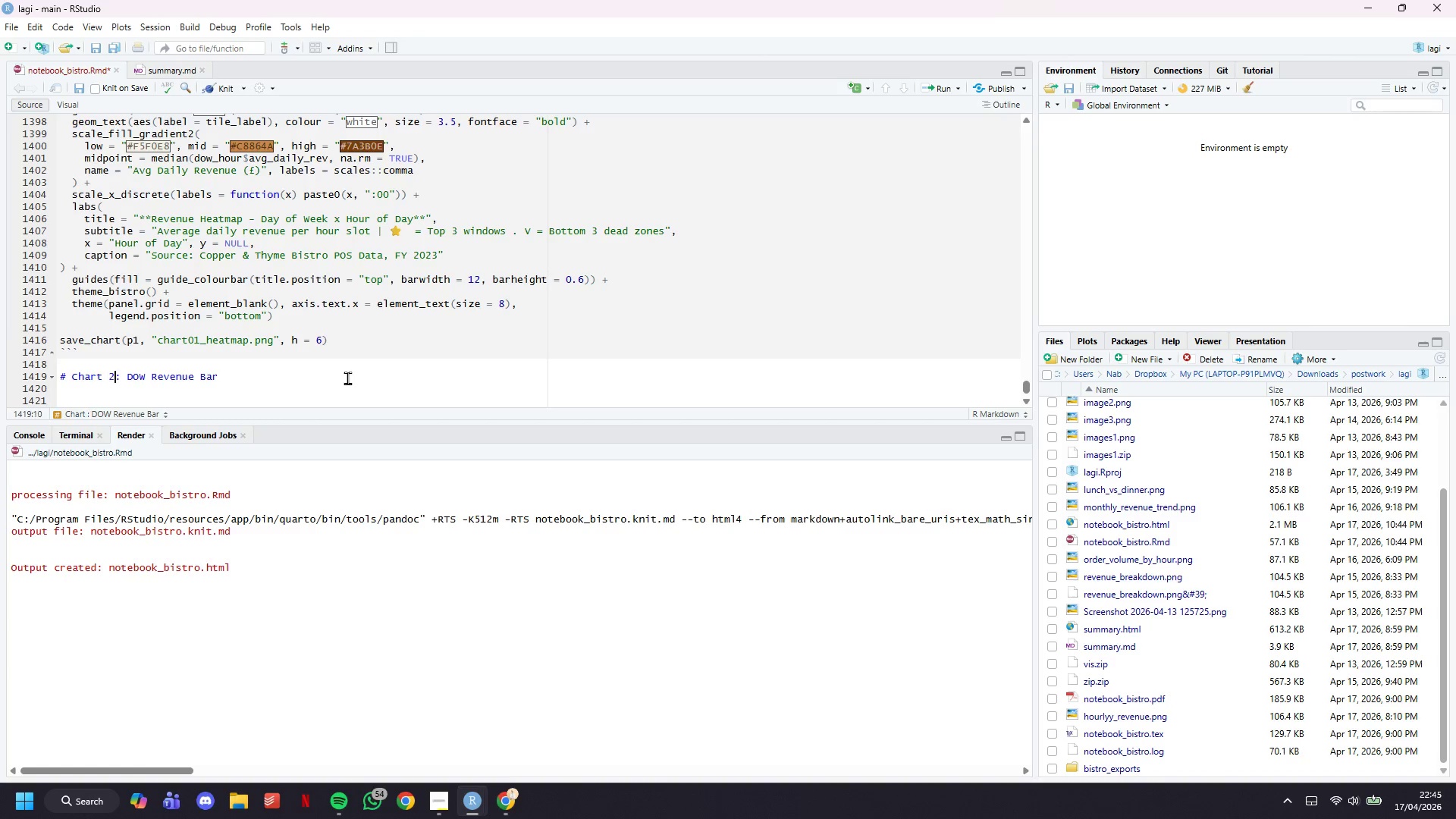 
key(2)
 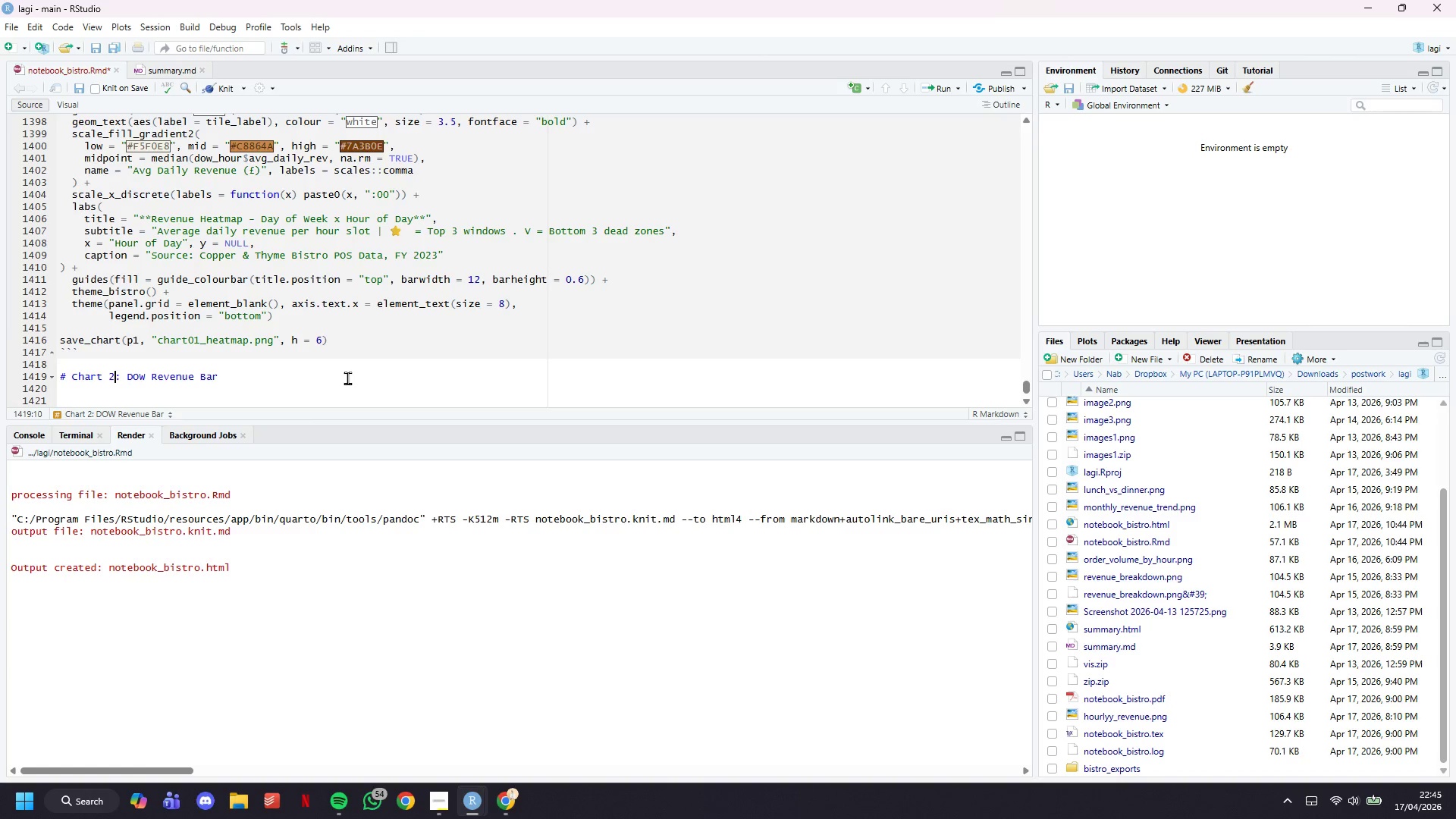 
key(ArrowDown)
 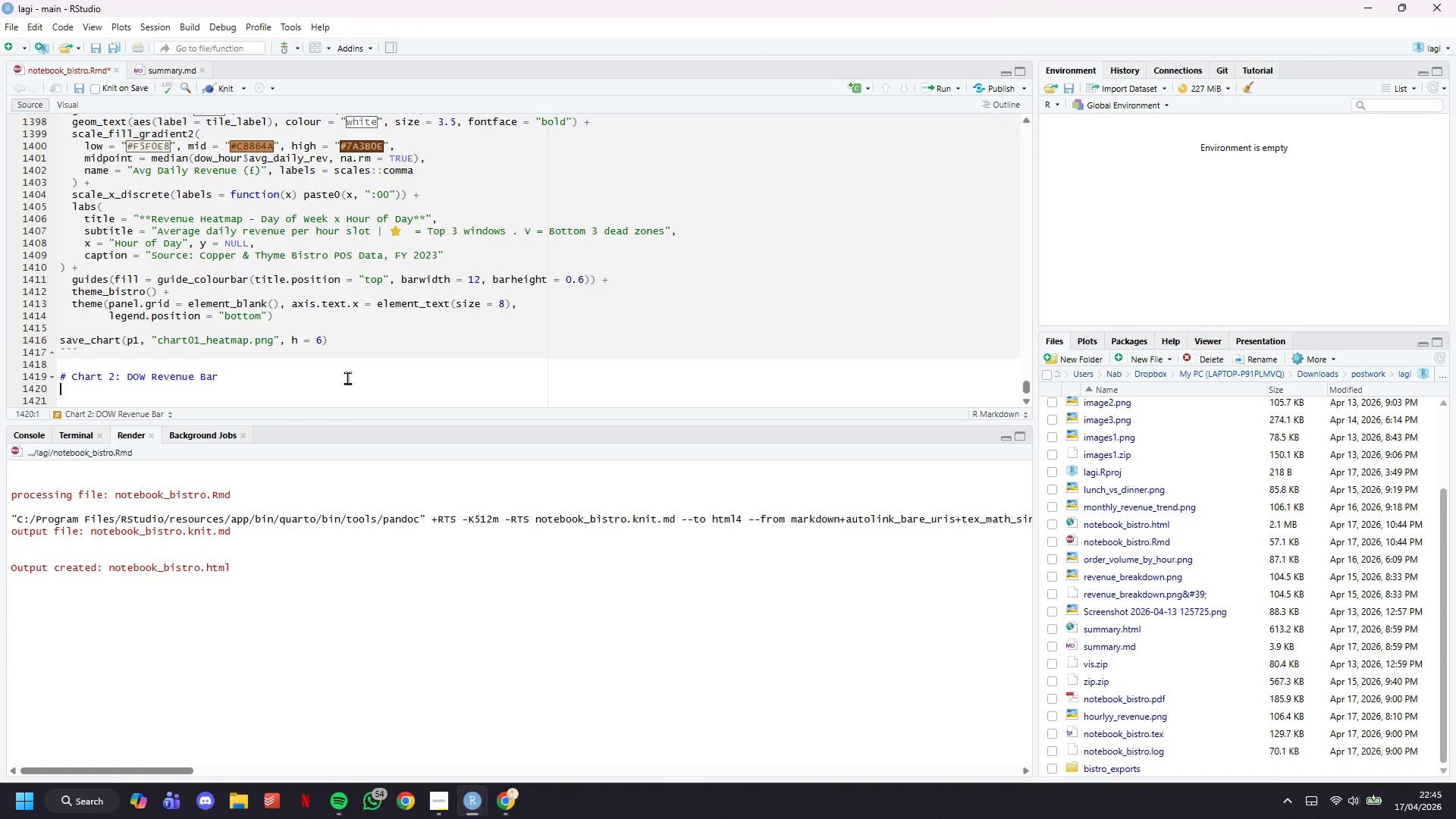 
key(ArrowDown)
 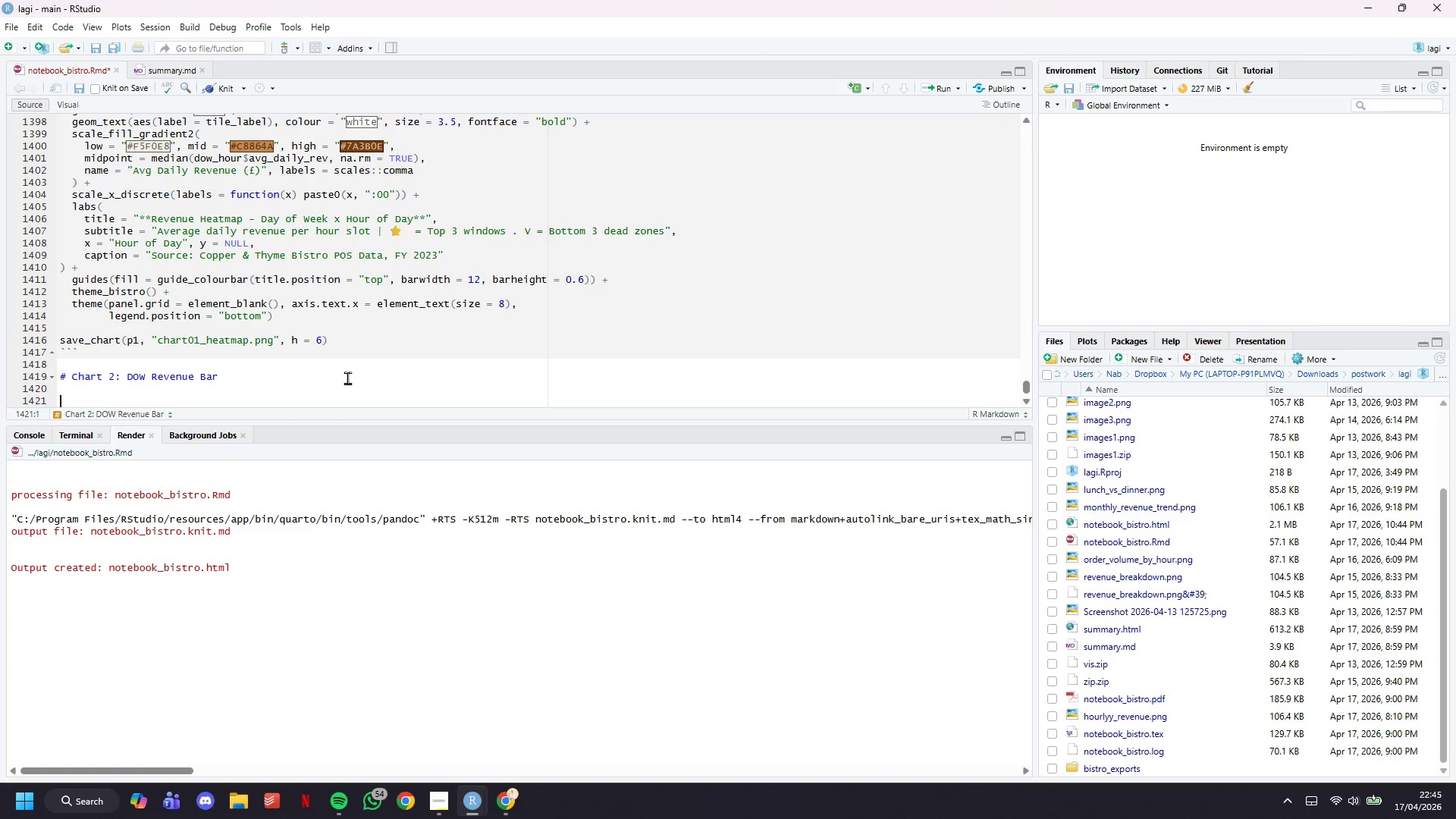 
key(ArrowDown)
 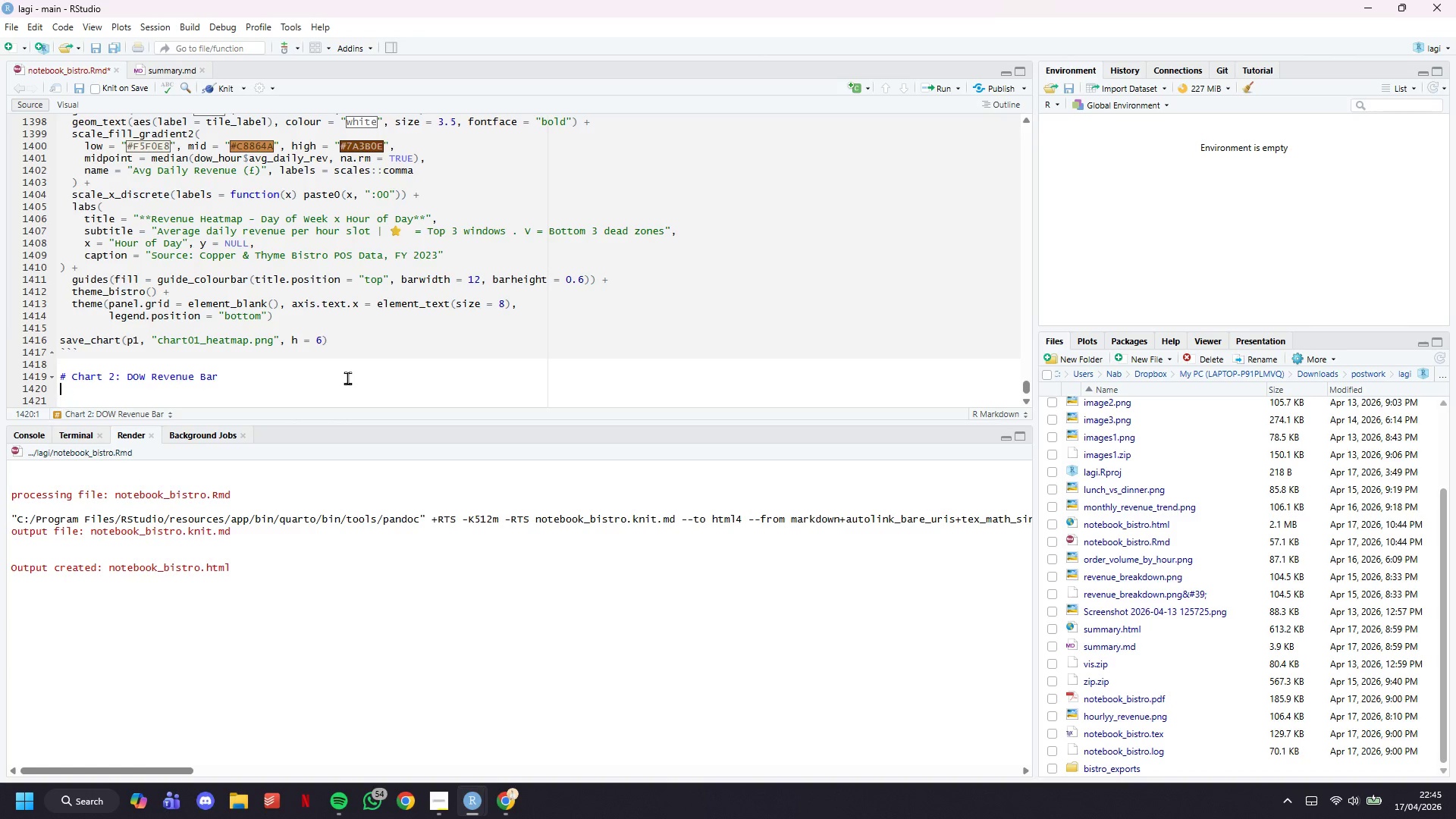 
key(ArrowUp)
 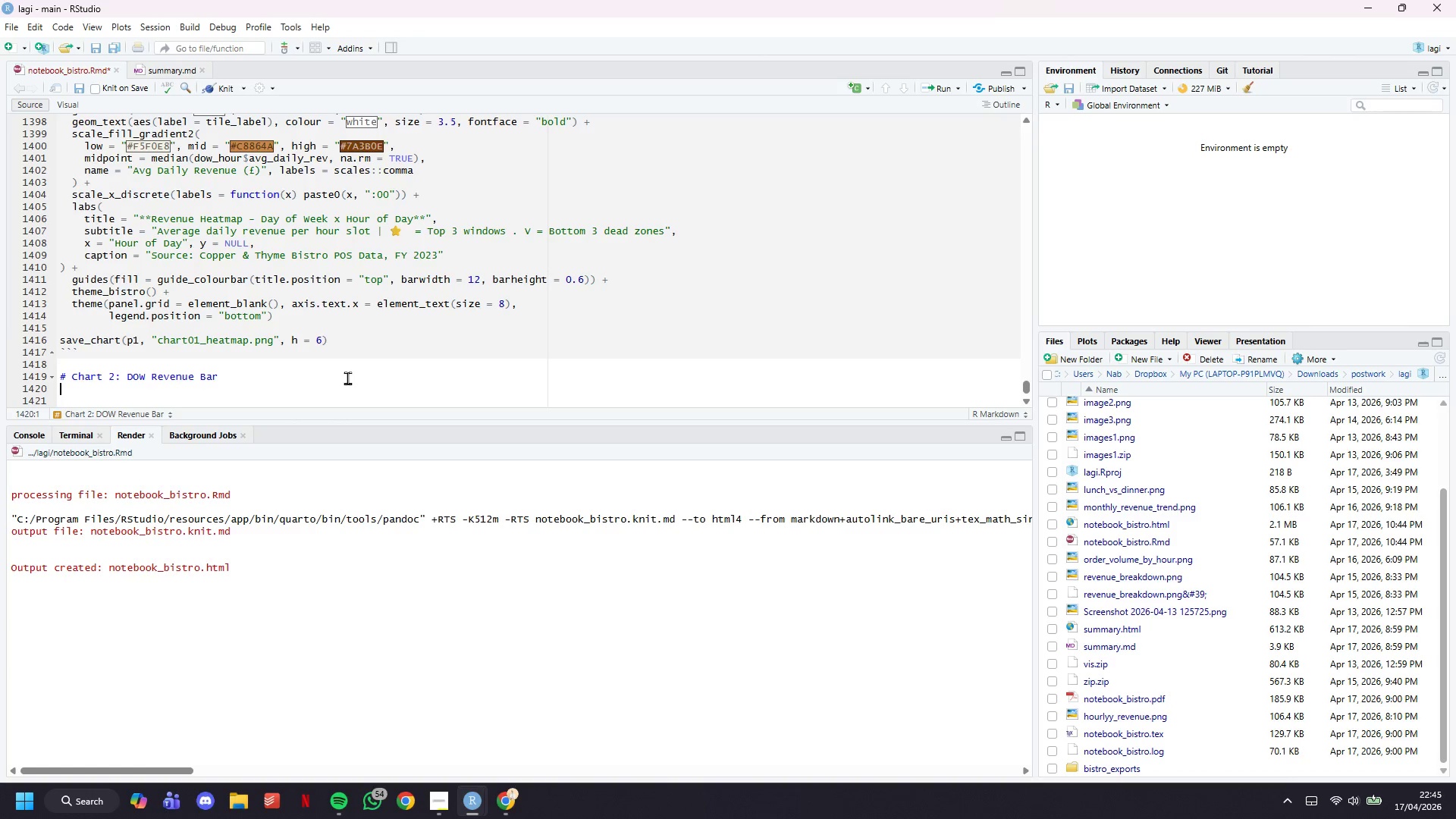 
key(ArrowDown)
 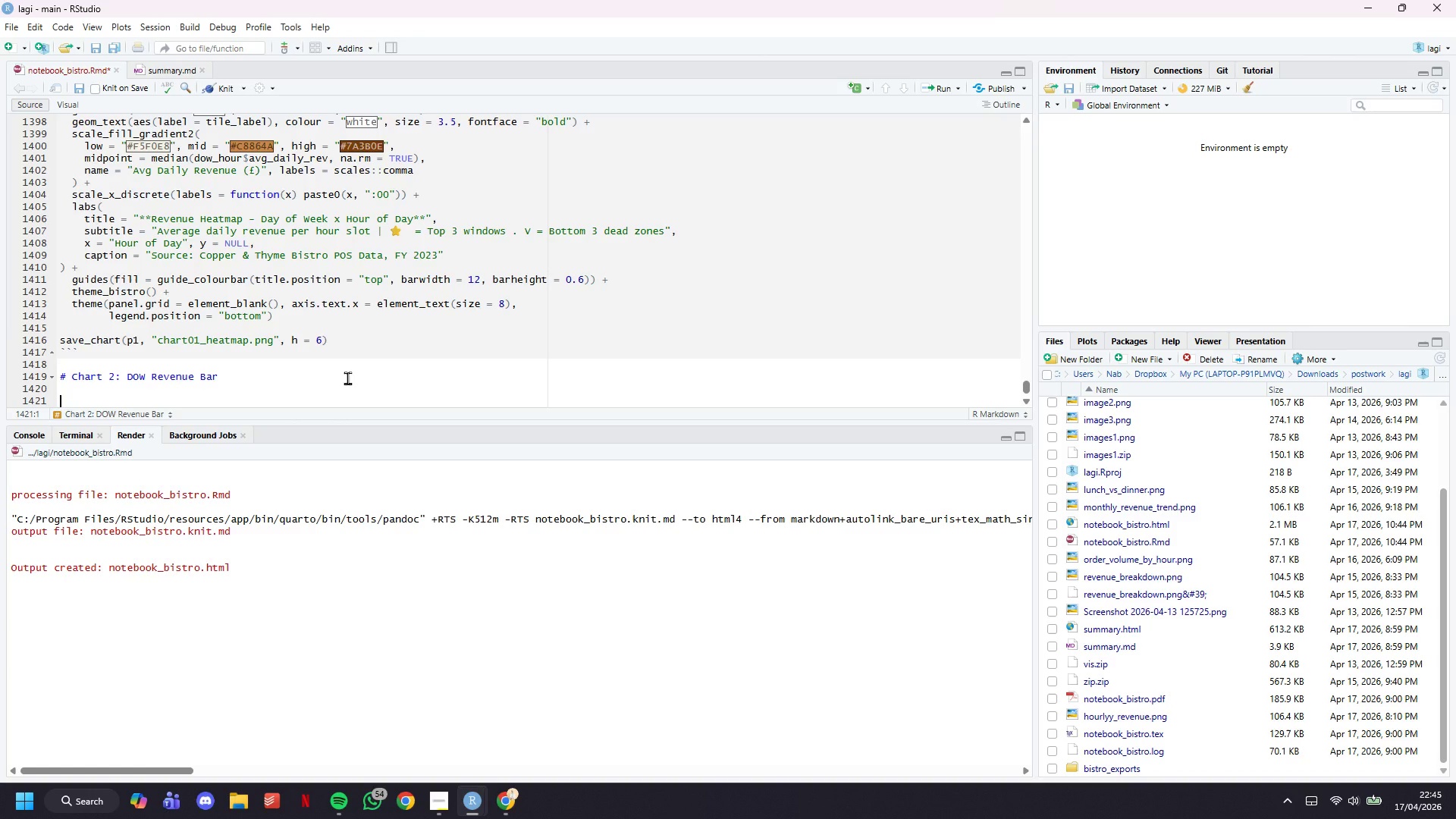 
key(ArrowDown)
 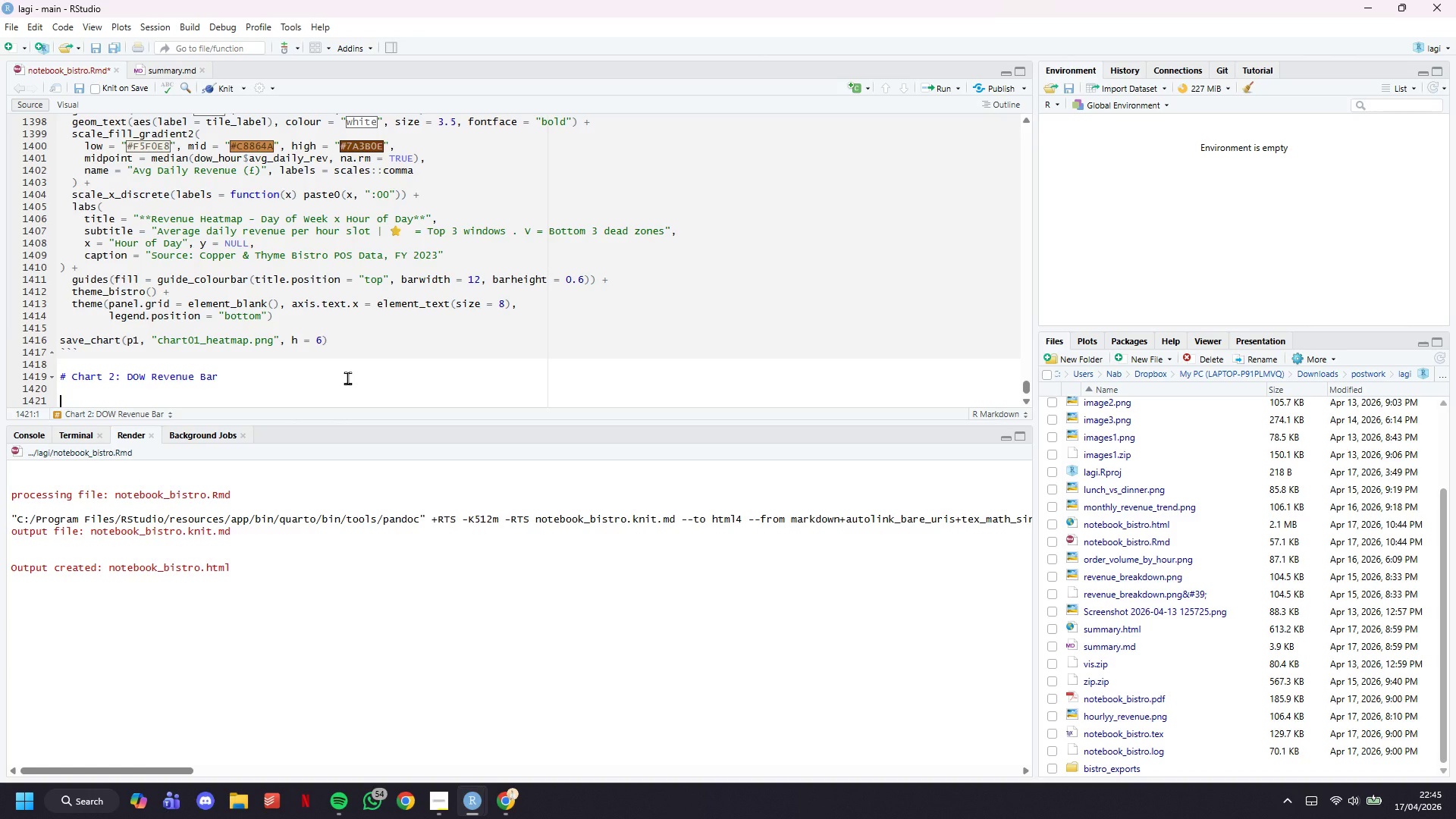 
key(ArrowDown)
 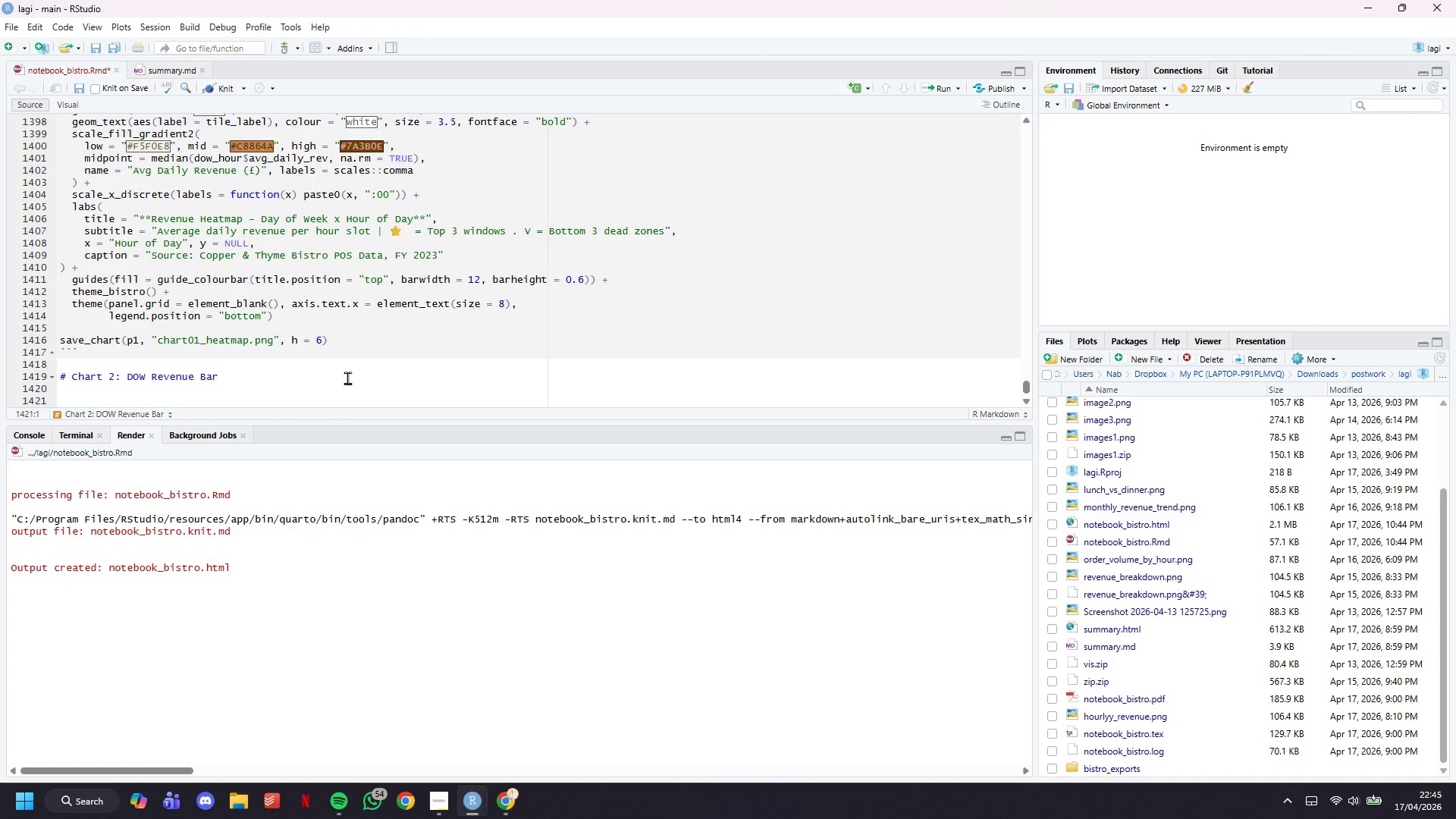 
key(ArrowDown)
 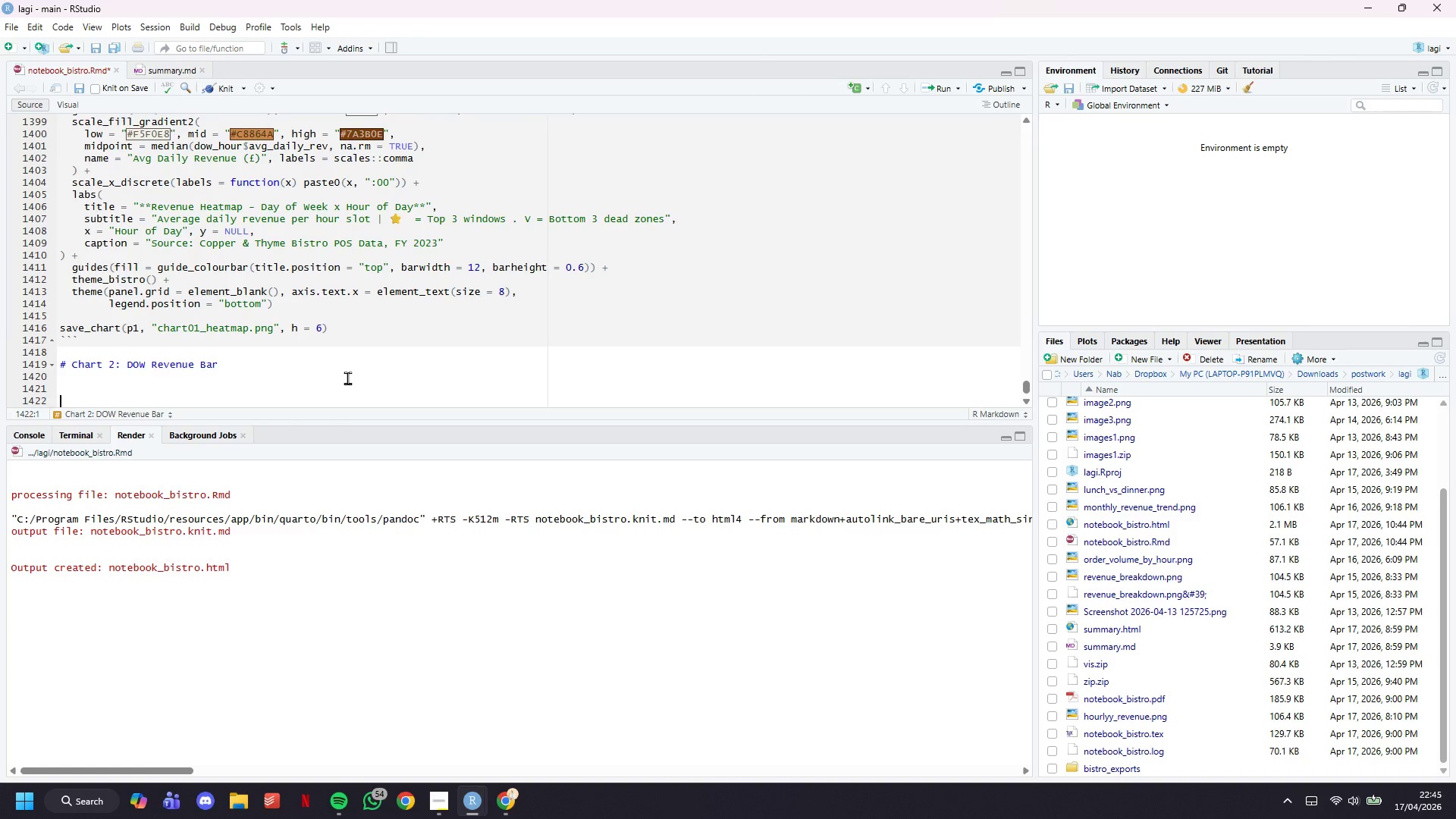 
key(Enter)
 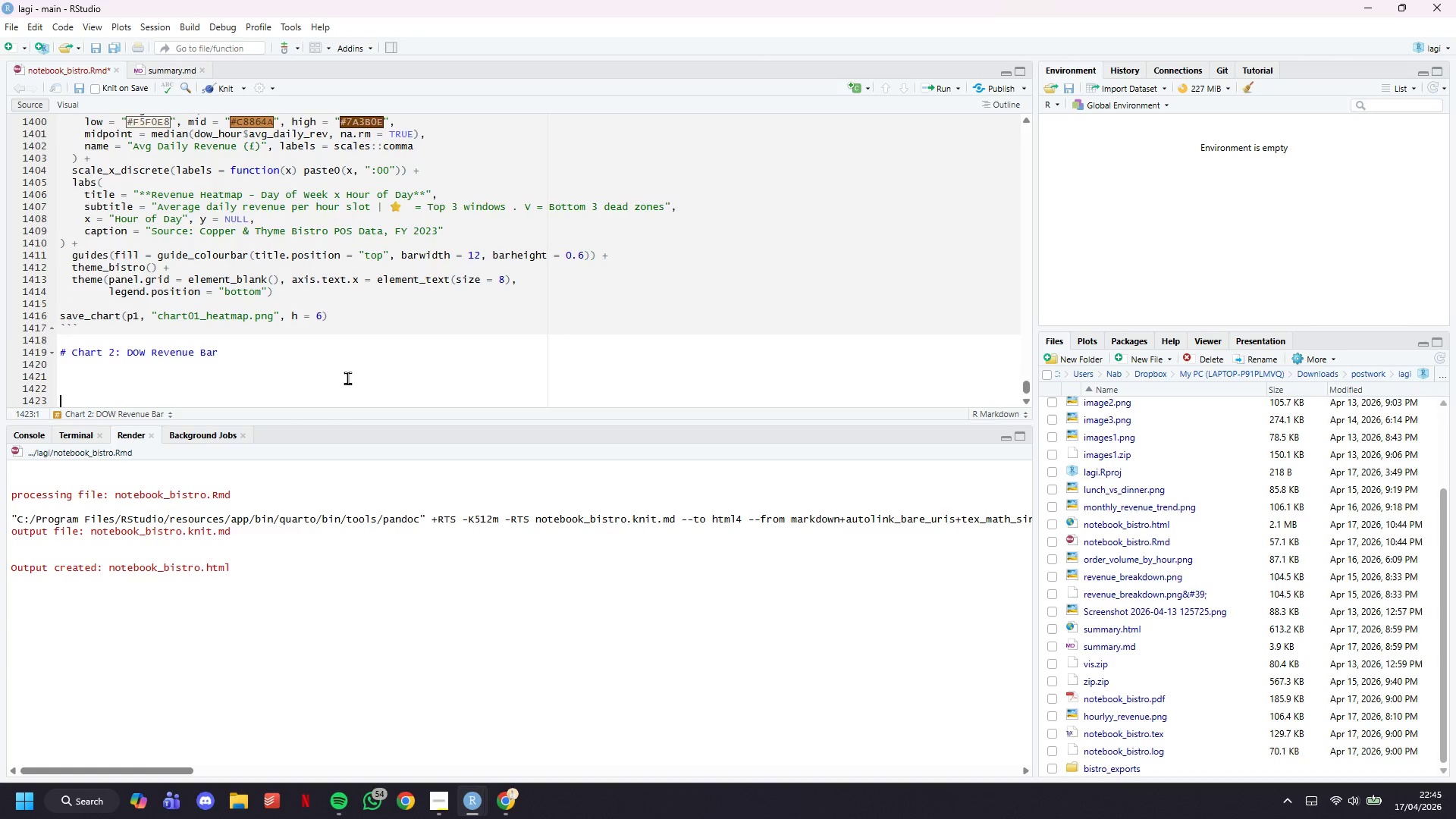 
key(Enter)
 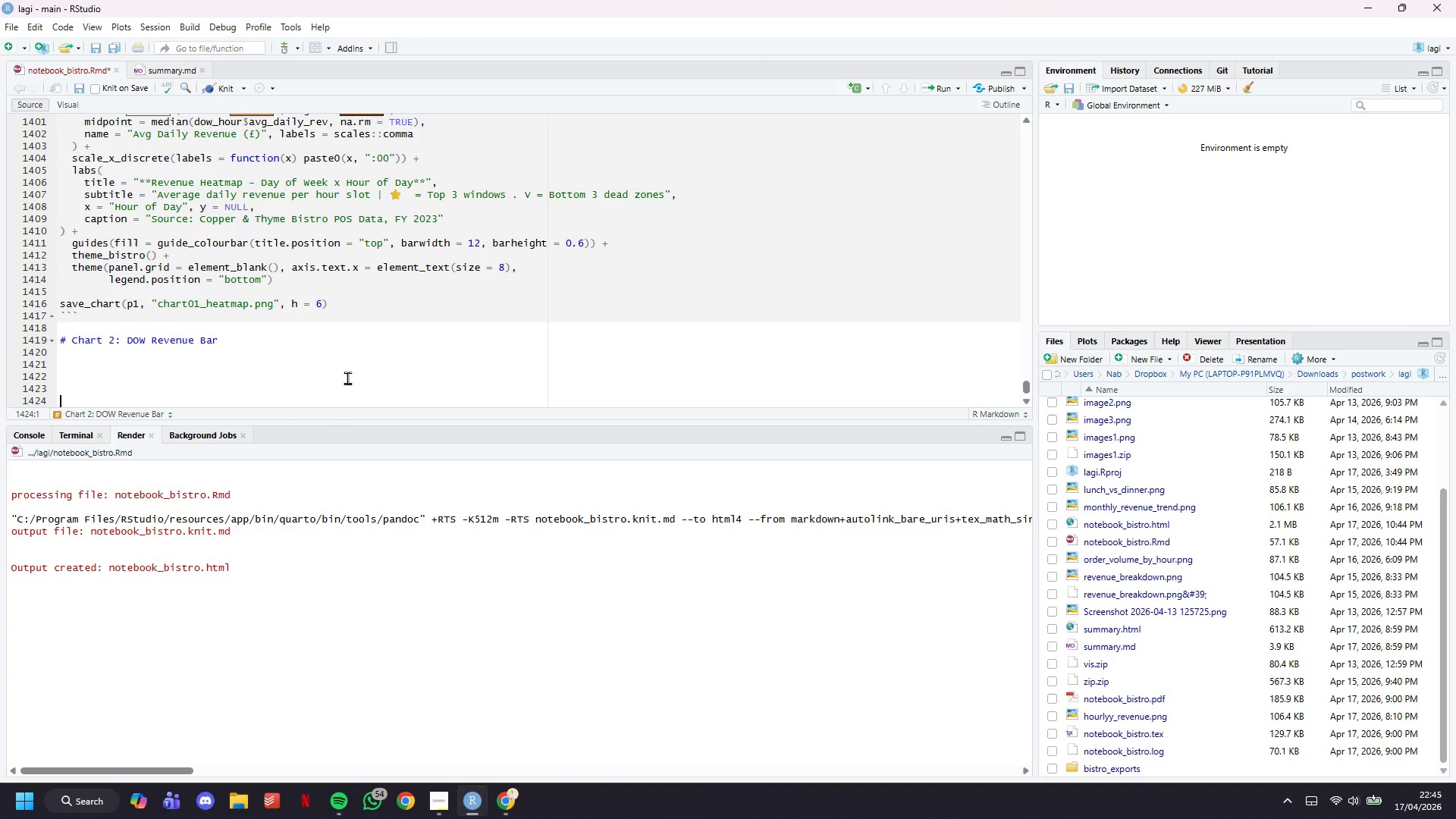 
key(Enter)
 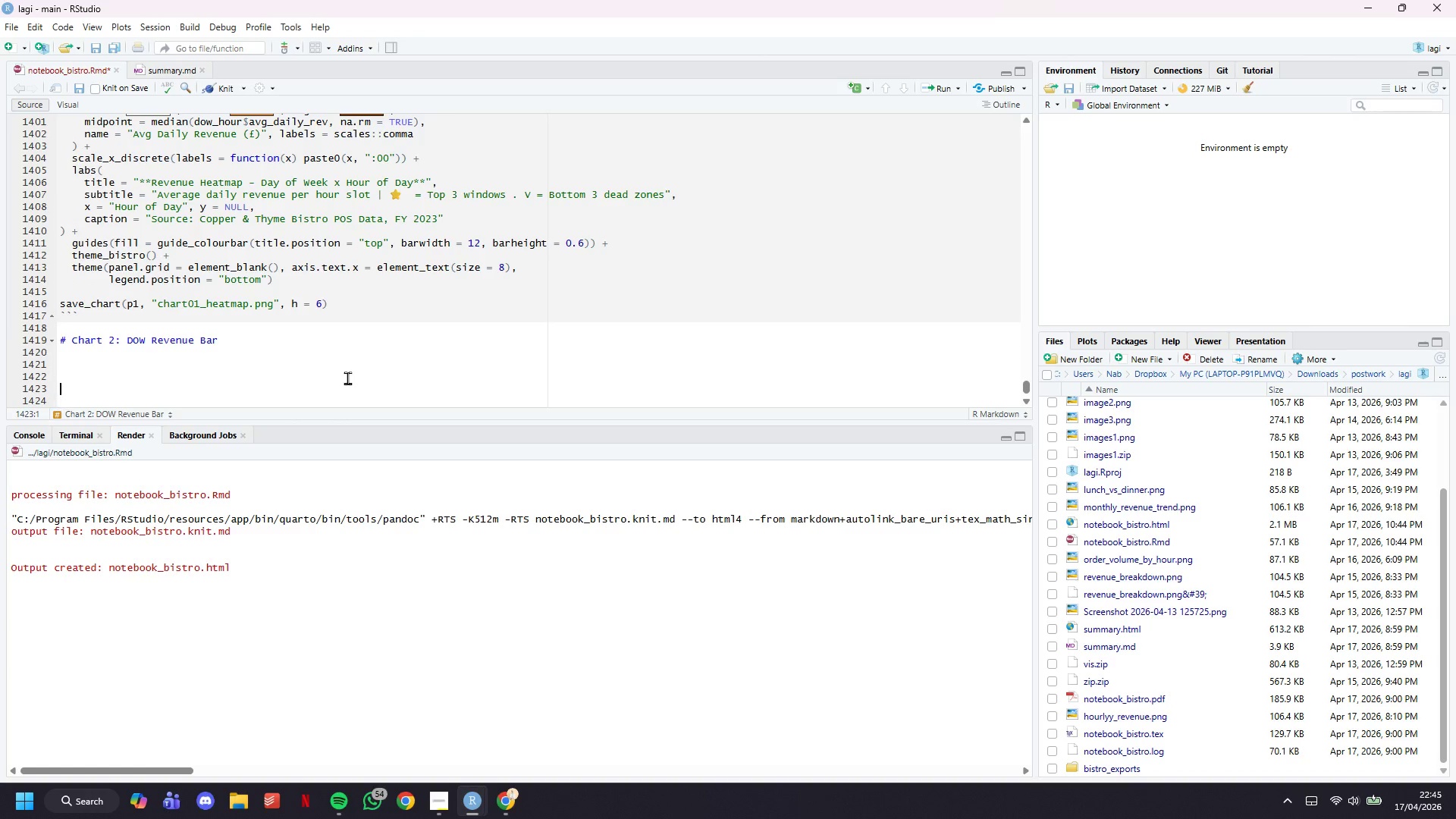 
key(ArrowUp)
 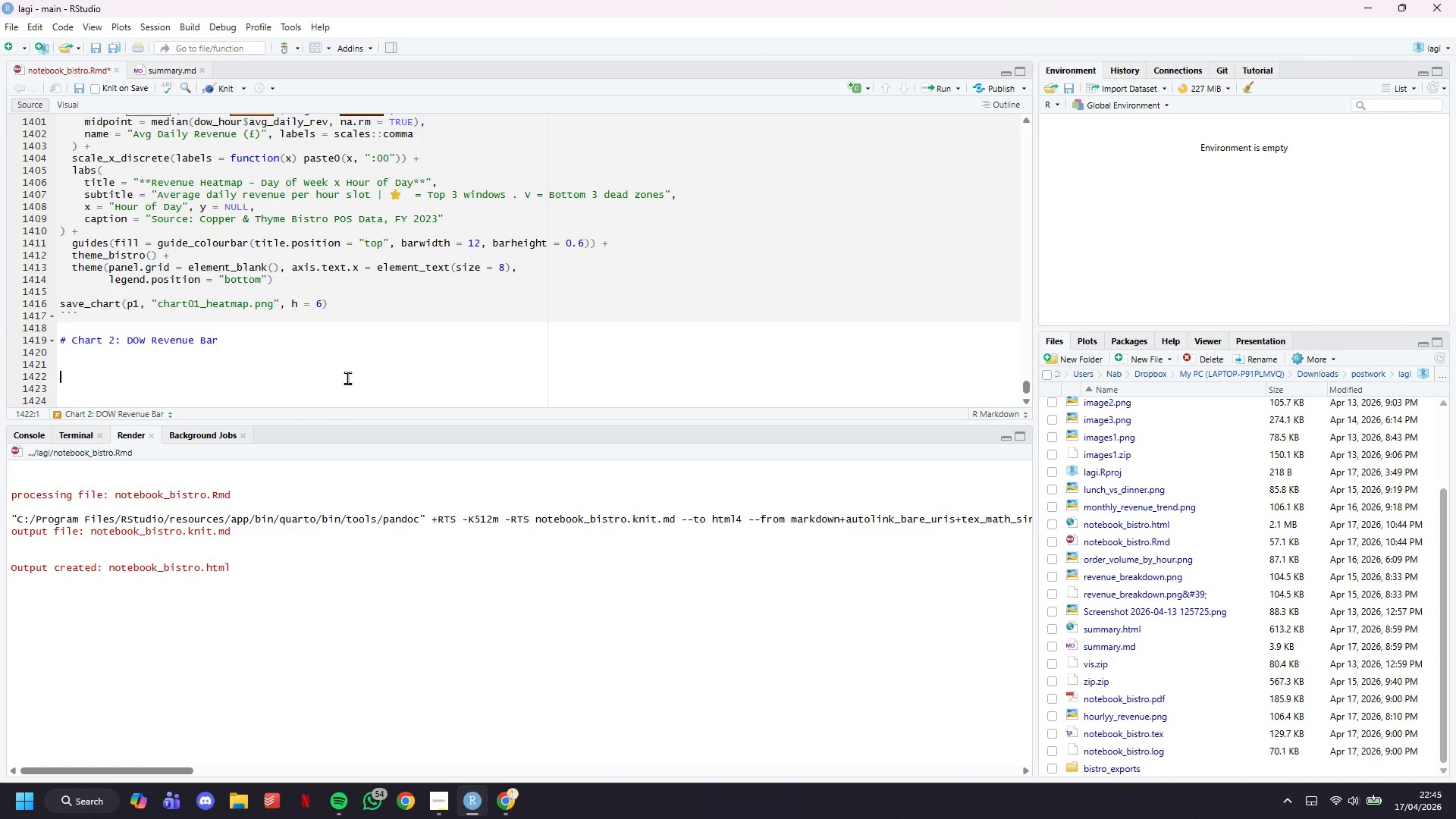 
key(ArrowUp)
 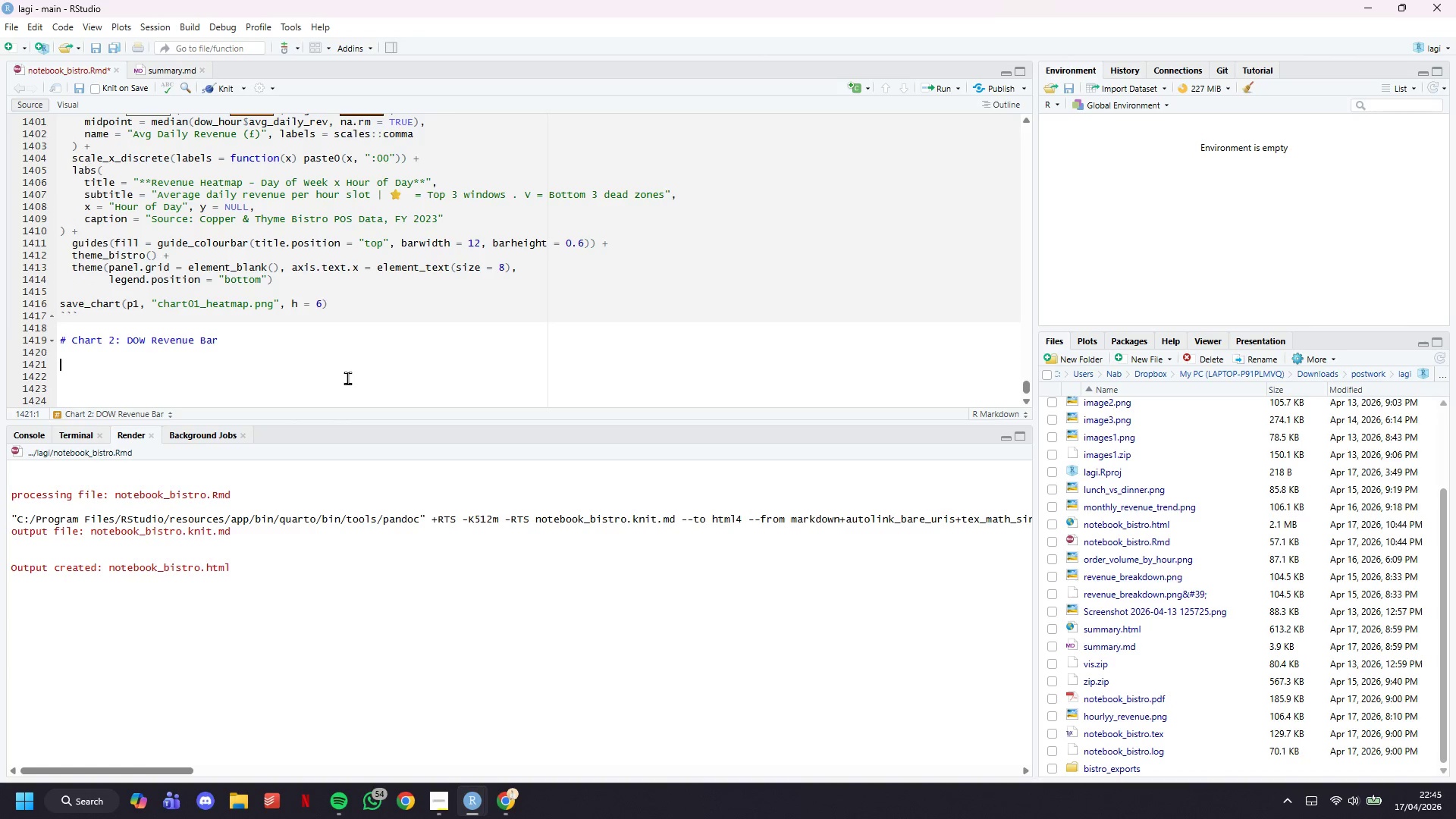 
key(ArrowUp)
 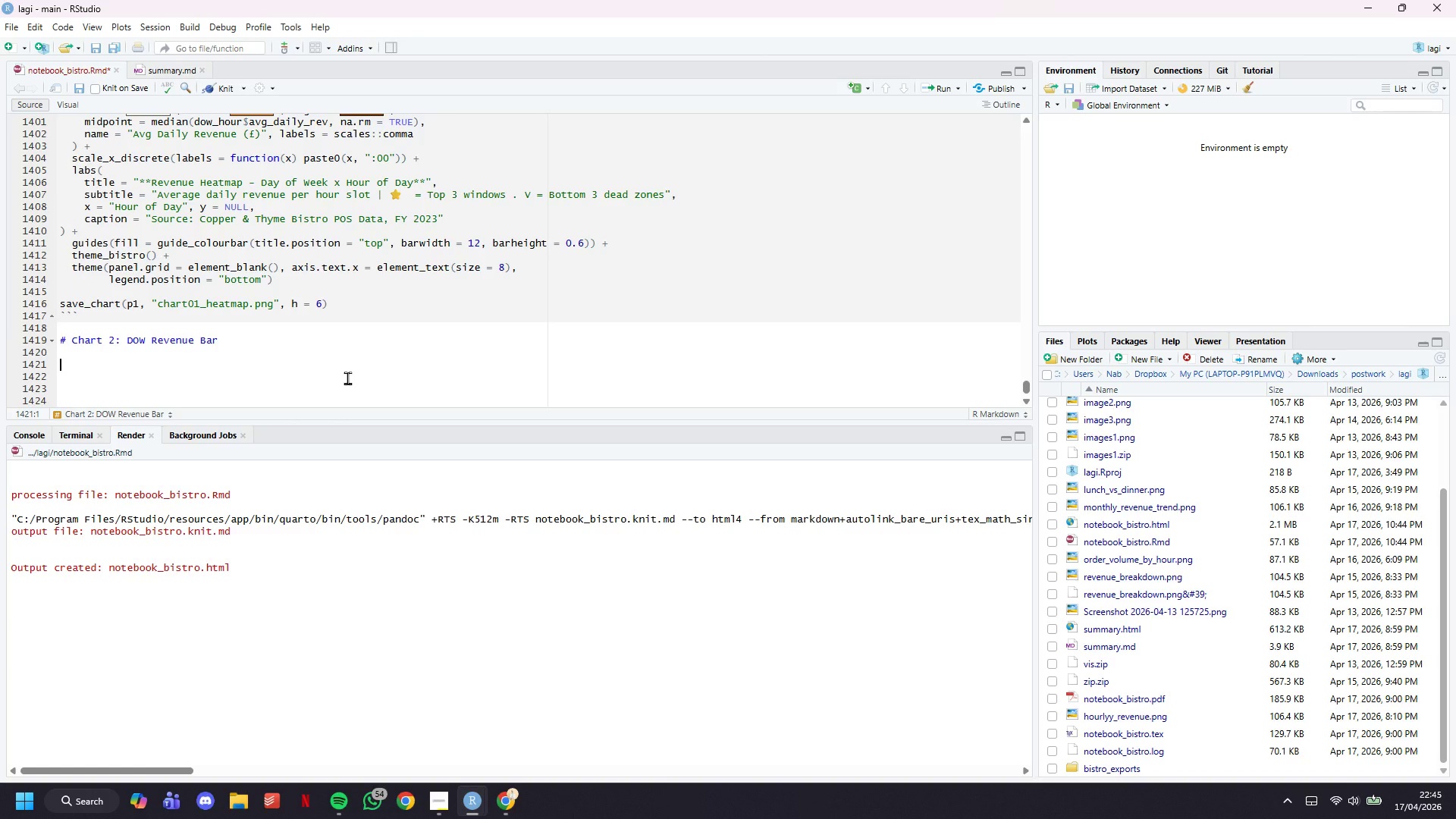 
type(p2 <- ggplot(dow_plot, aes(x = dow)
 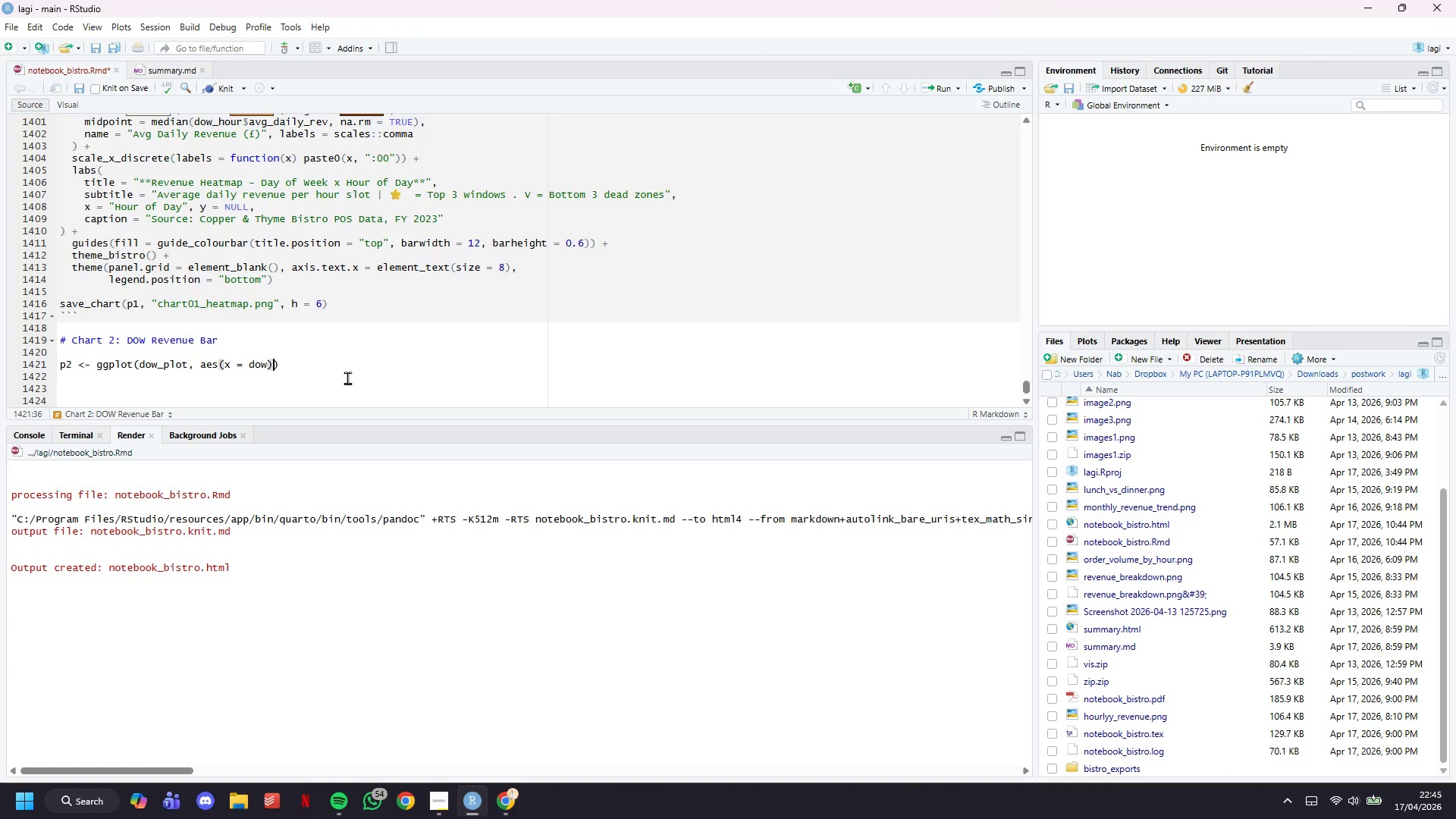 
 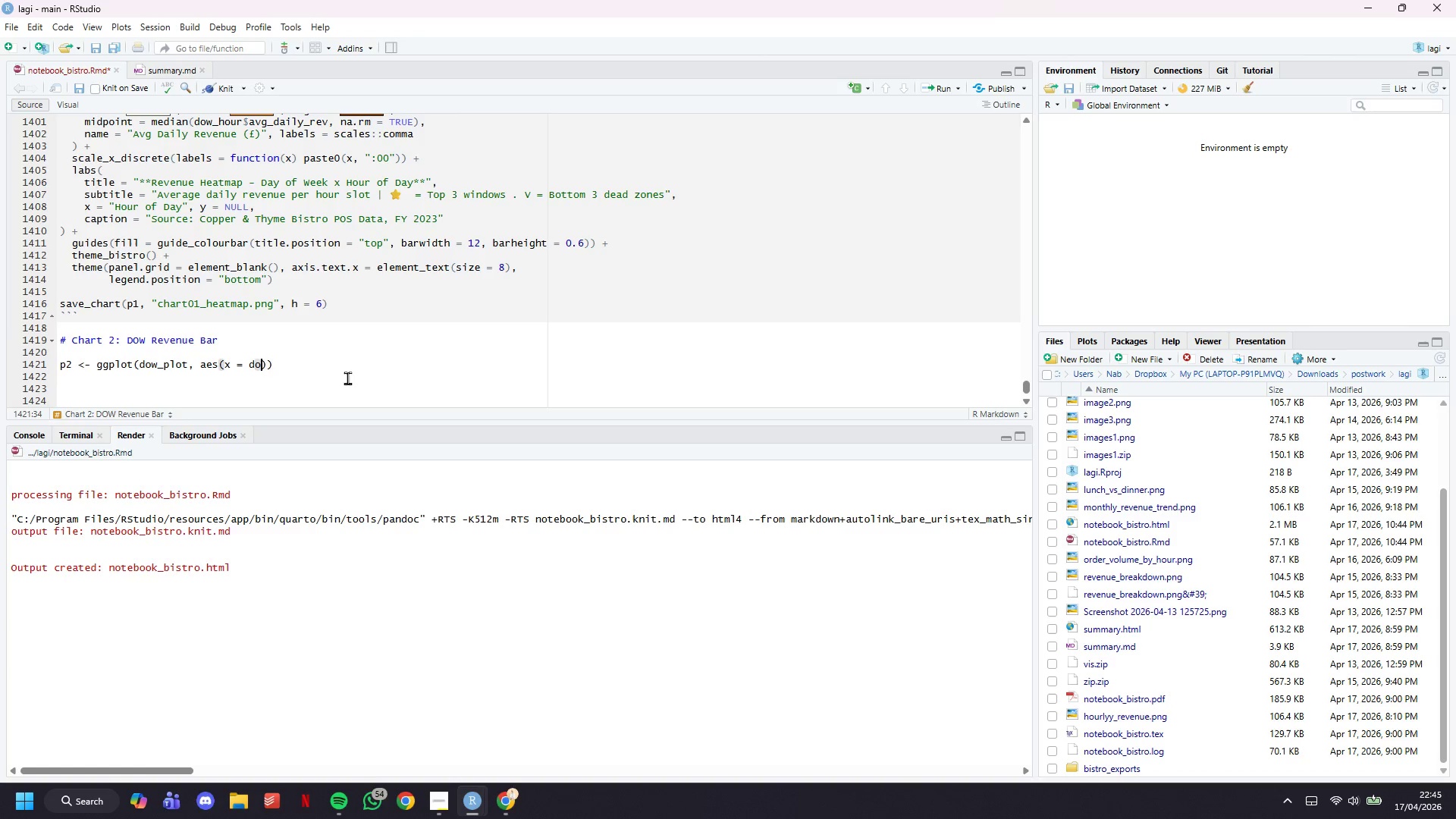 
key(ArrowRight)
 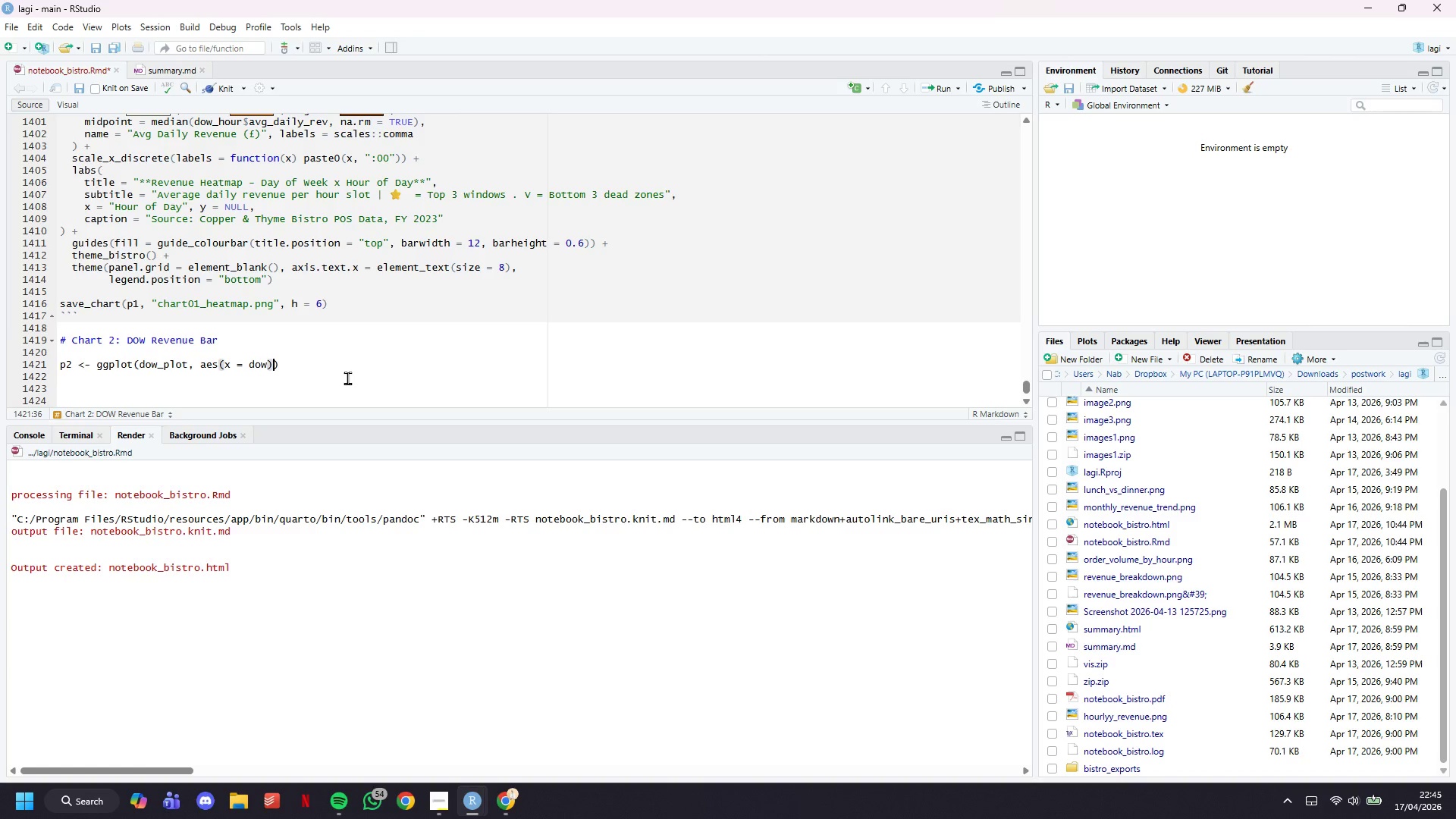 
key(ArrowRight)
 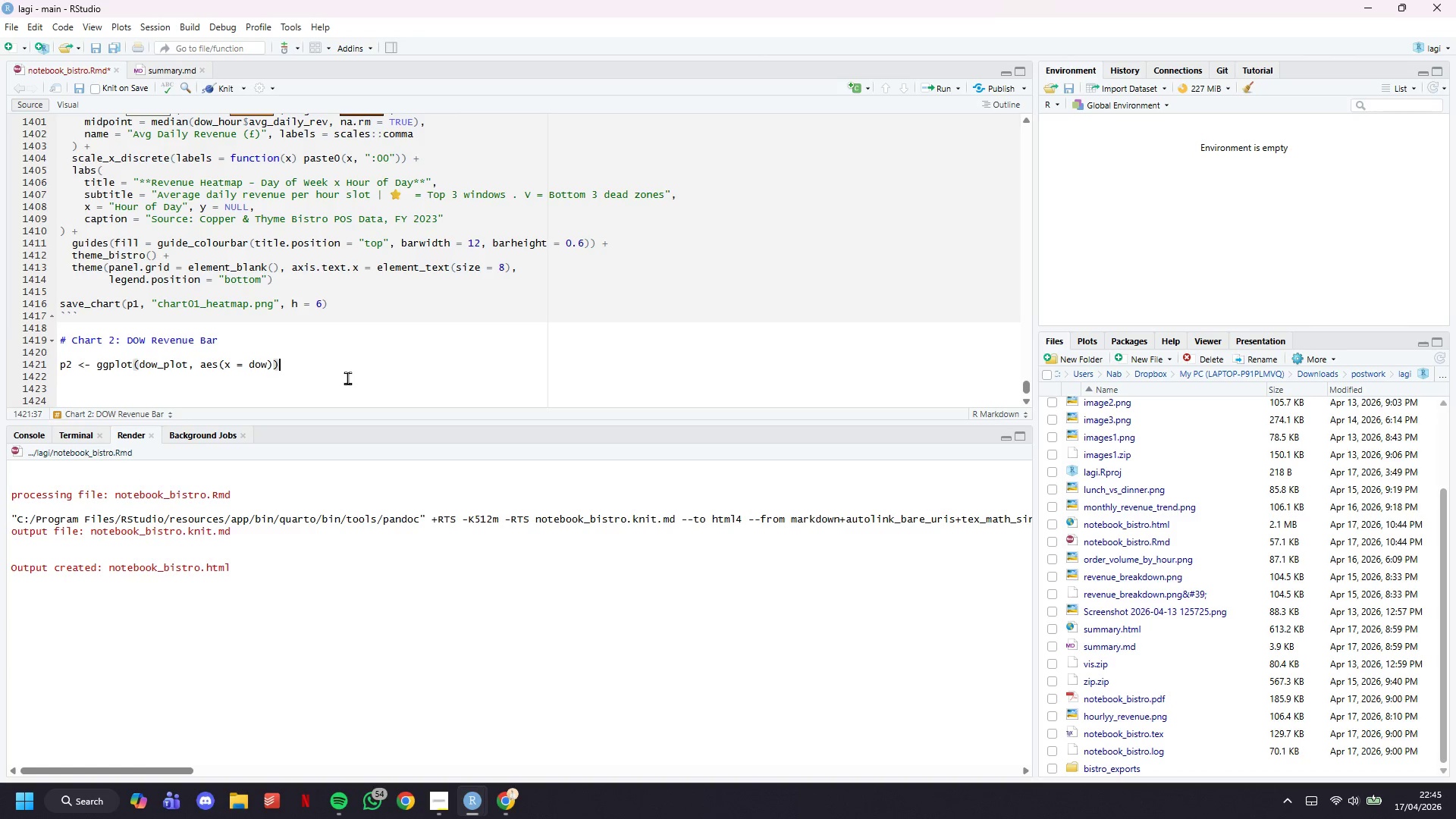 
key(Space)
 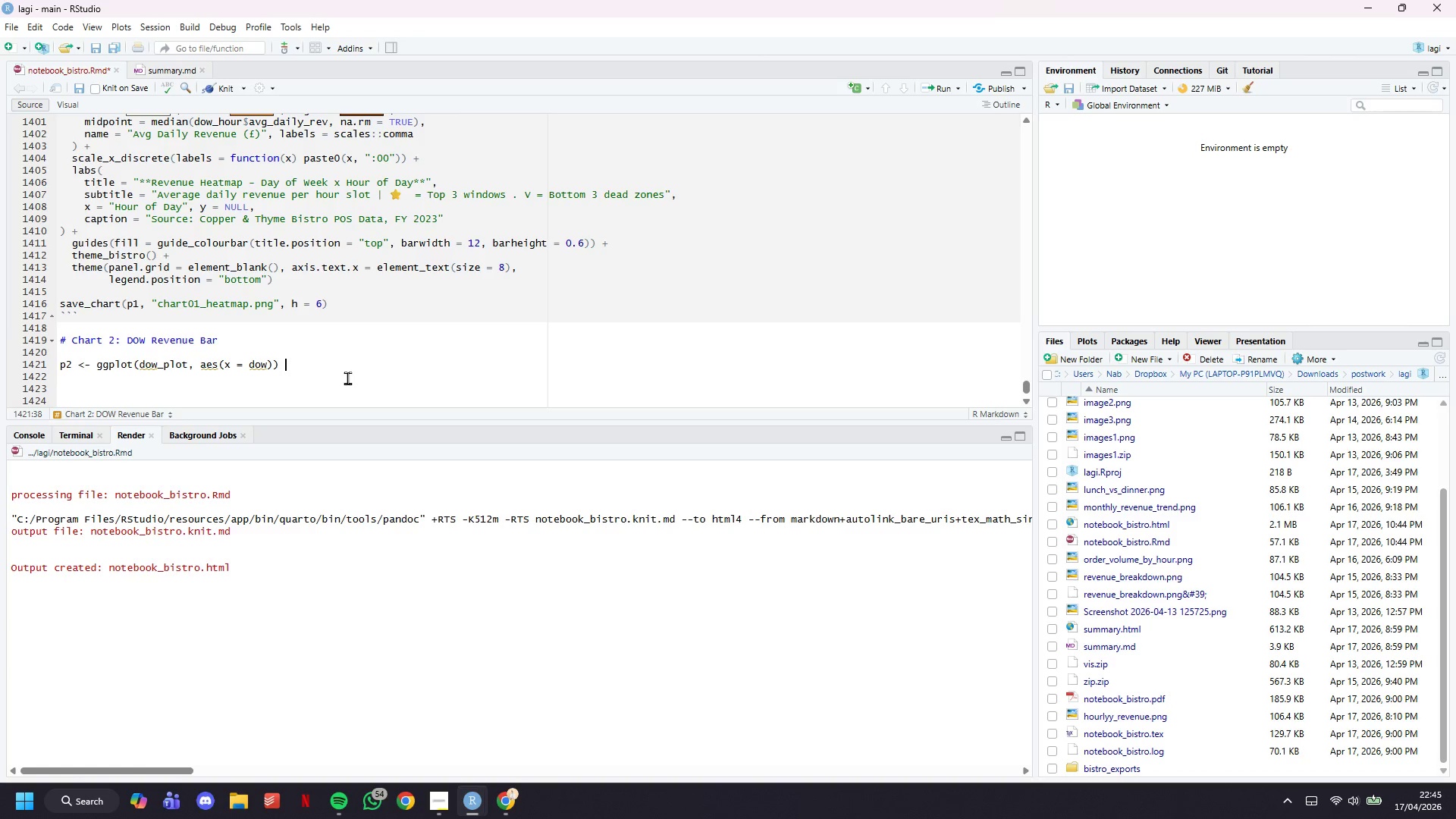 
key(Shift+ShiftLeft)
 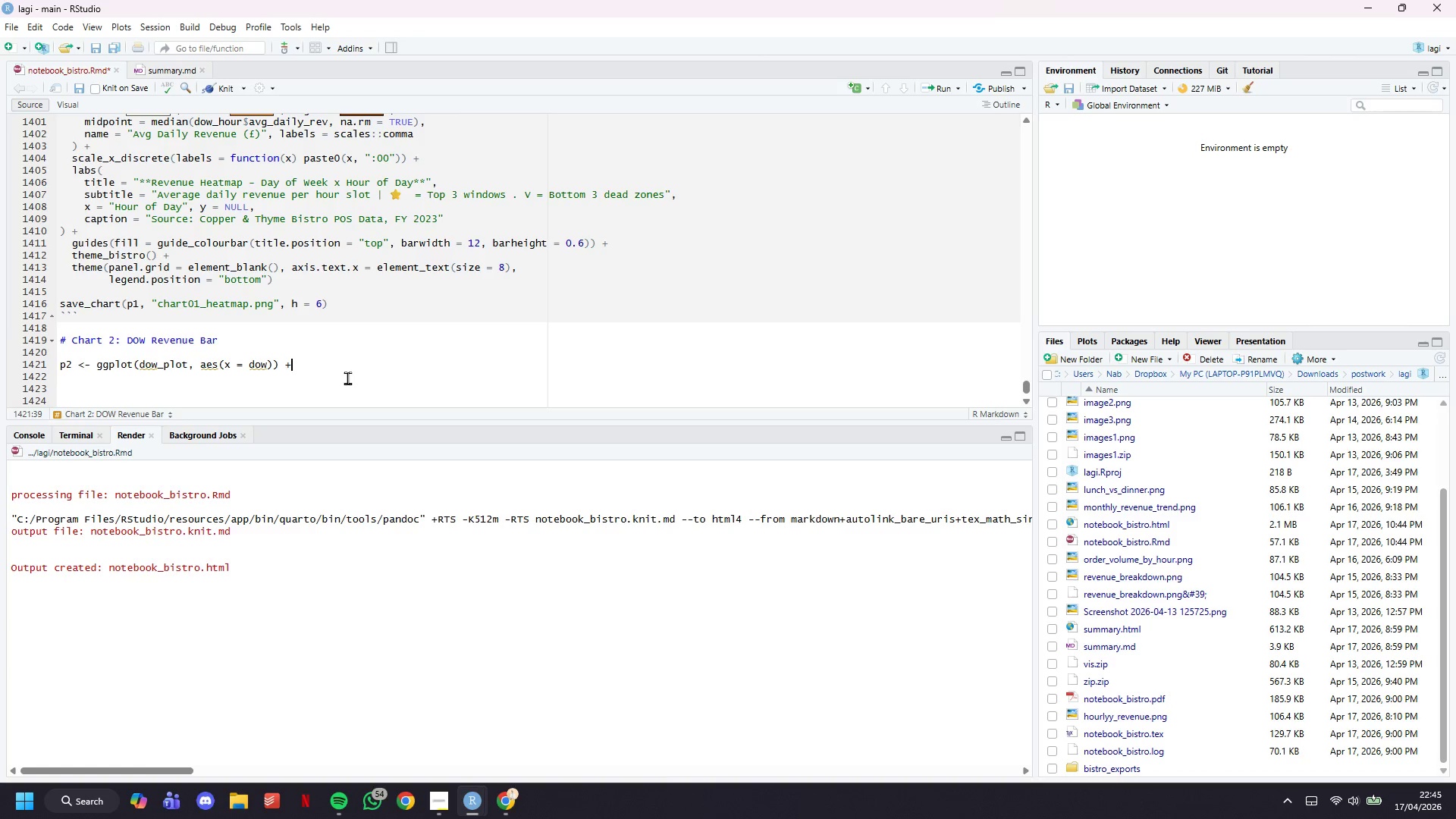 
key(Shift+Equal)
 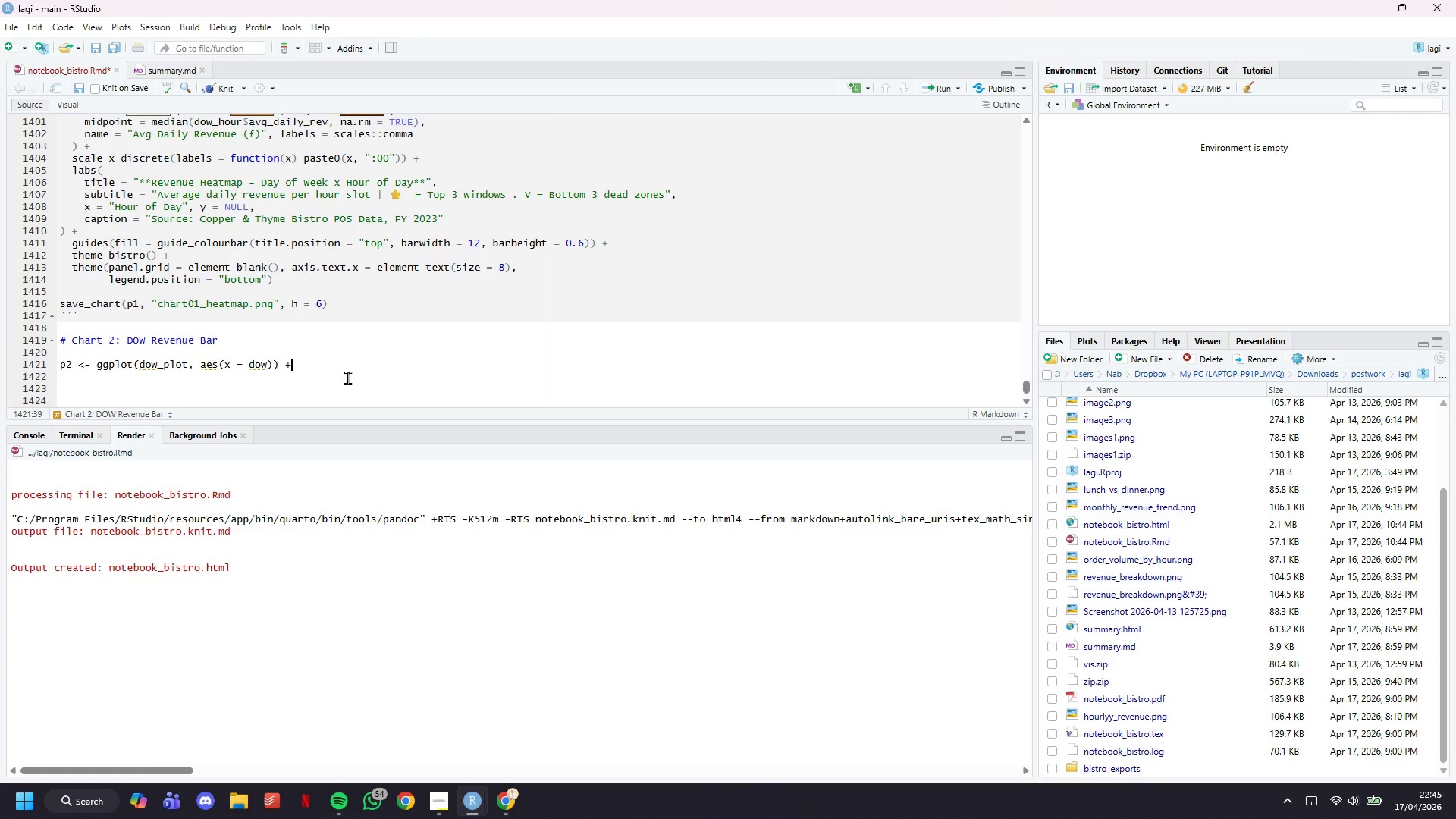 
key(Enter)
 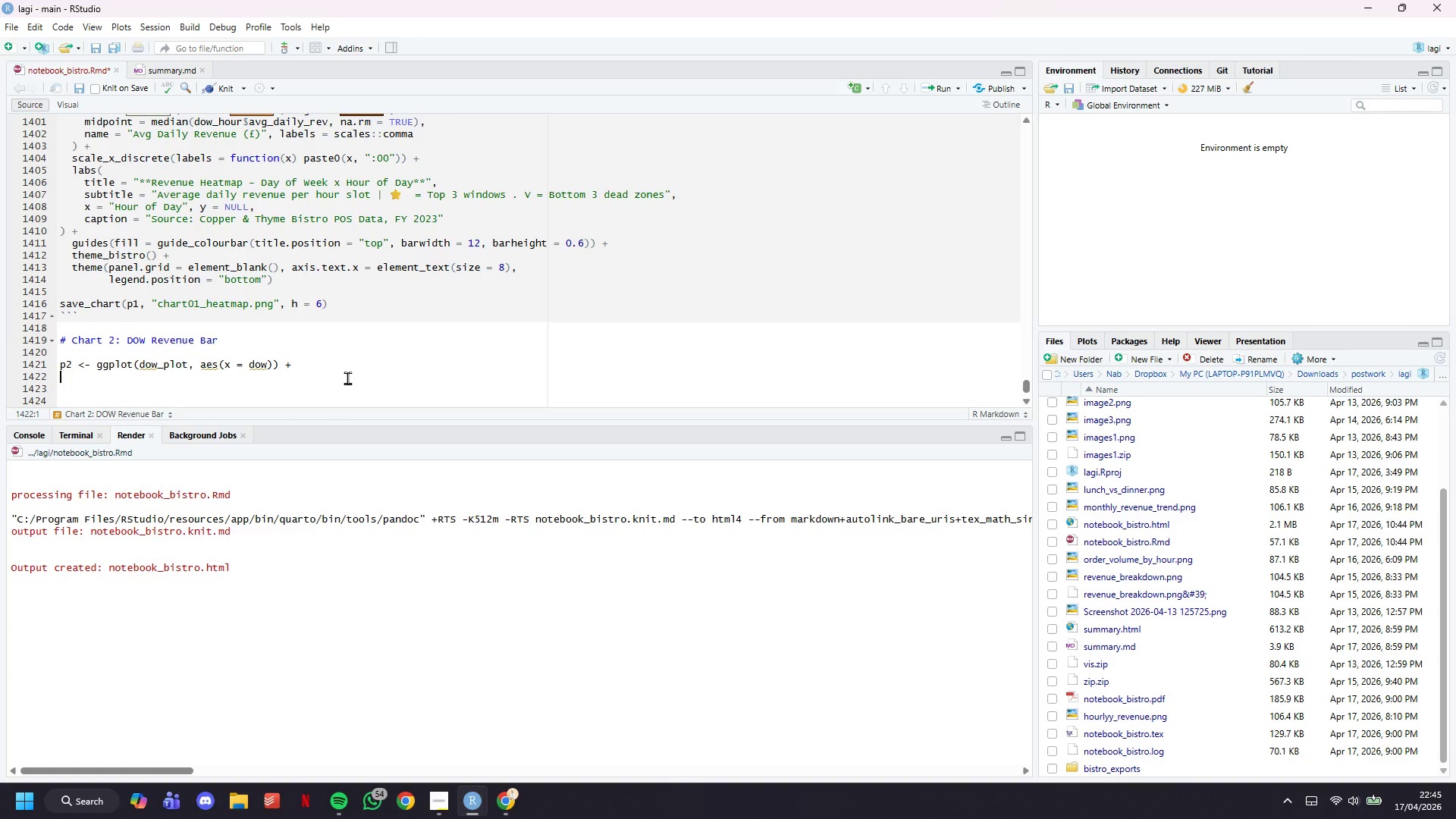 
key(Backspace)
 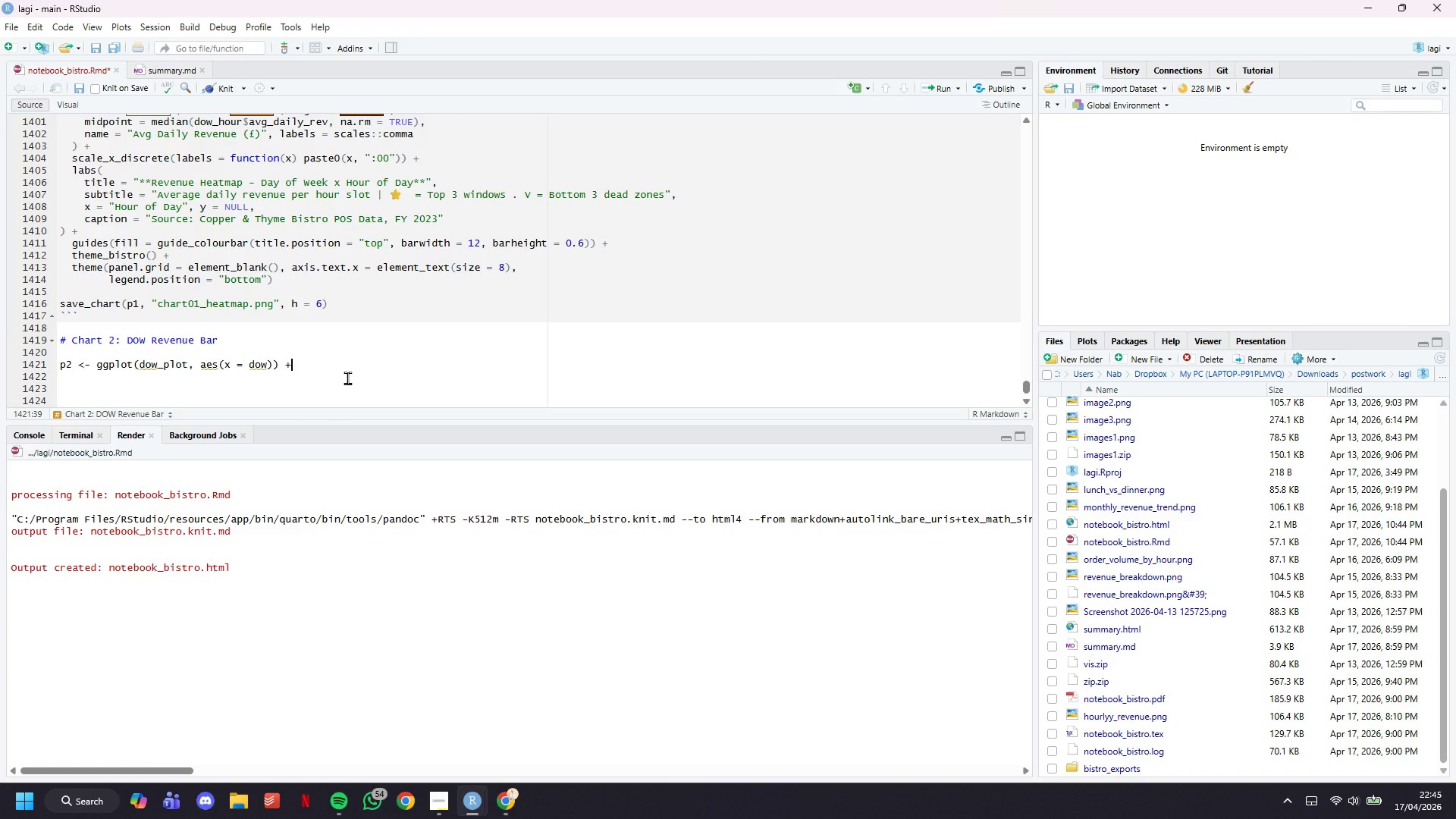 
left_click_drag(start_coordinate=[347, 378], to_coordinate=[0, 333])
 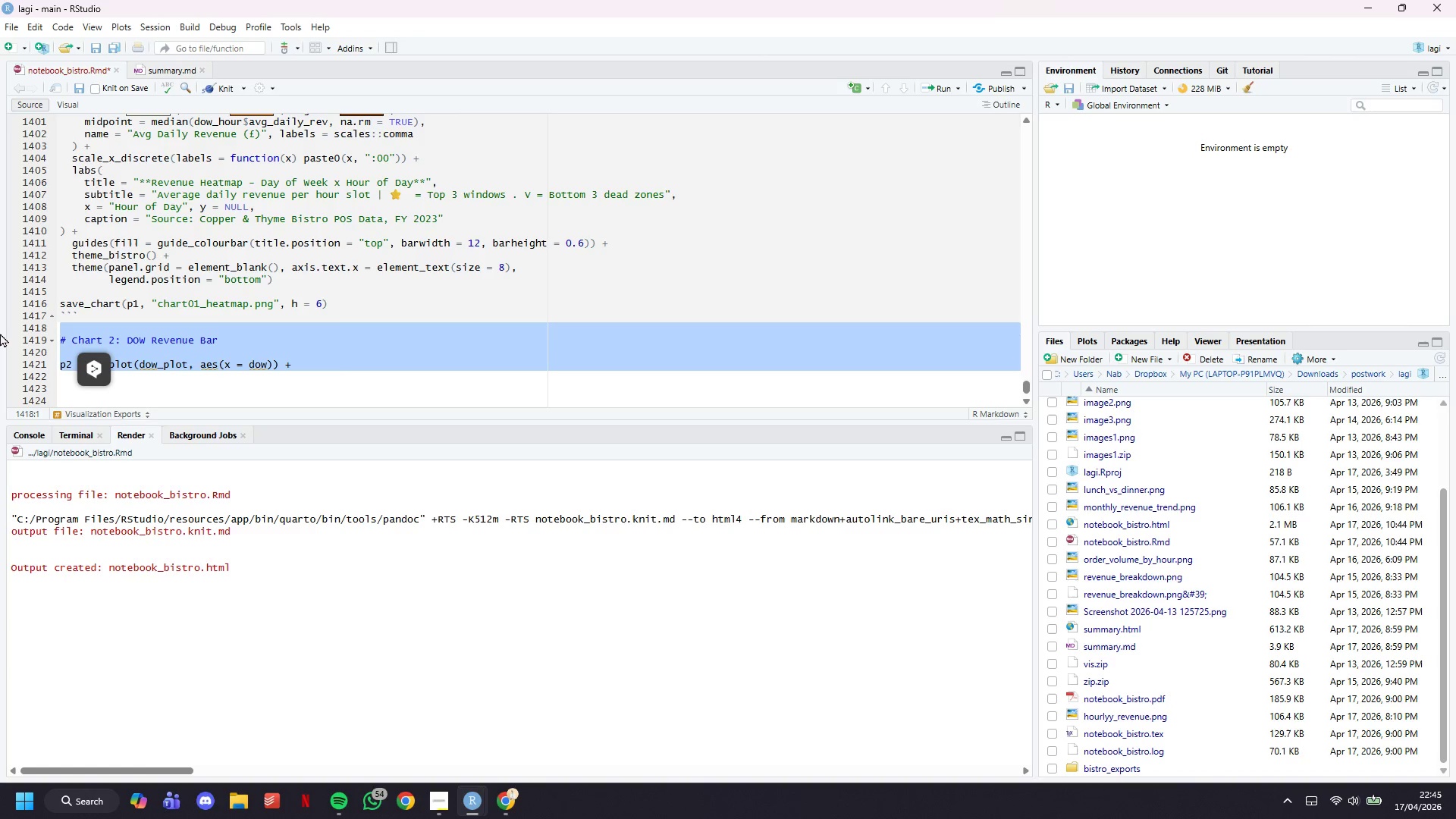 
key(Control+C)
 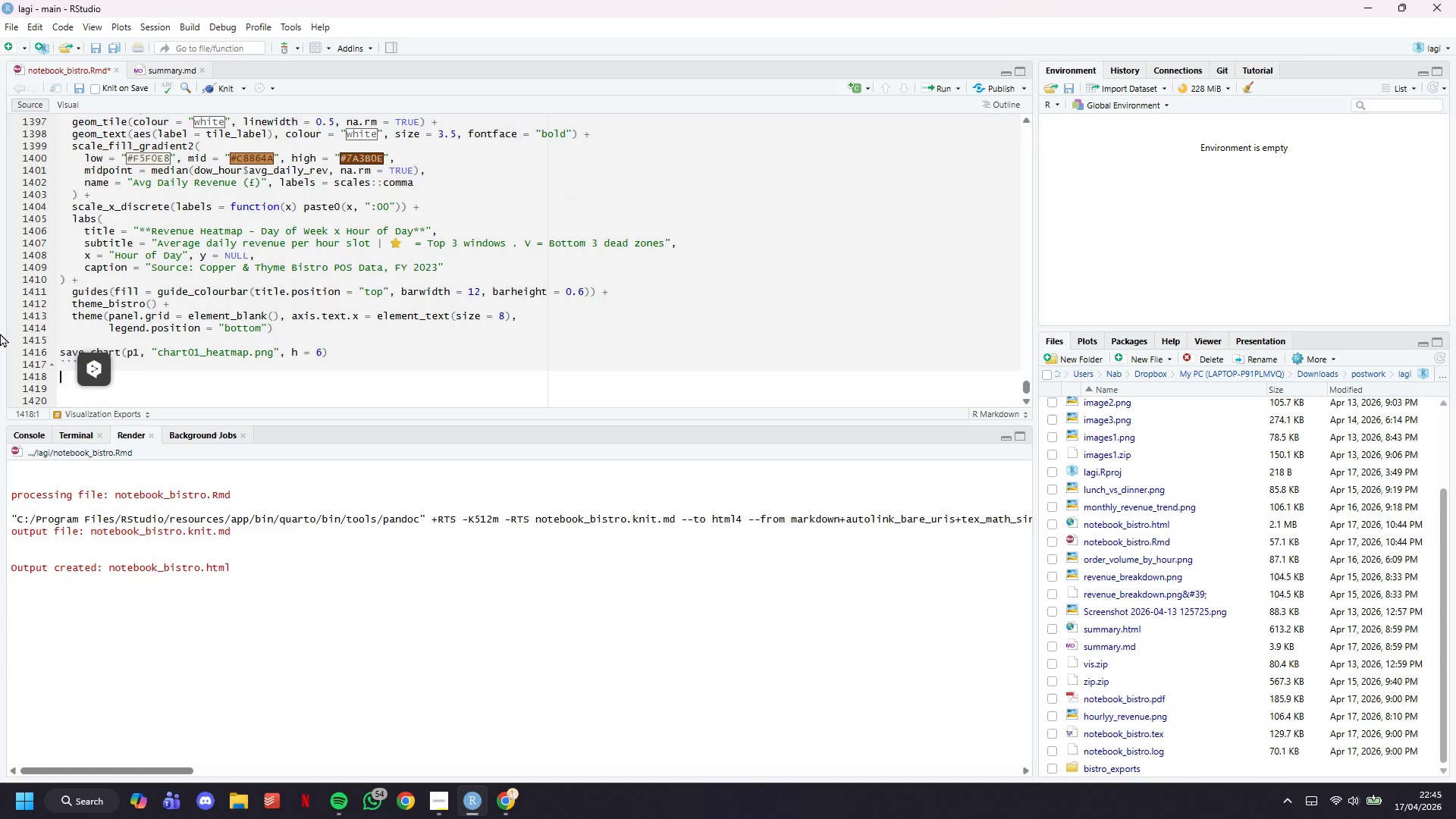 
key(Backspace)
 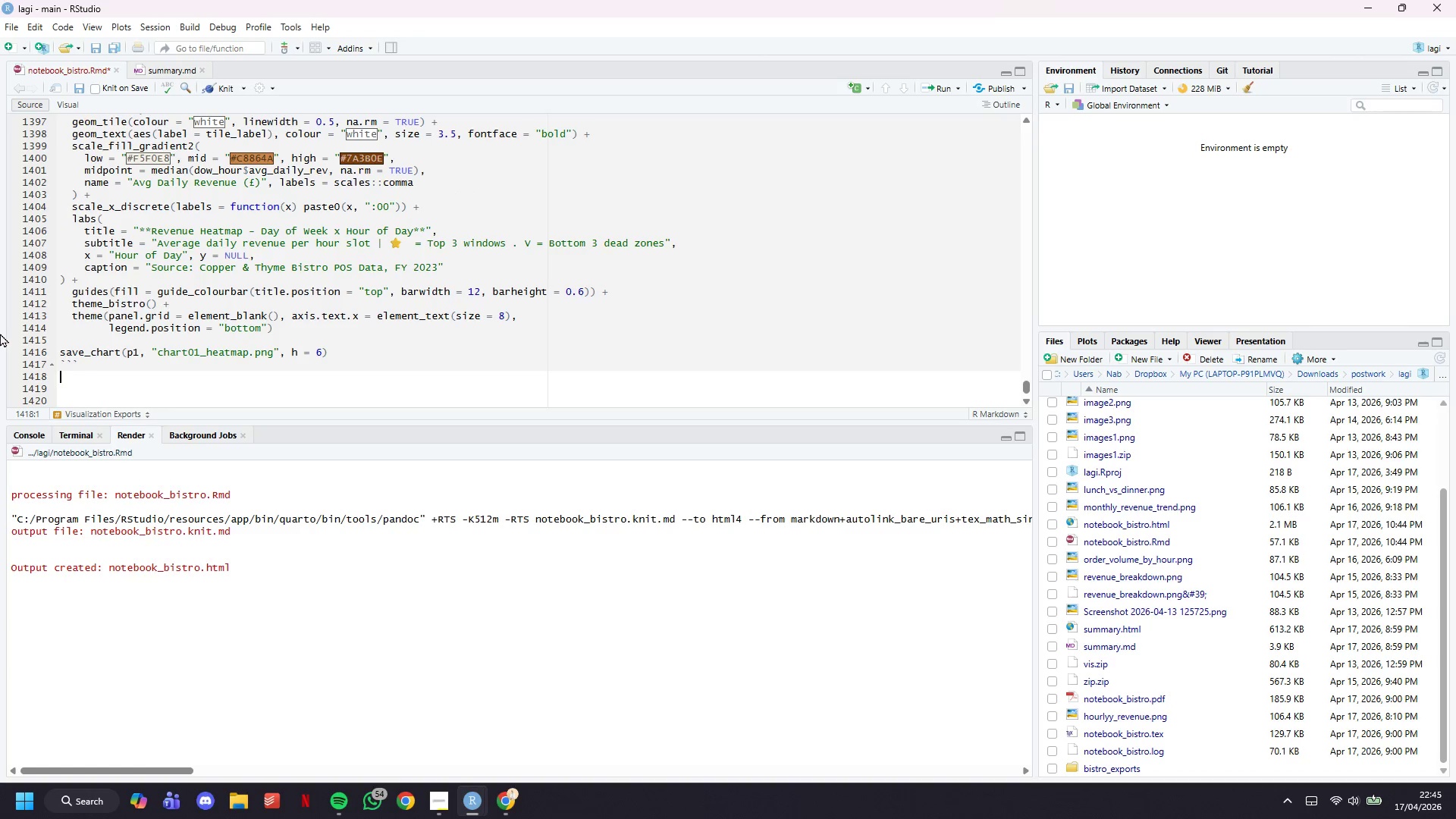 
key(ArrowUp)
 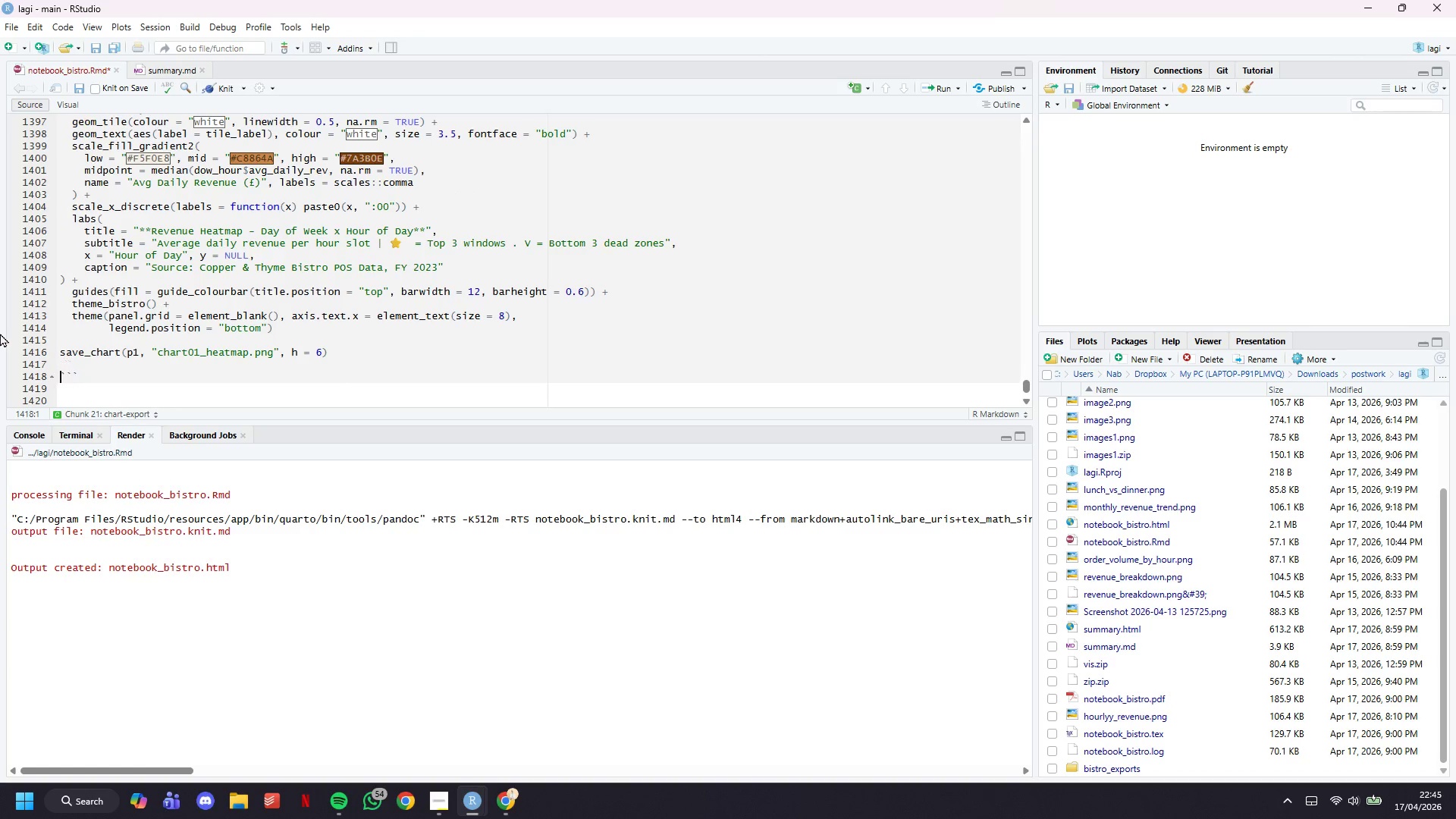 
key(Enter)
 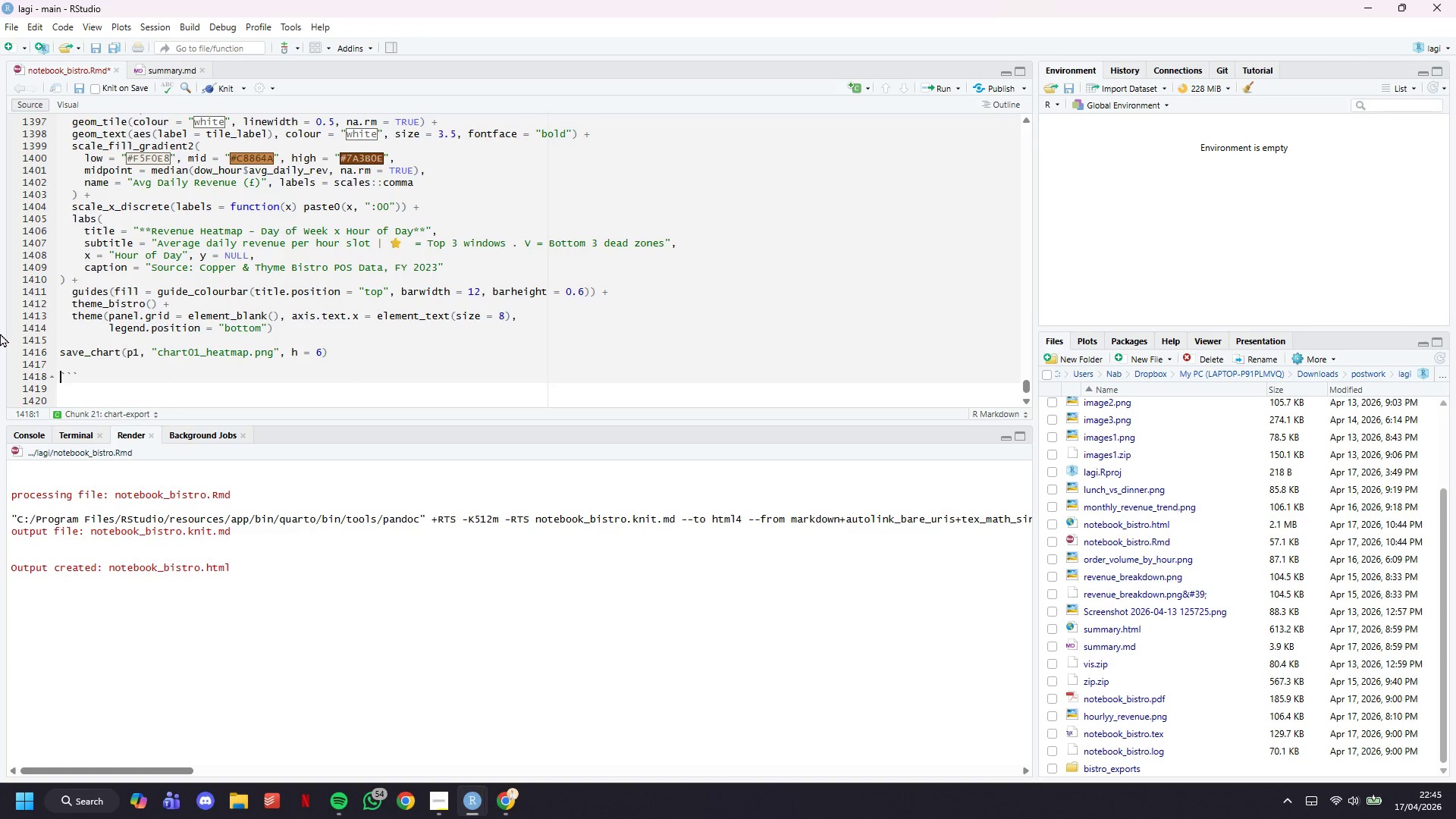 
key(Enter)
 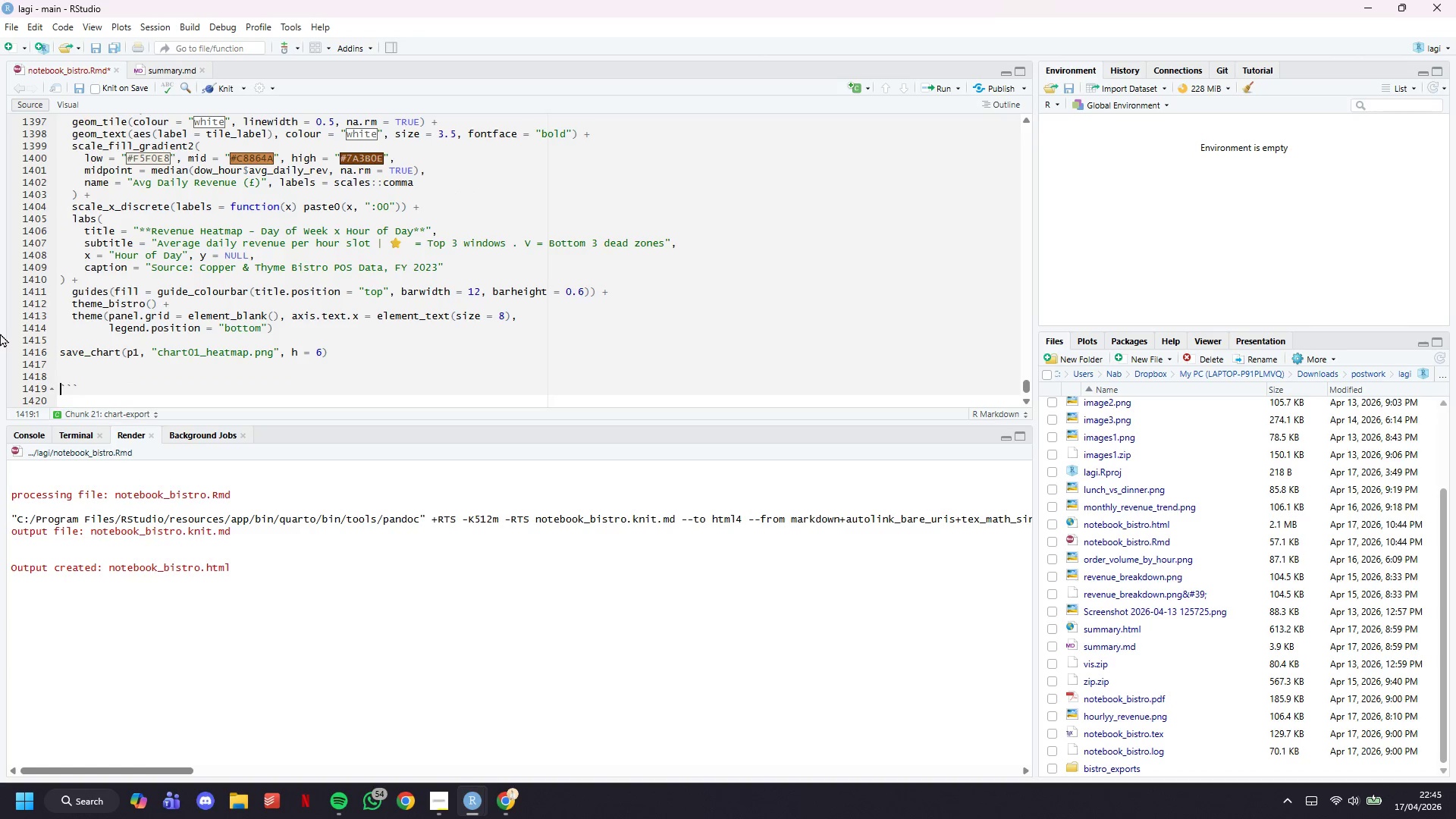 
key(Enter)
 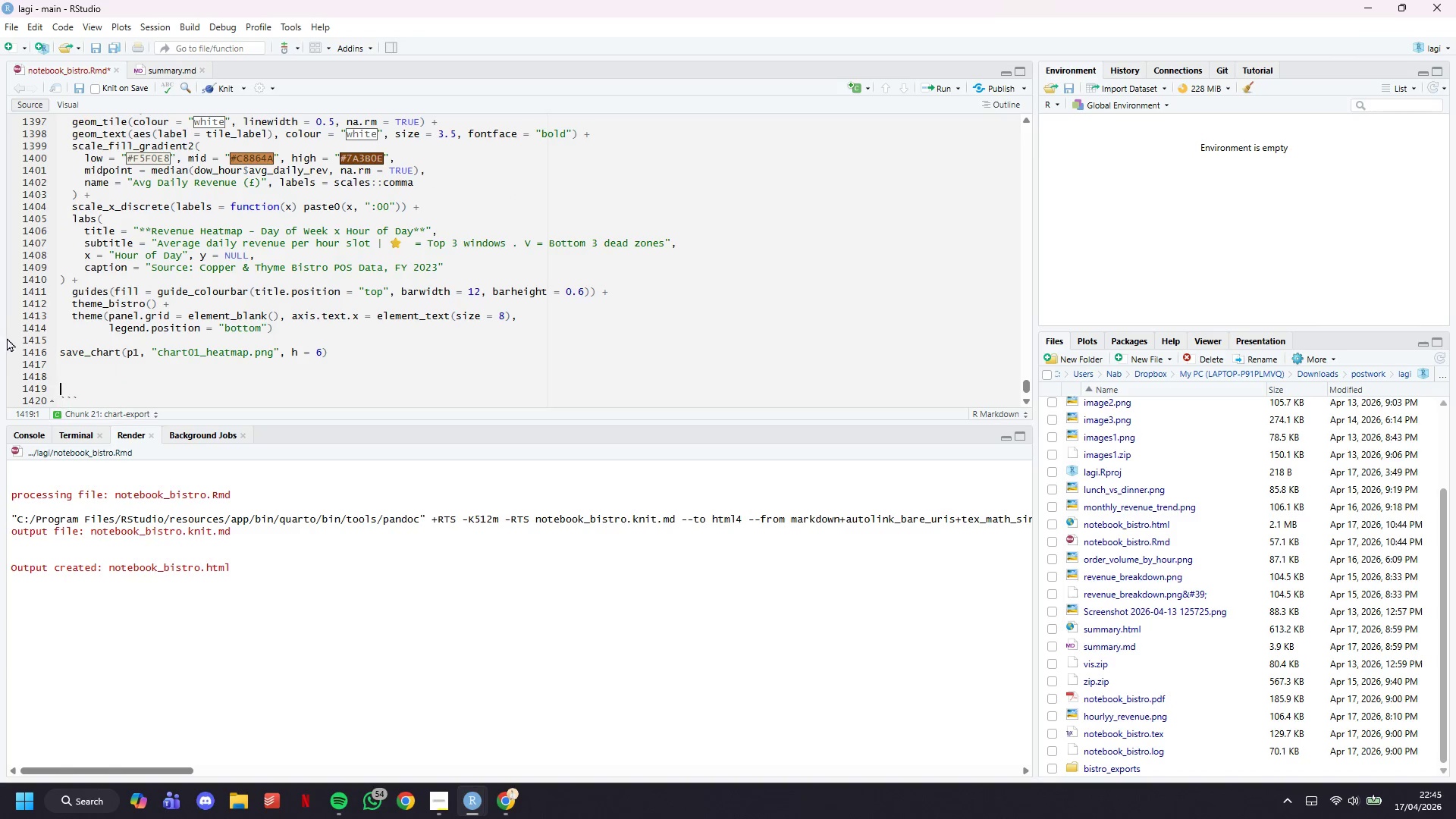 
key(ArrowUp)
 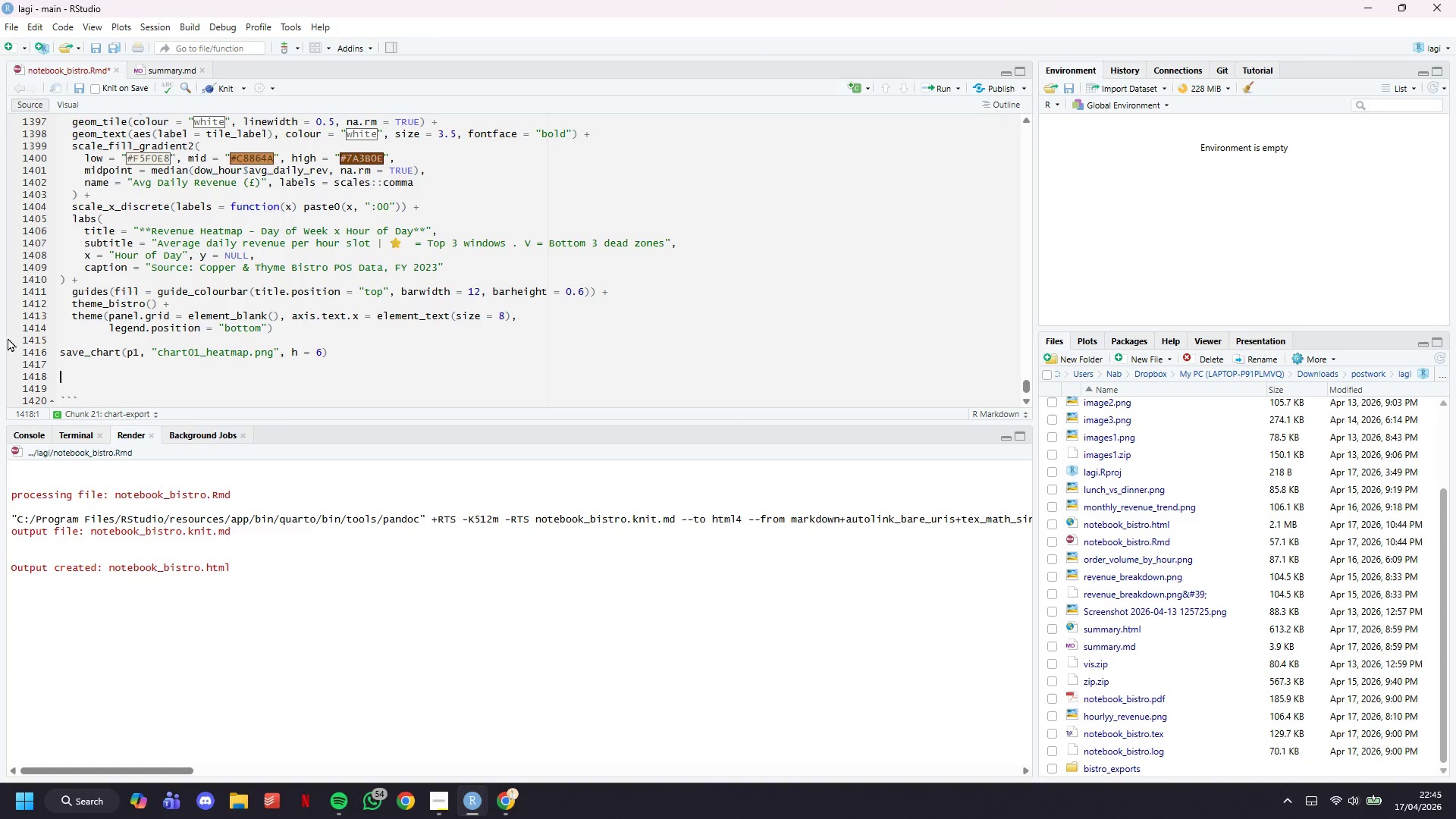 
key(ArrowUp)
 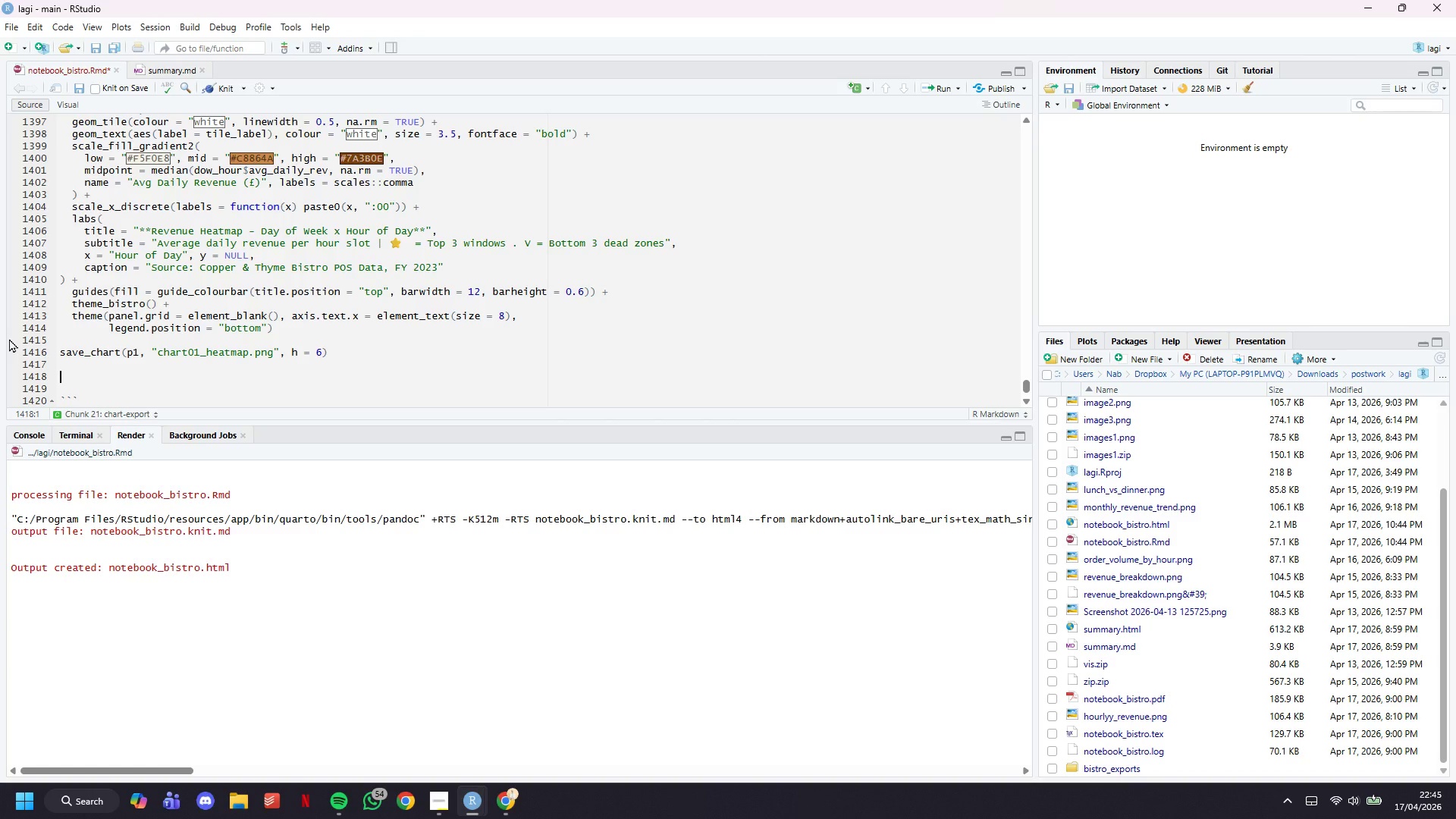 
key(Control+V)
 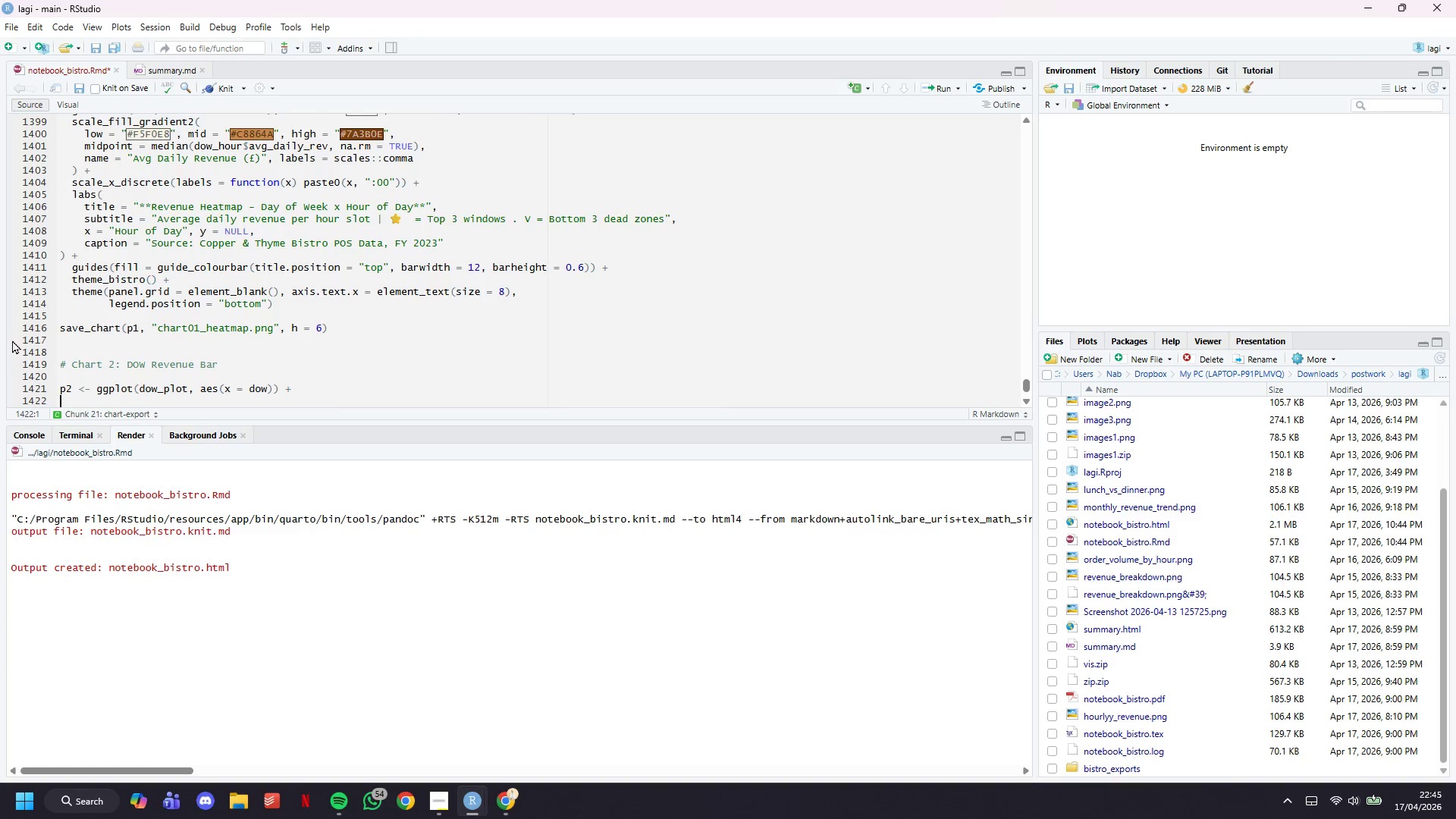 
key(Enter)
 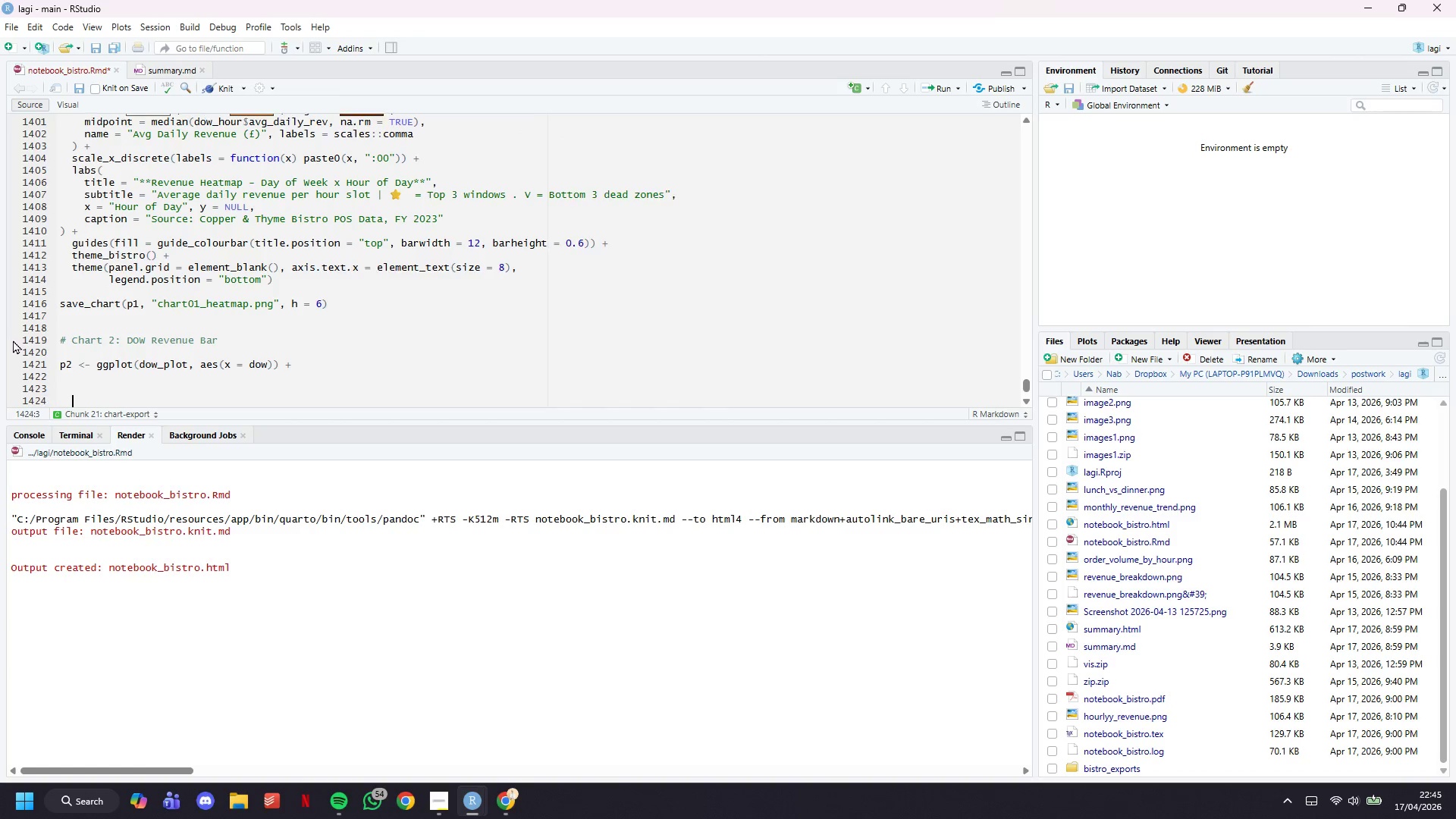 
key(Enter)
 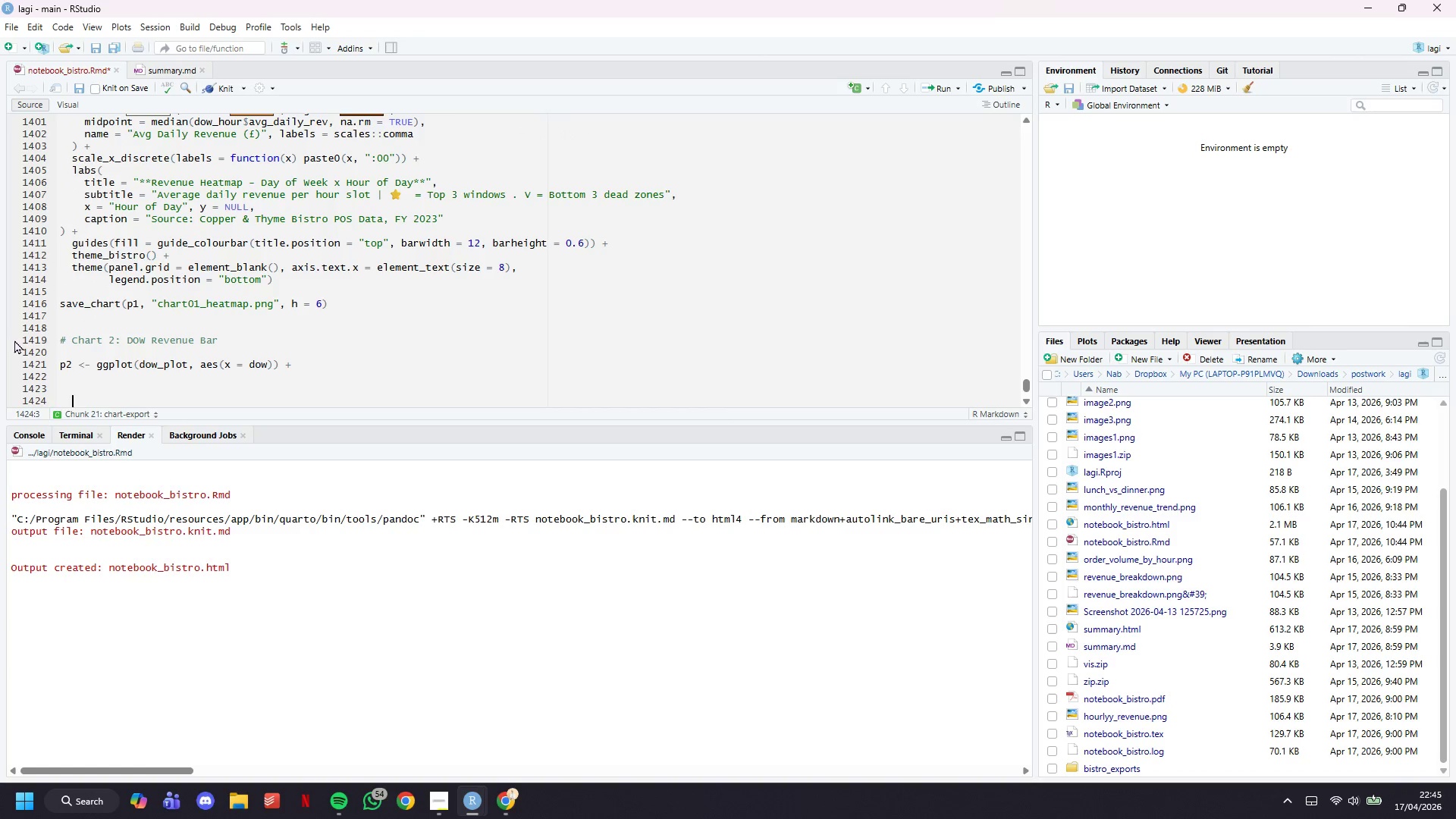 
key(ArrowLeft)
 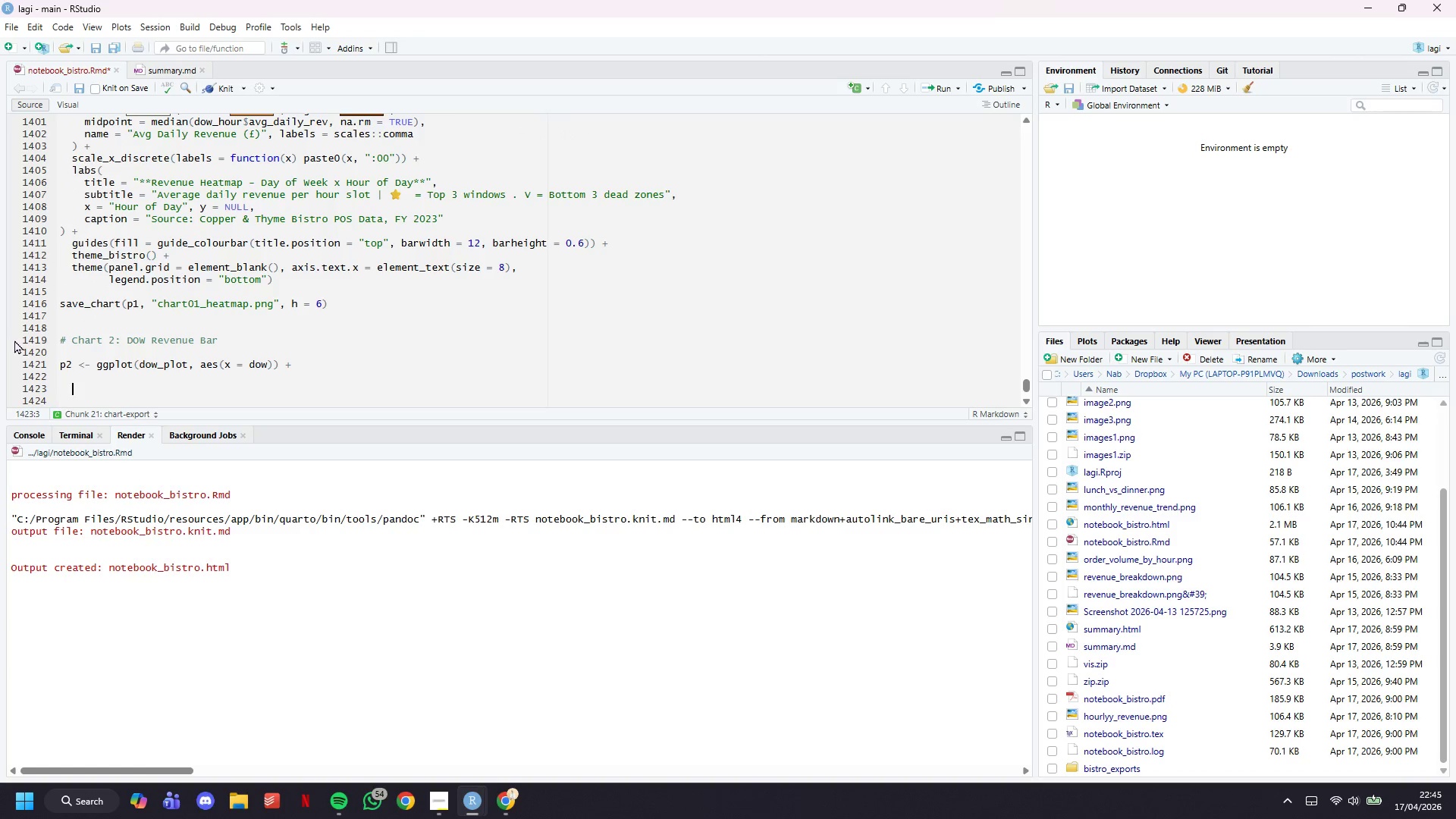 
key(ArrowLeft)
 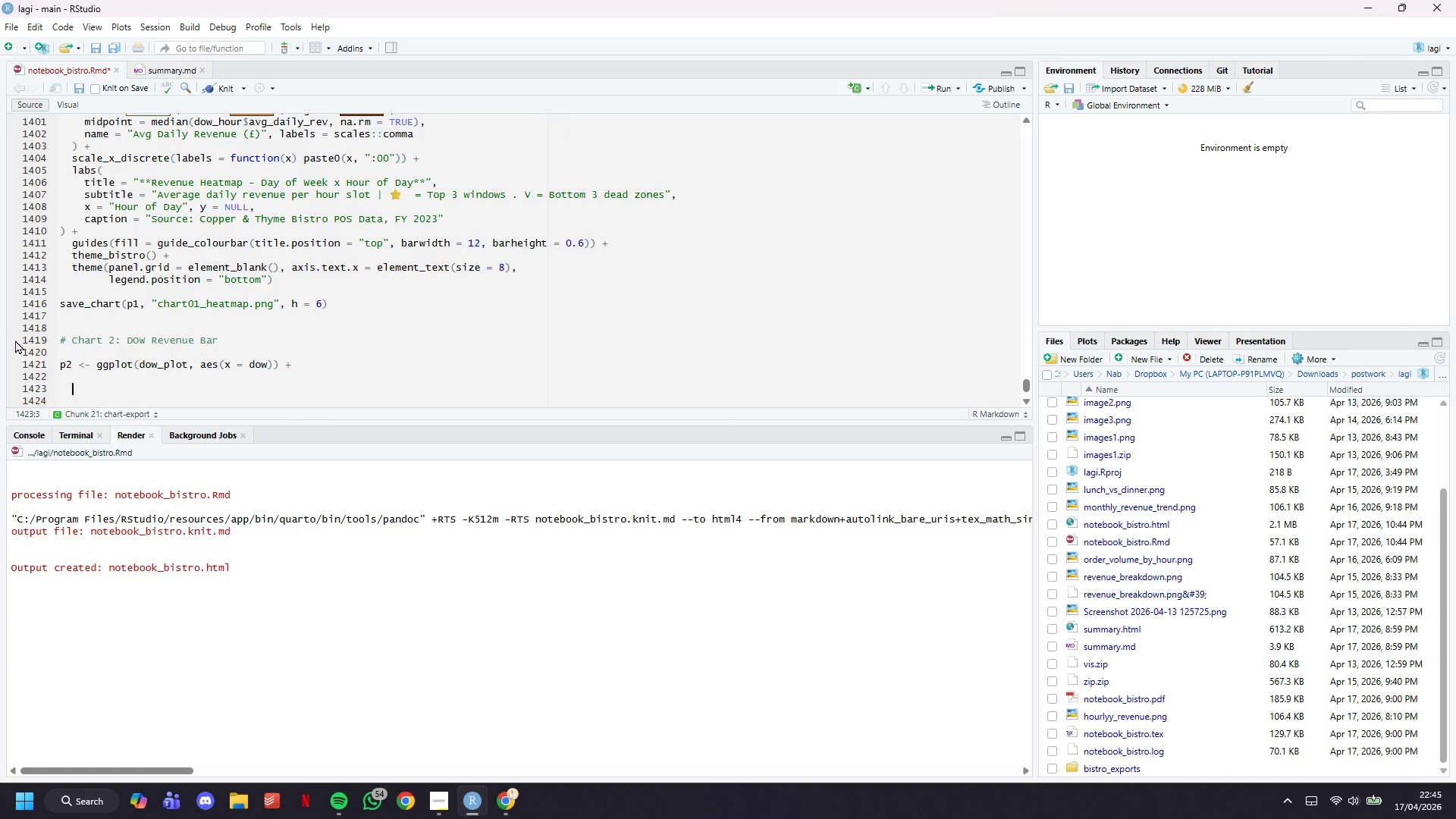 
key(ArrowLeft)
 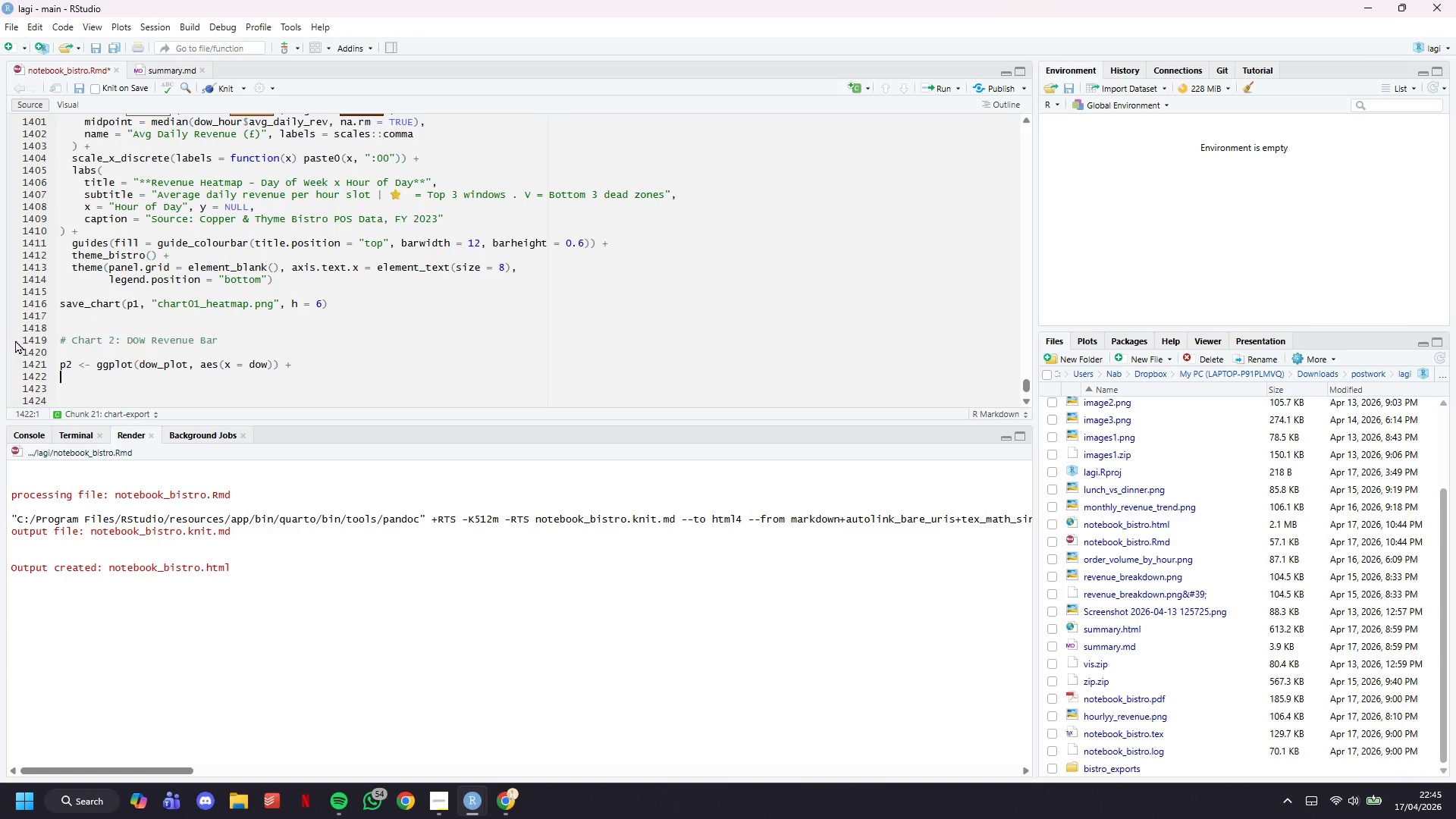 
key(ArrowLeft)
 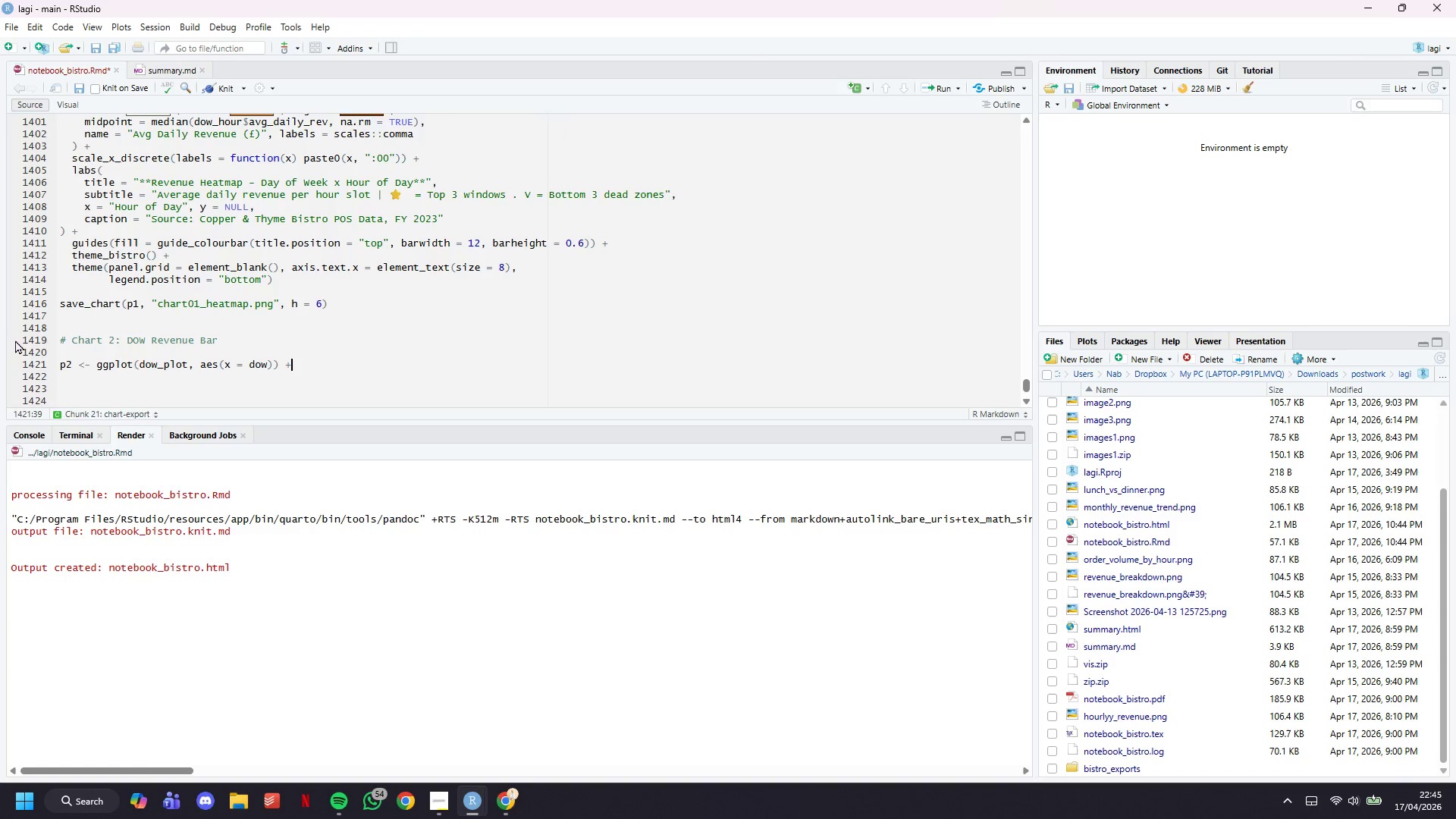 
key(ArrowLeft)
 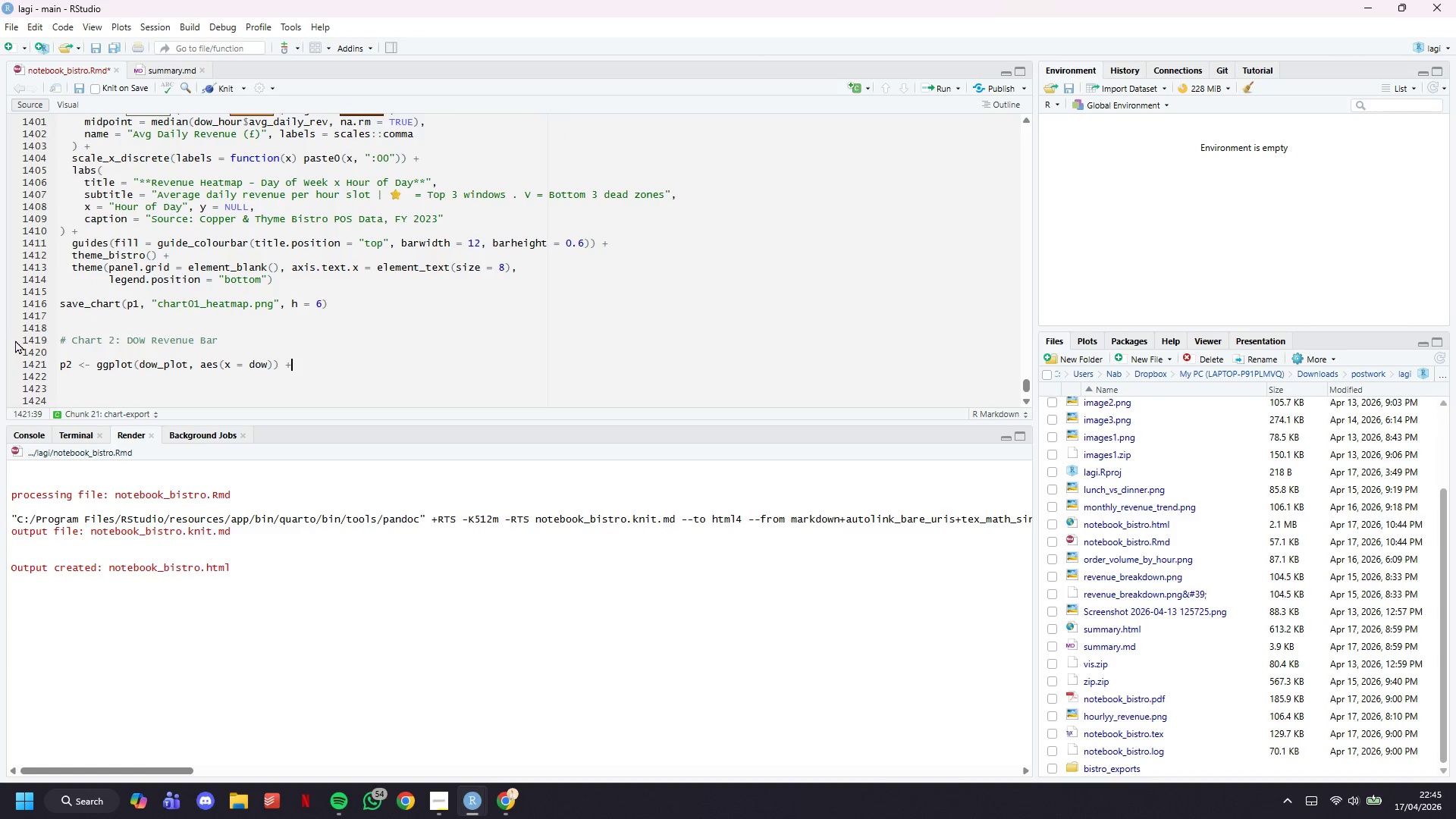 
key(Space)
 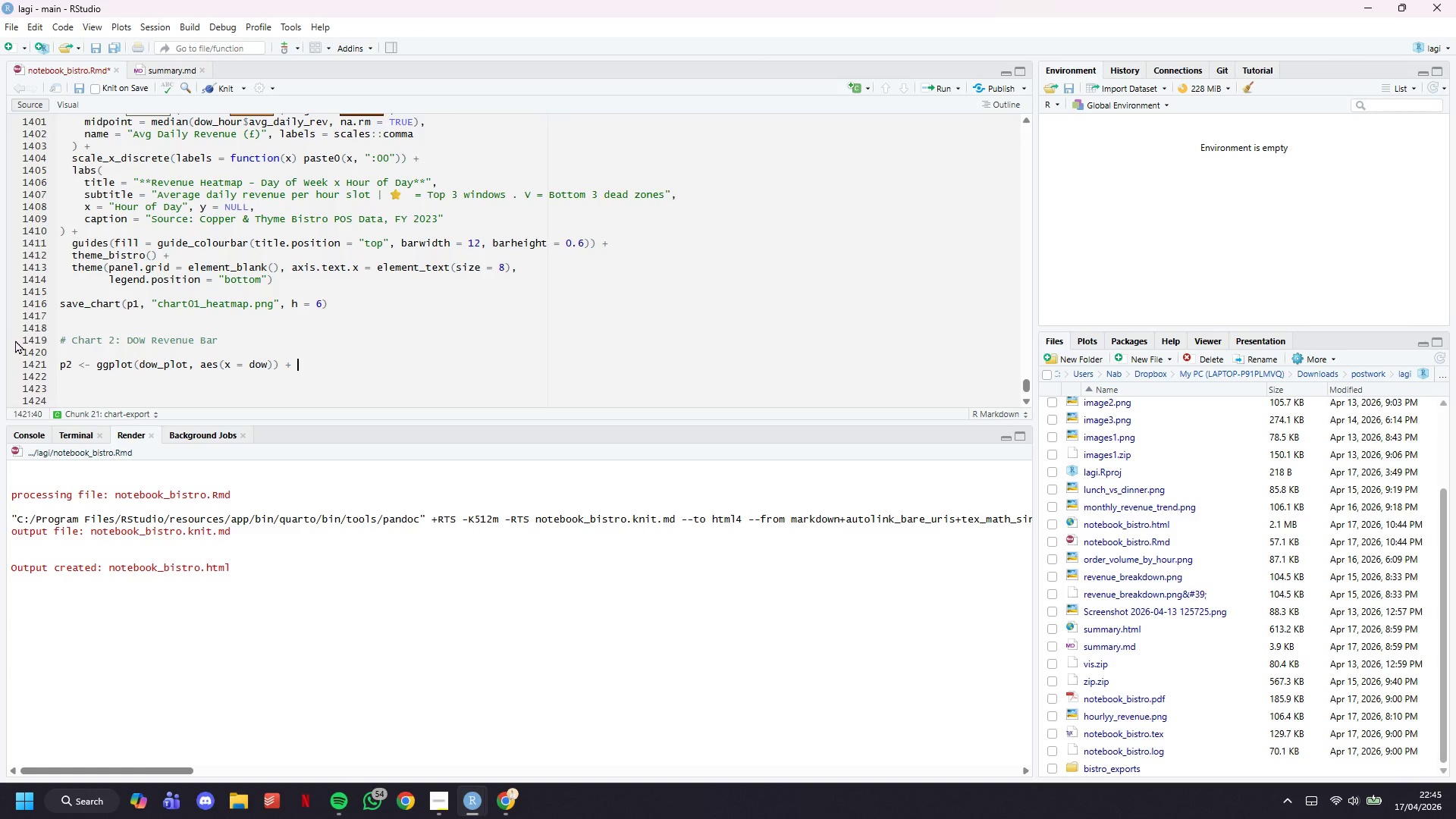 
key(Enter)
 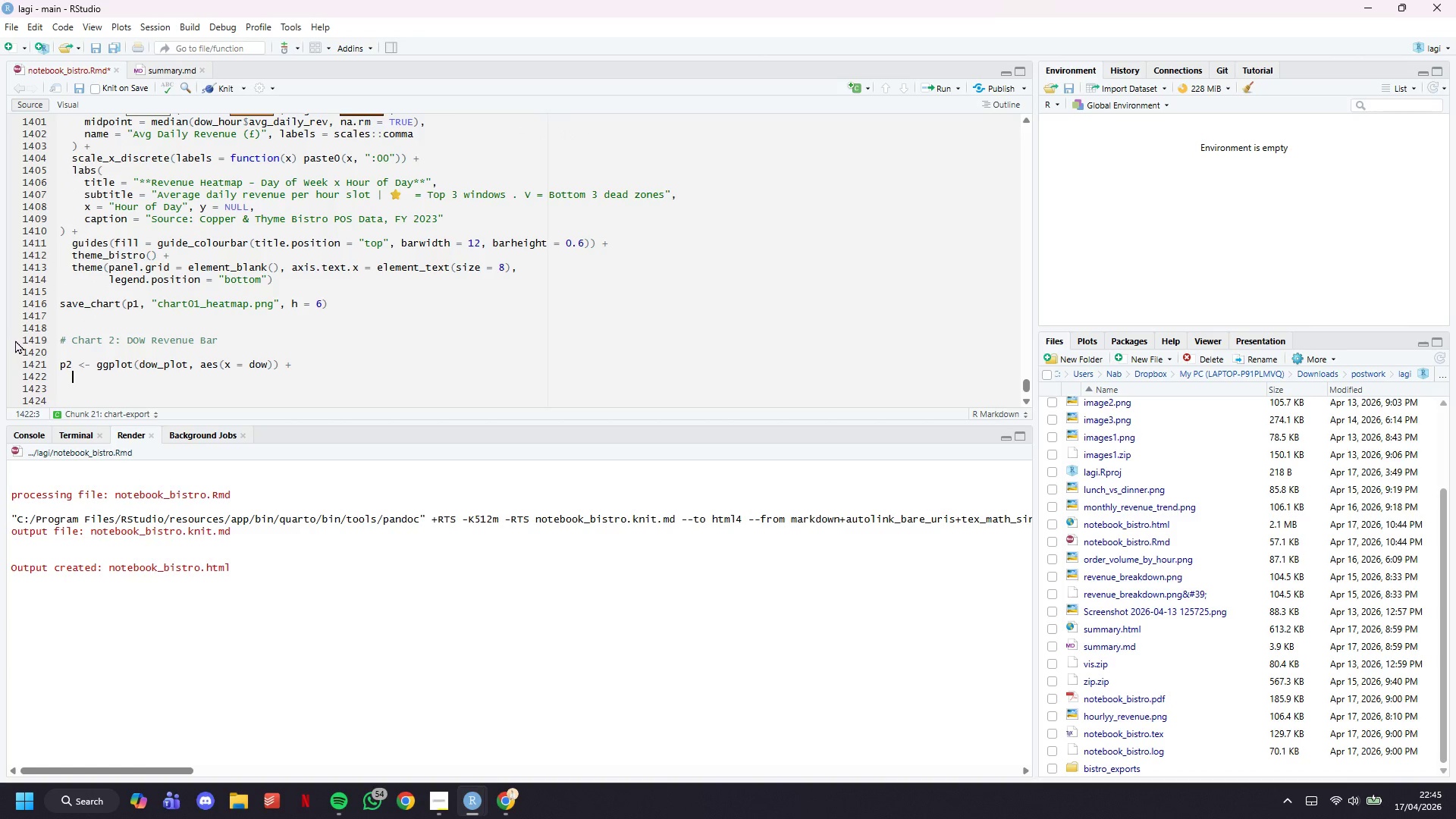 
type(geom_col(aes(y = avg_daily_revenue, fill = bar_fill)
 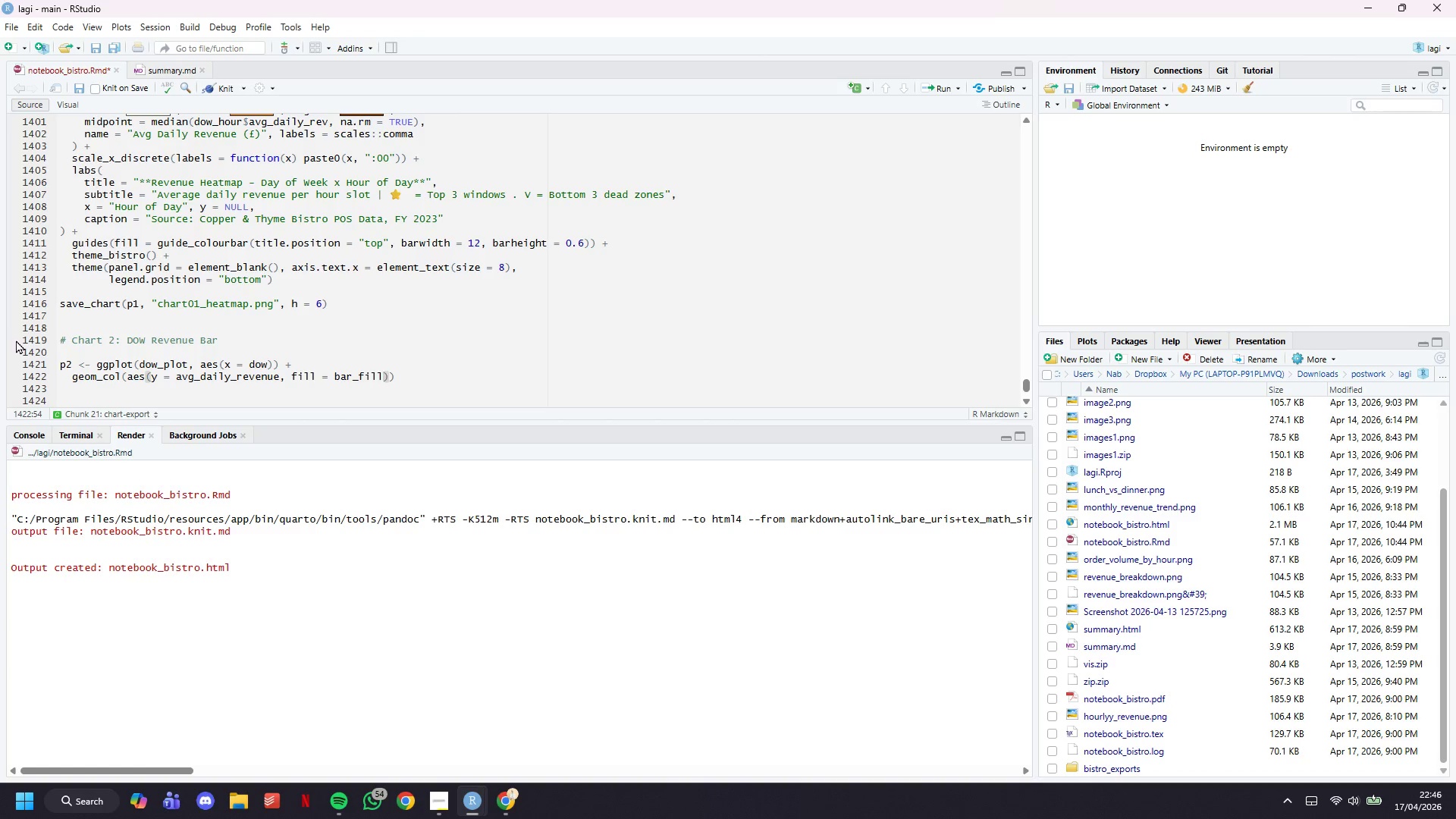 
key(ArrowRight)
 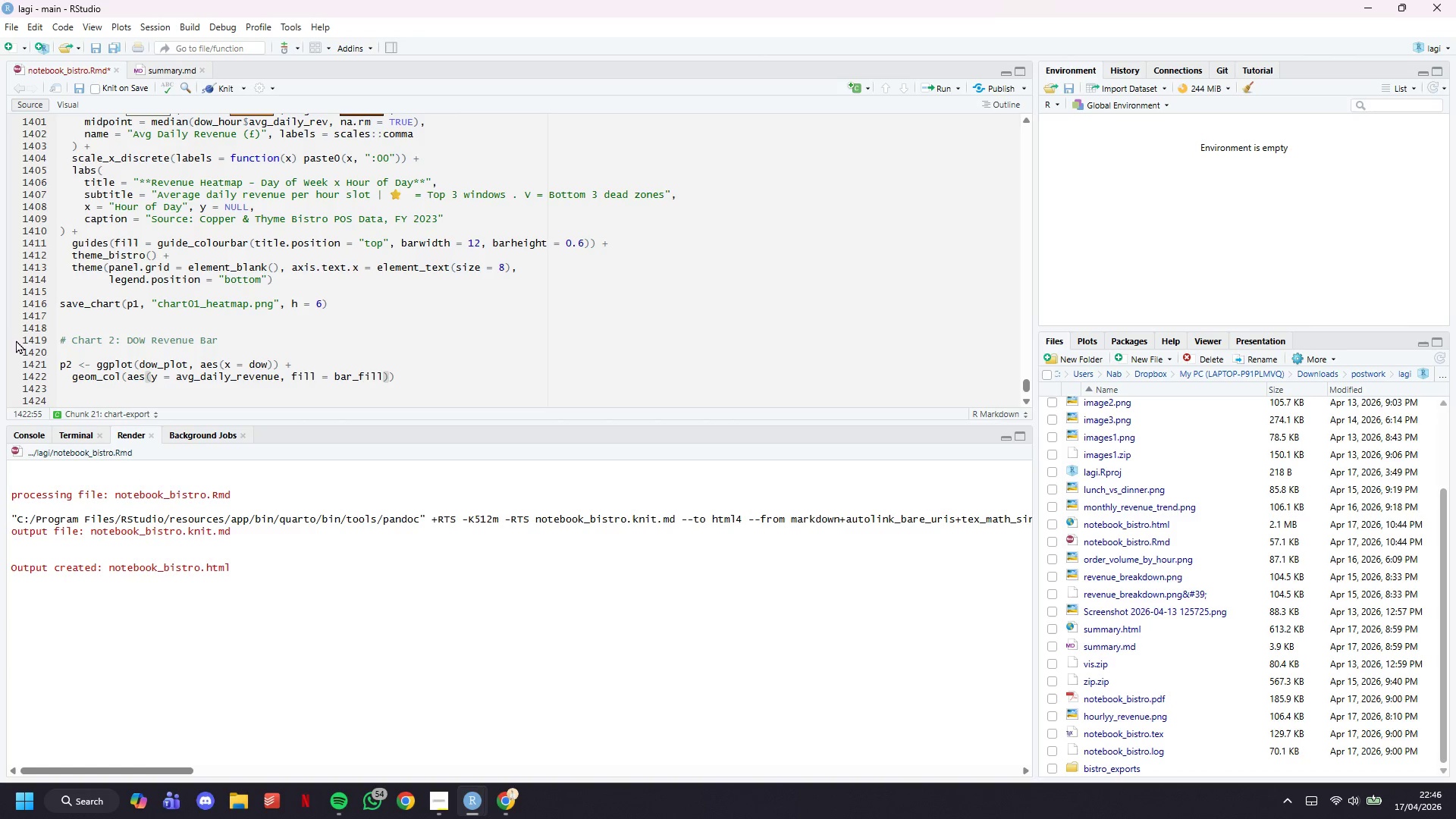 
type(, width = 0.65, show.legend = FALSE)
 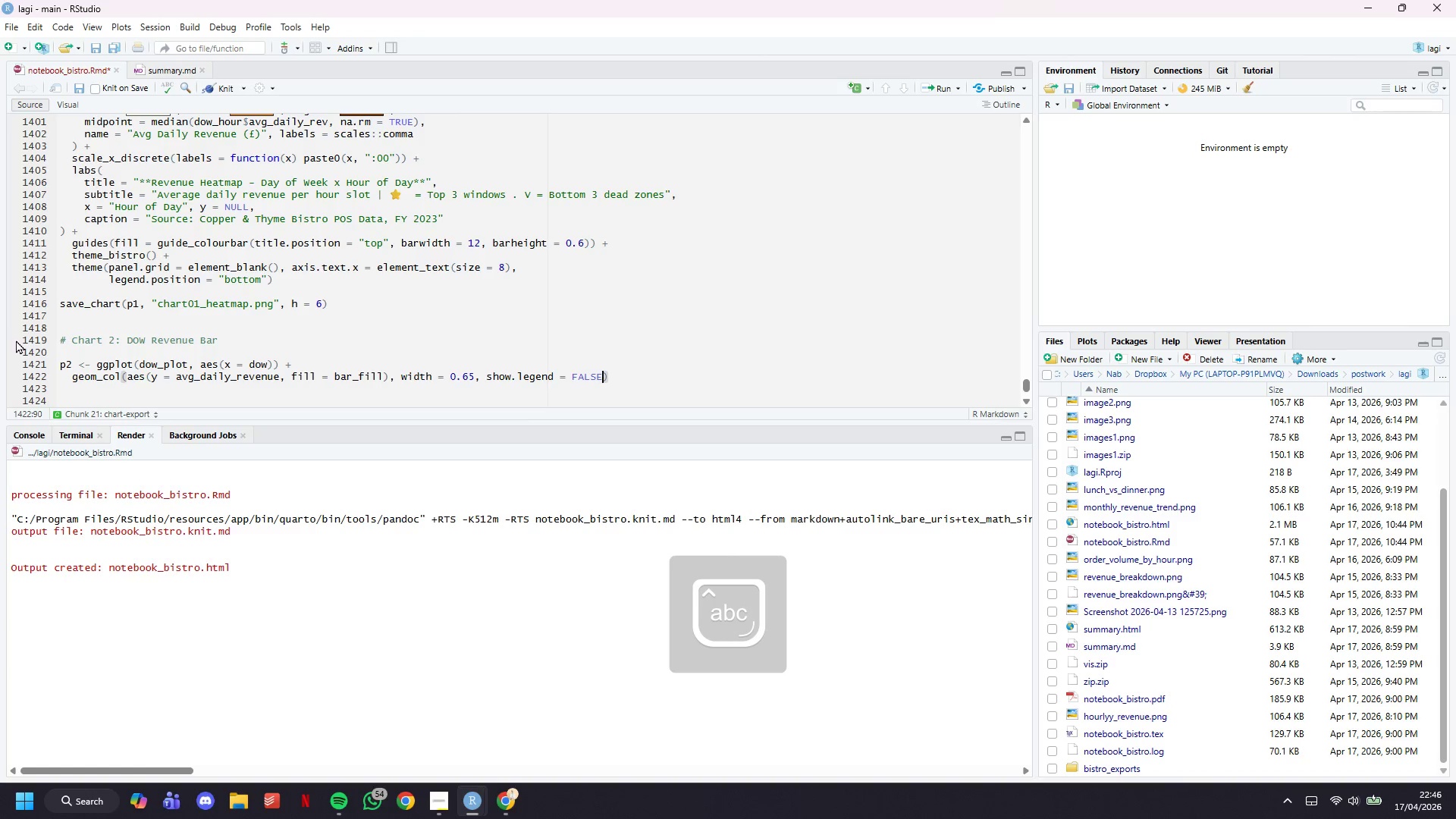 
key(ArrowRight)
 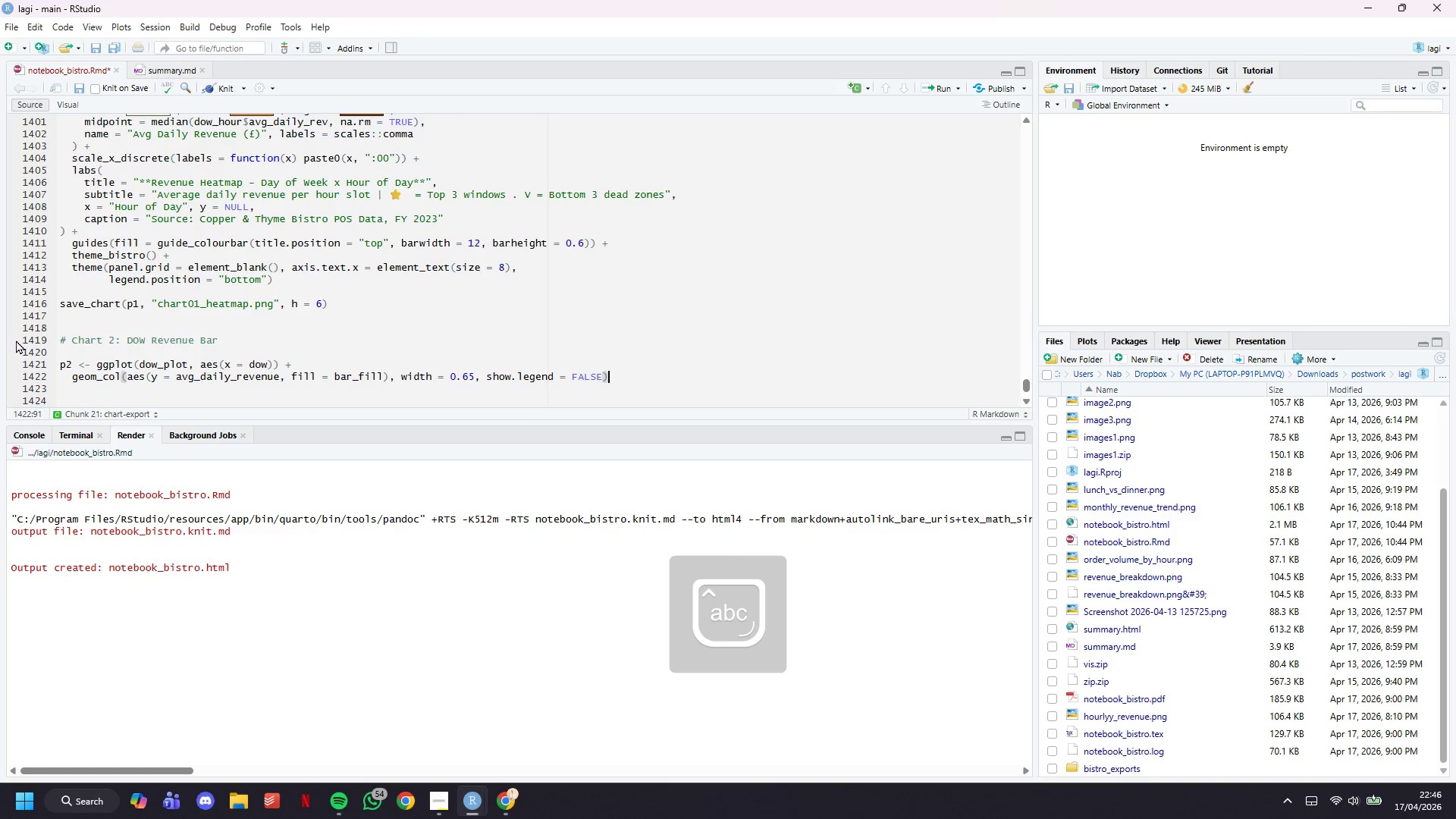 
key(Space)
 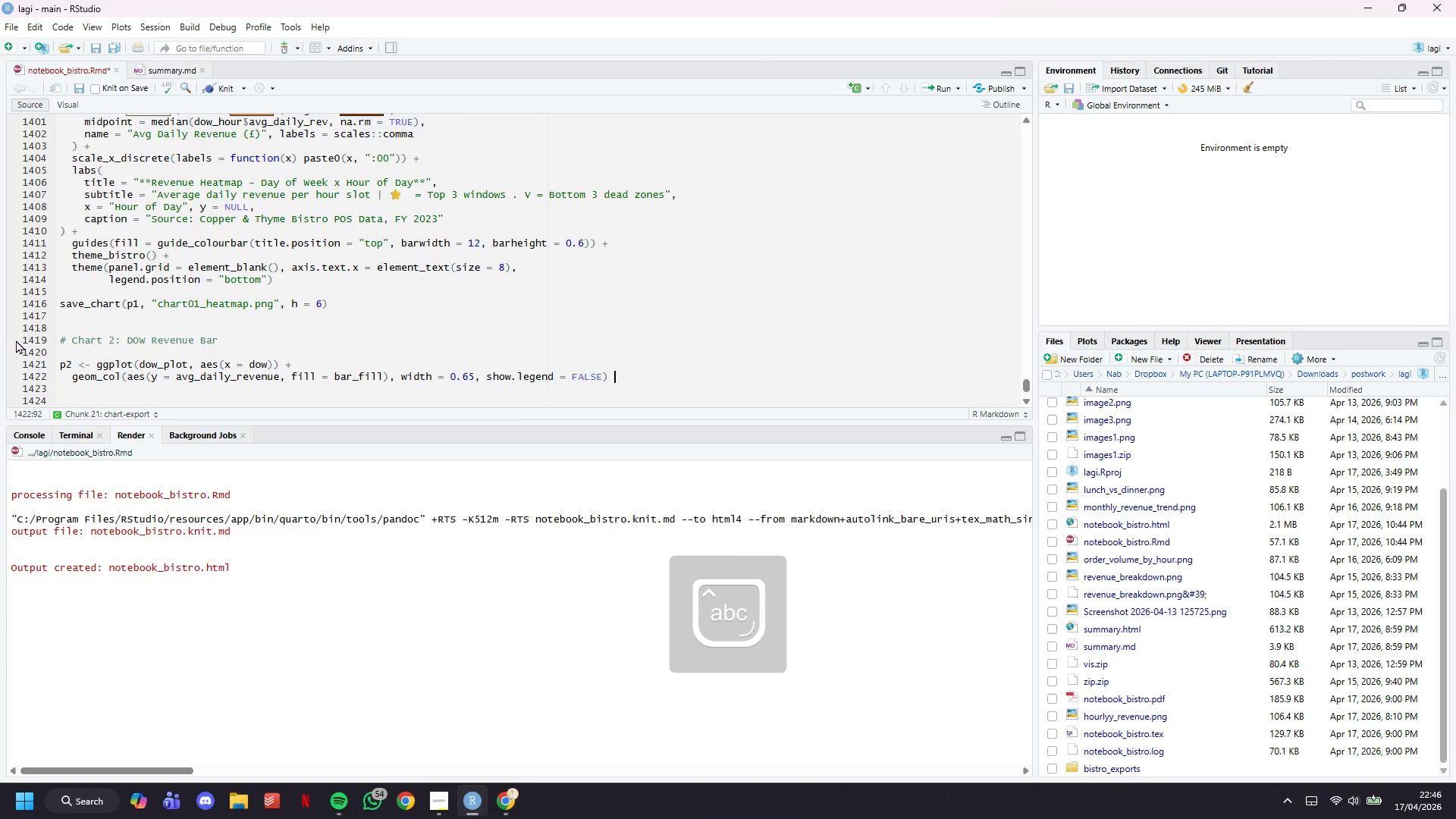 
key(Shift+ShiftLeft)
 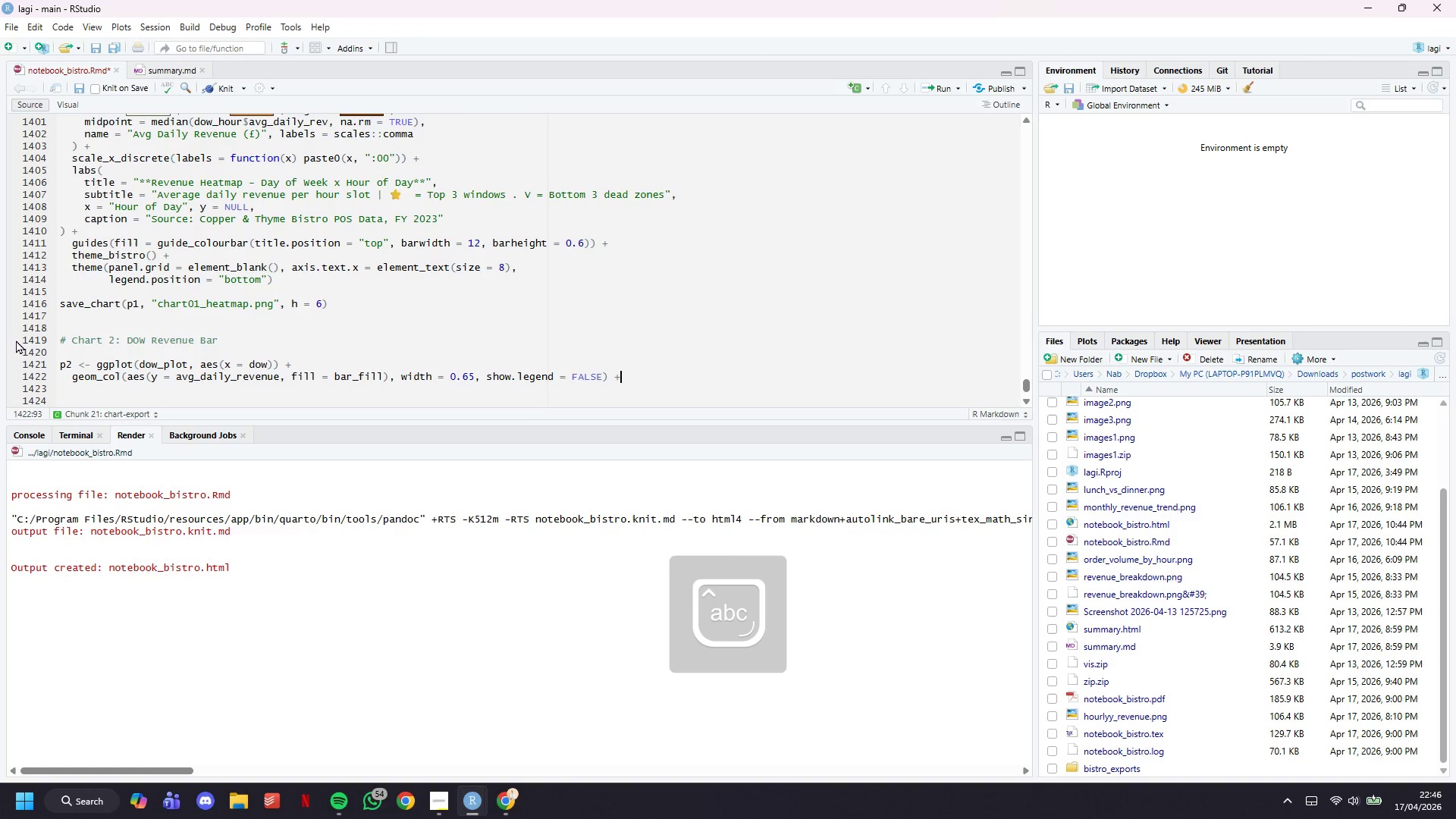 
key(Shift+Equal)
 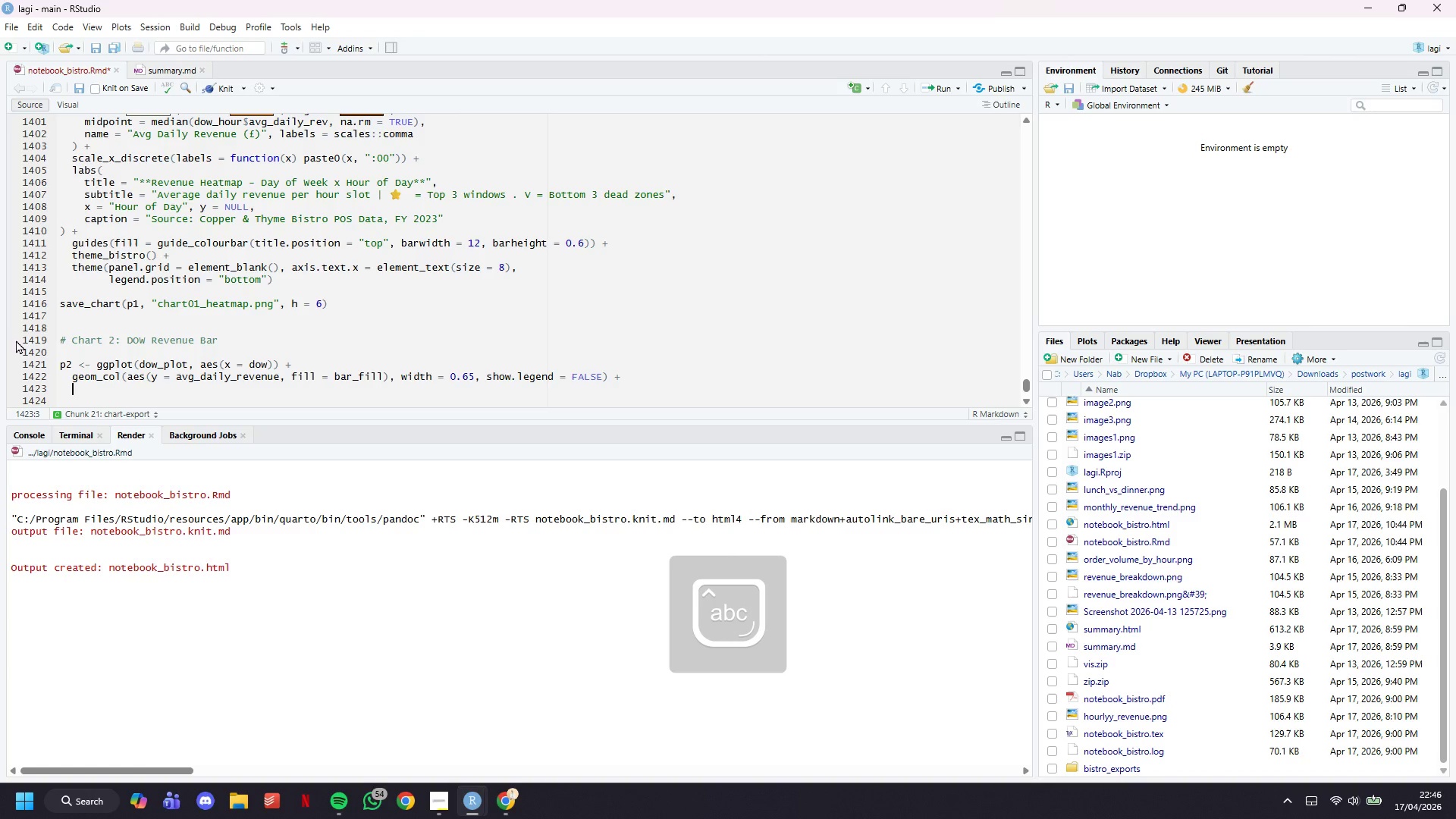 
key(Enter)
 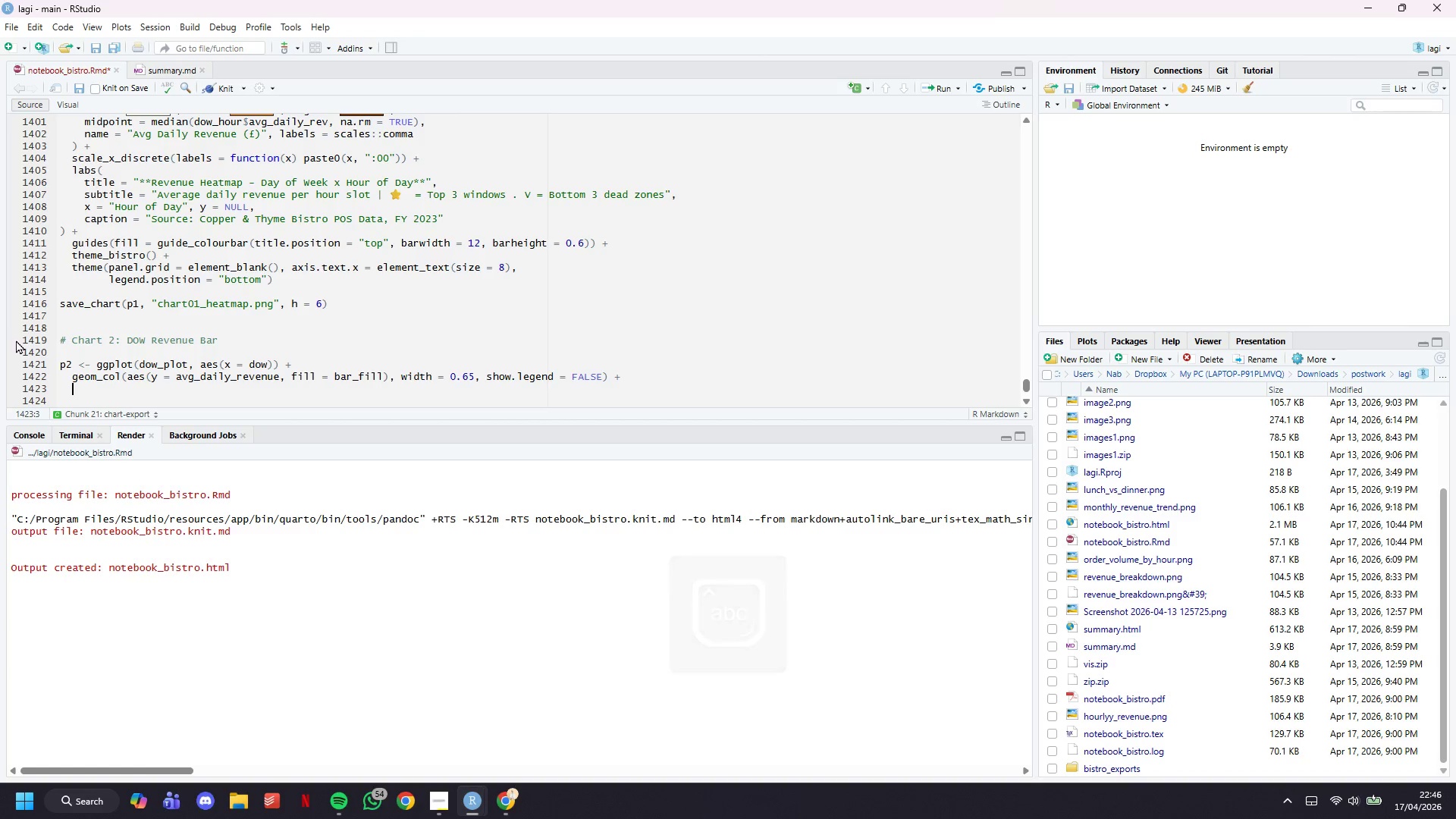 
type(geom_line(aes(y = avg_order_val * scale_f, group = 1)
 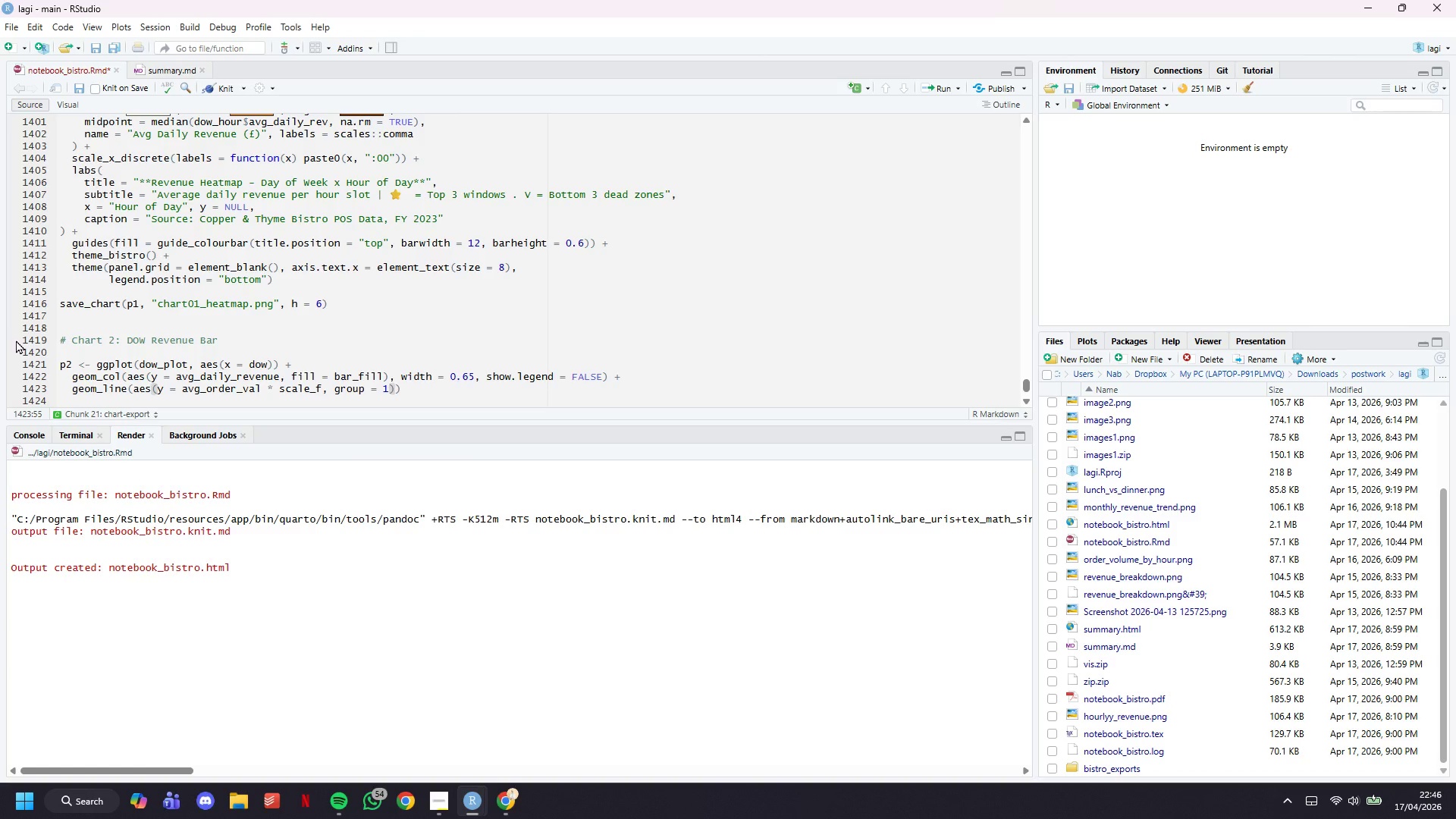 
key(ArrowRight)
 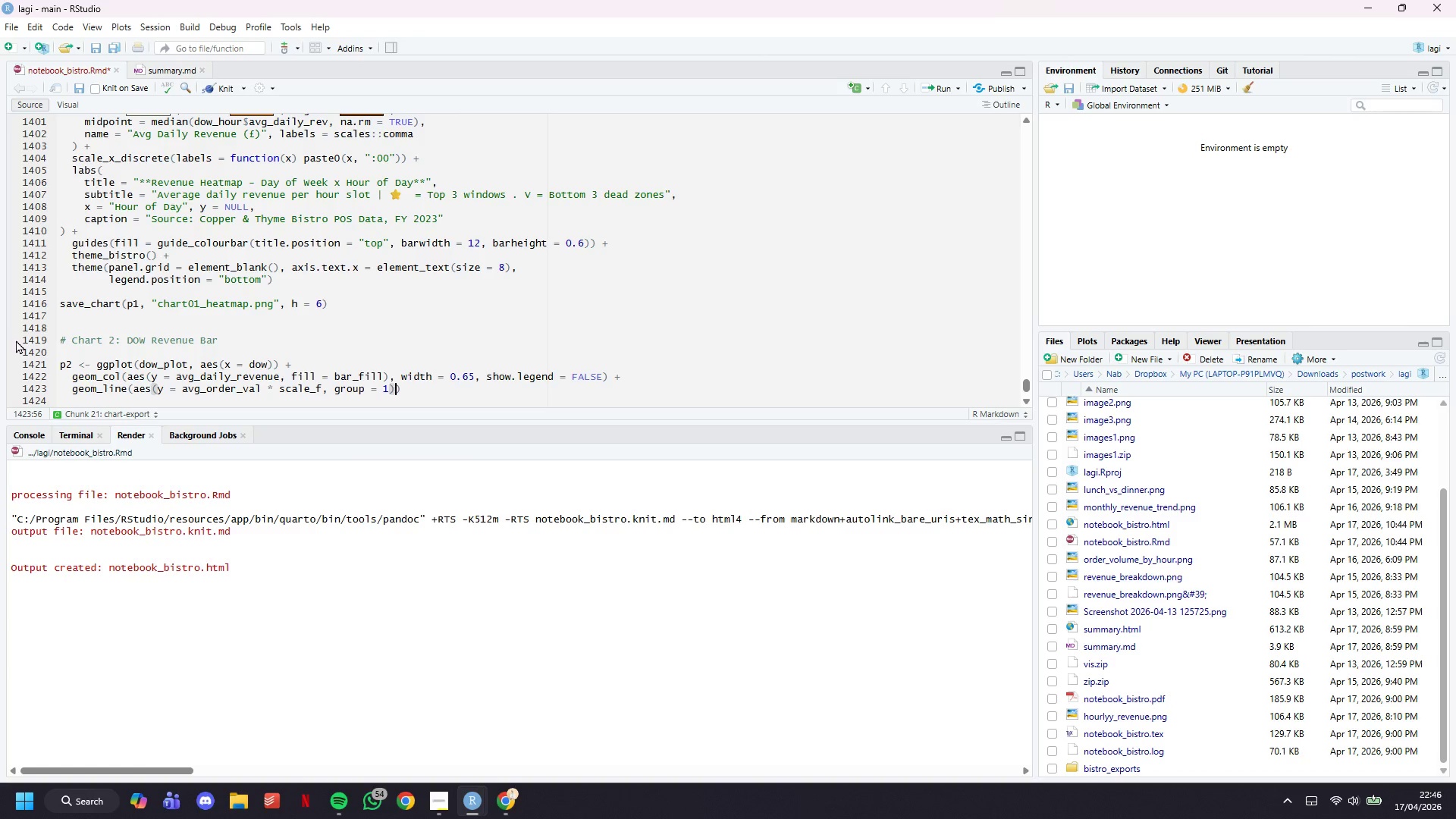 
type(, colour = THYME, linewidth = 1.2)
 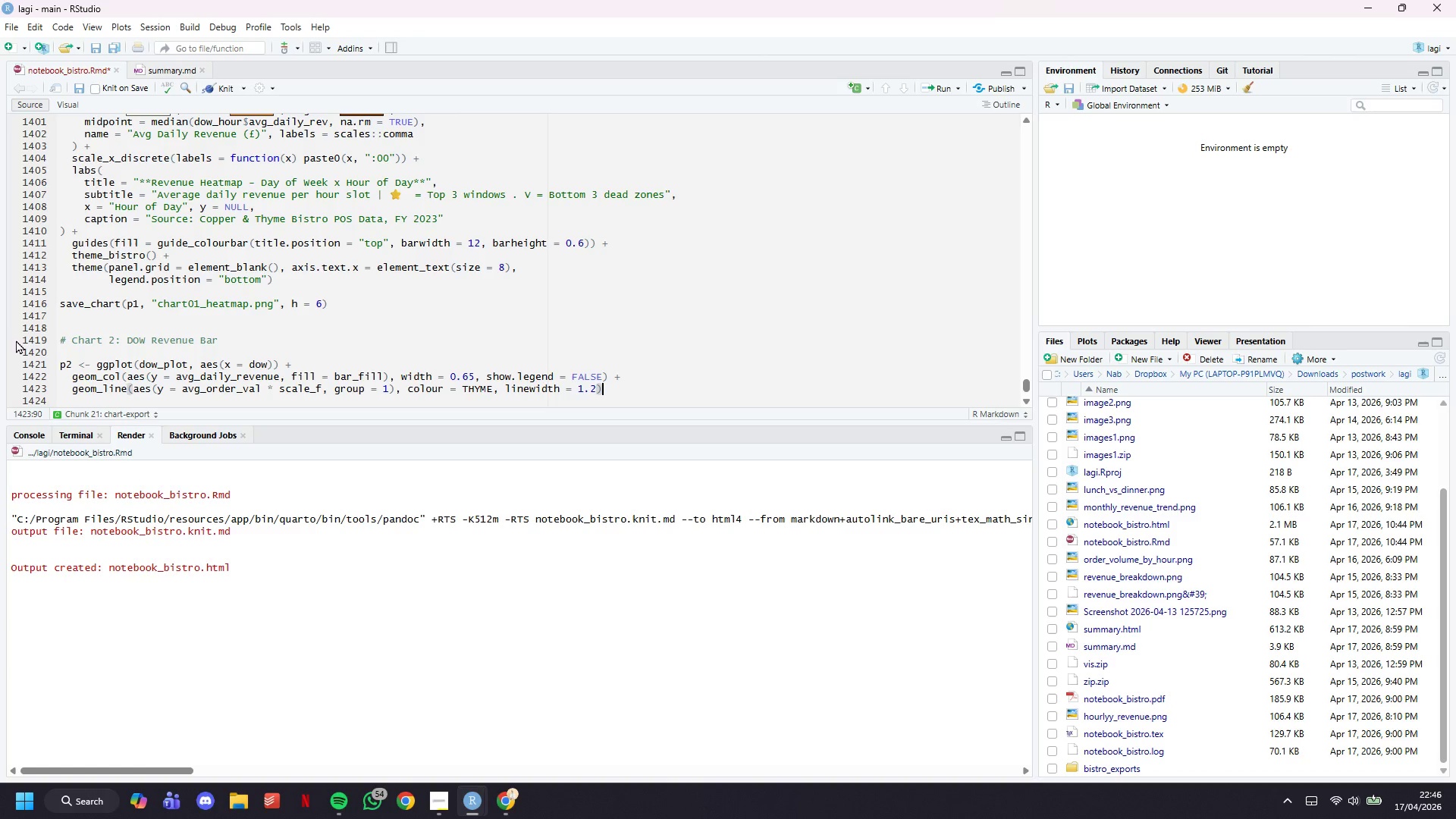 
key(ArrowRight)
 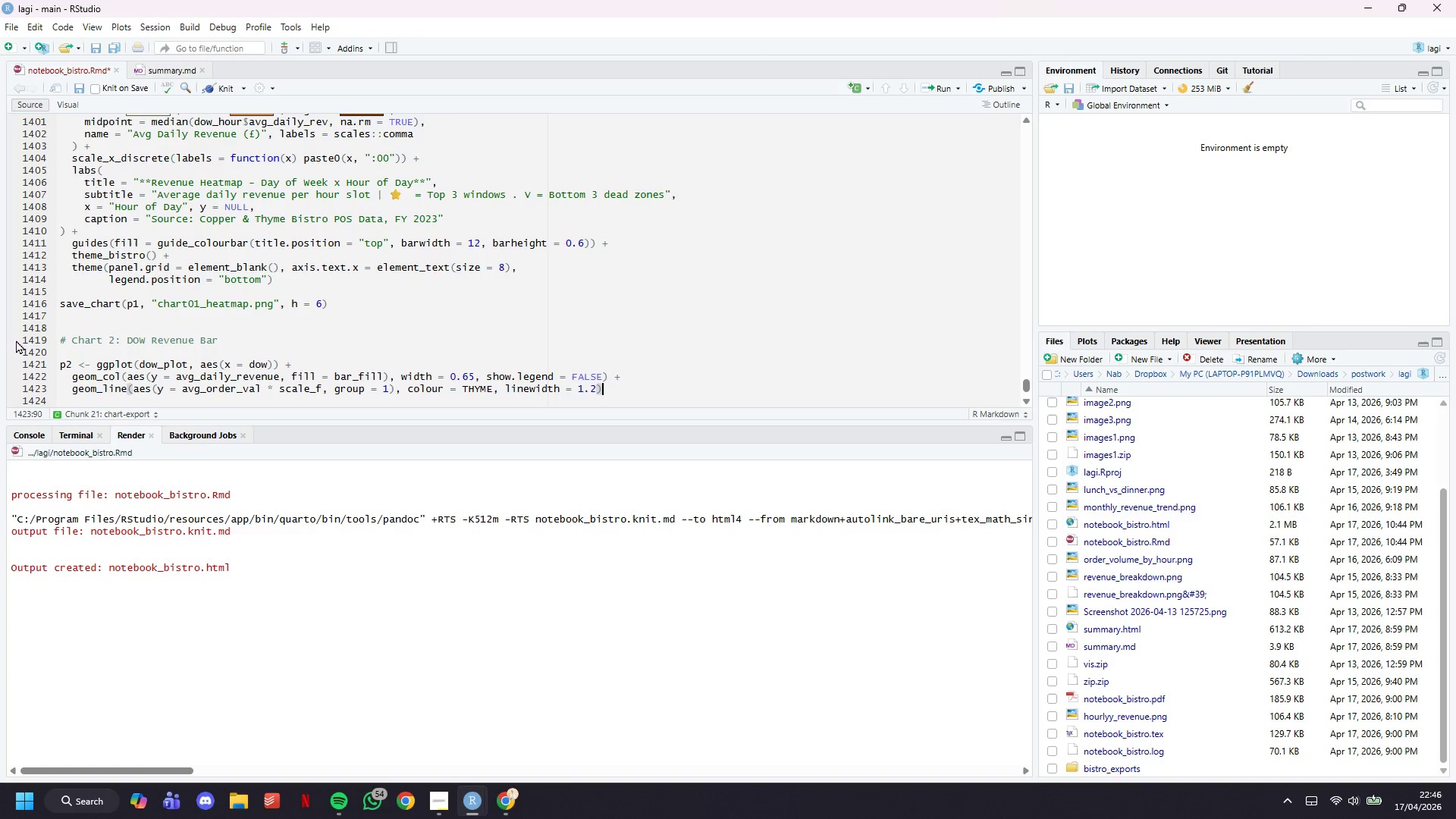 
key(Space)
 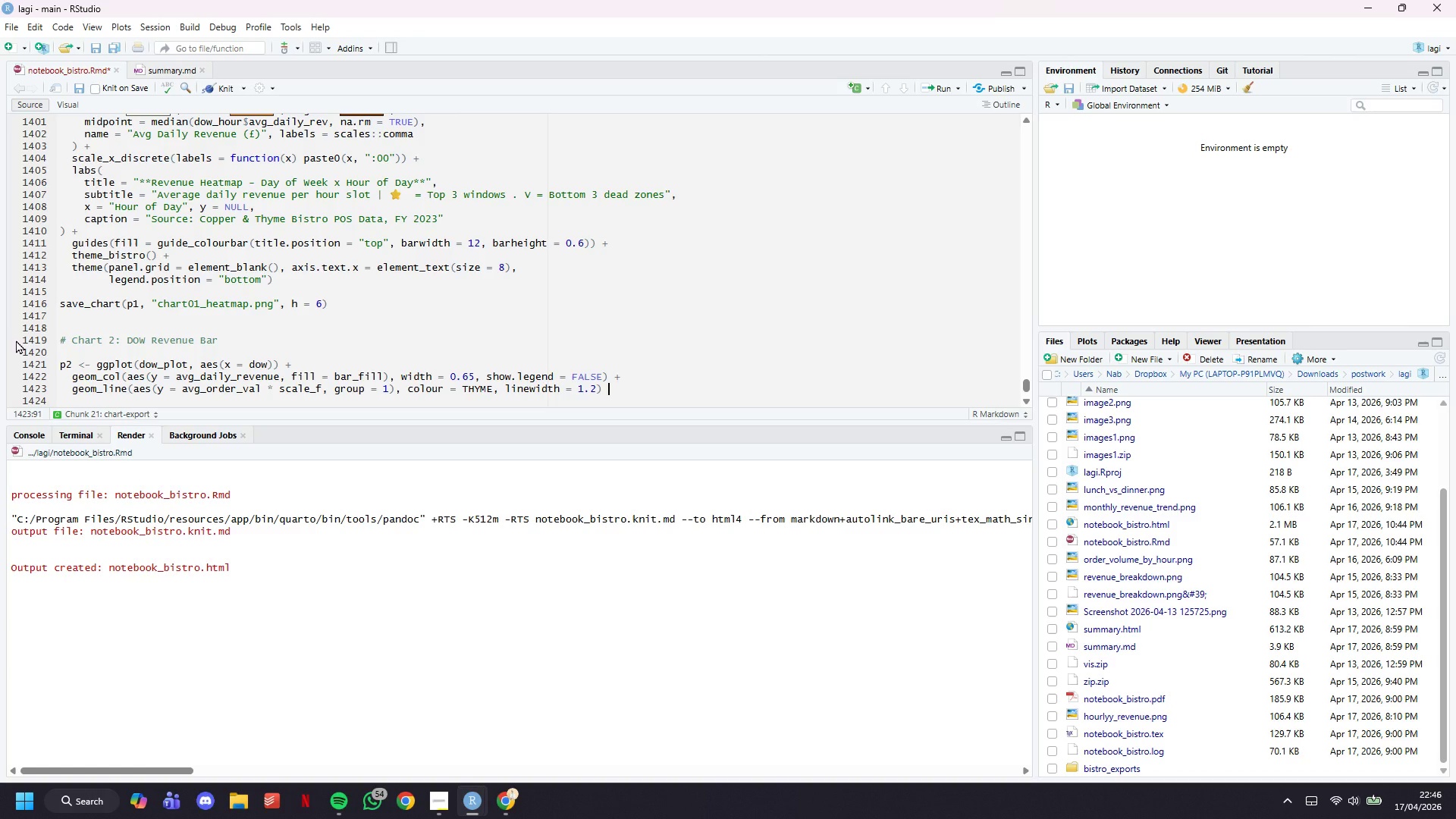 
key(Shift+Equal)
 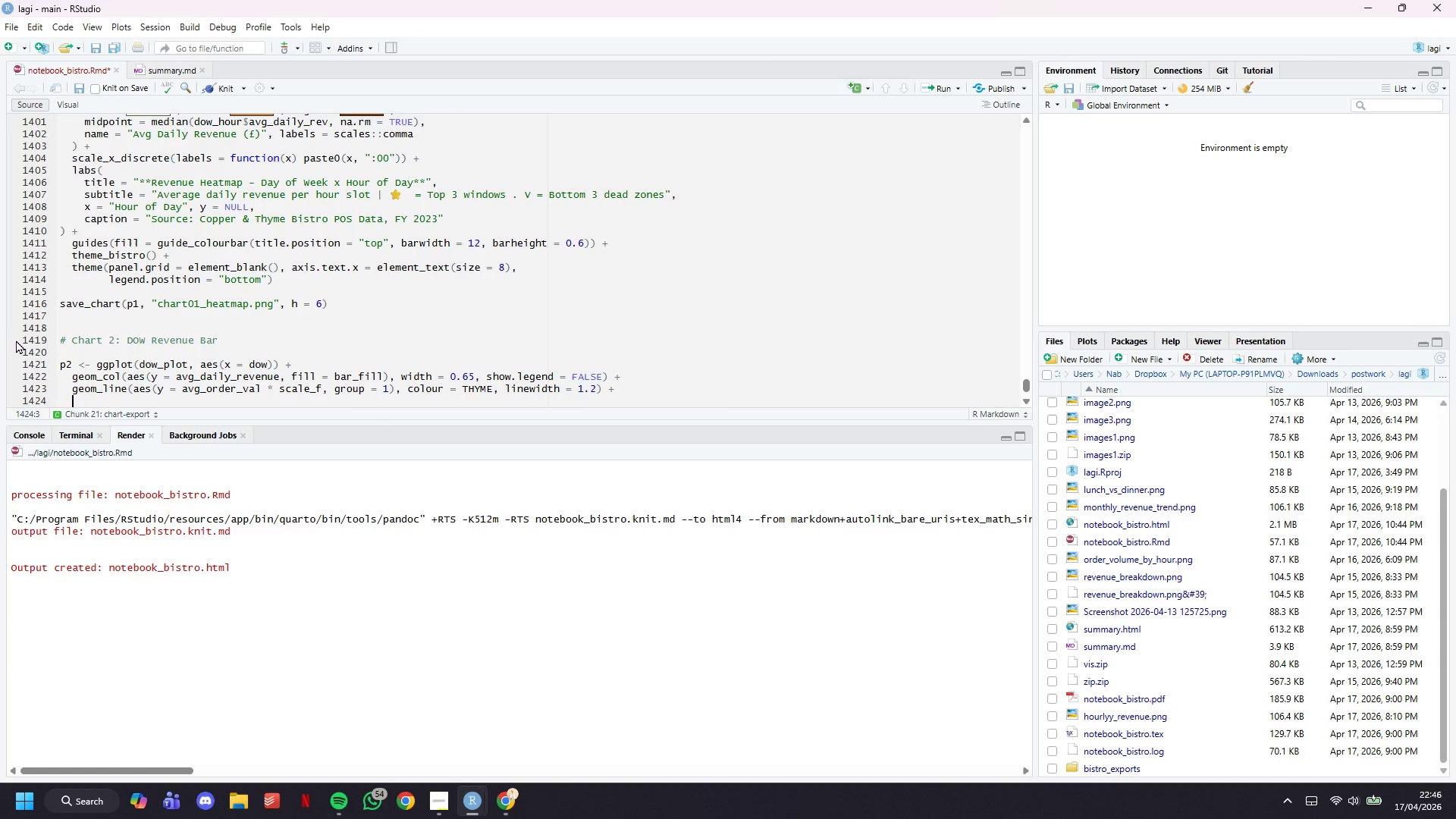 
key(Enter)
 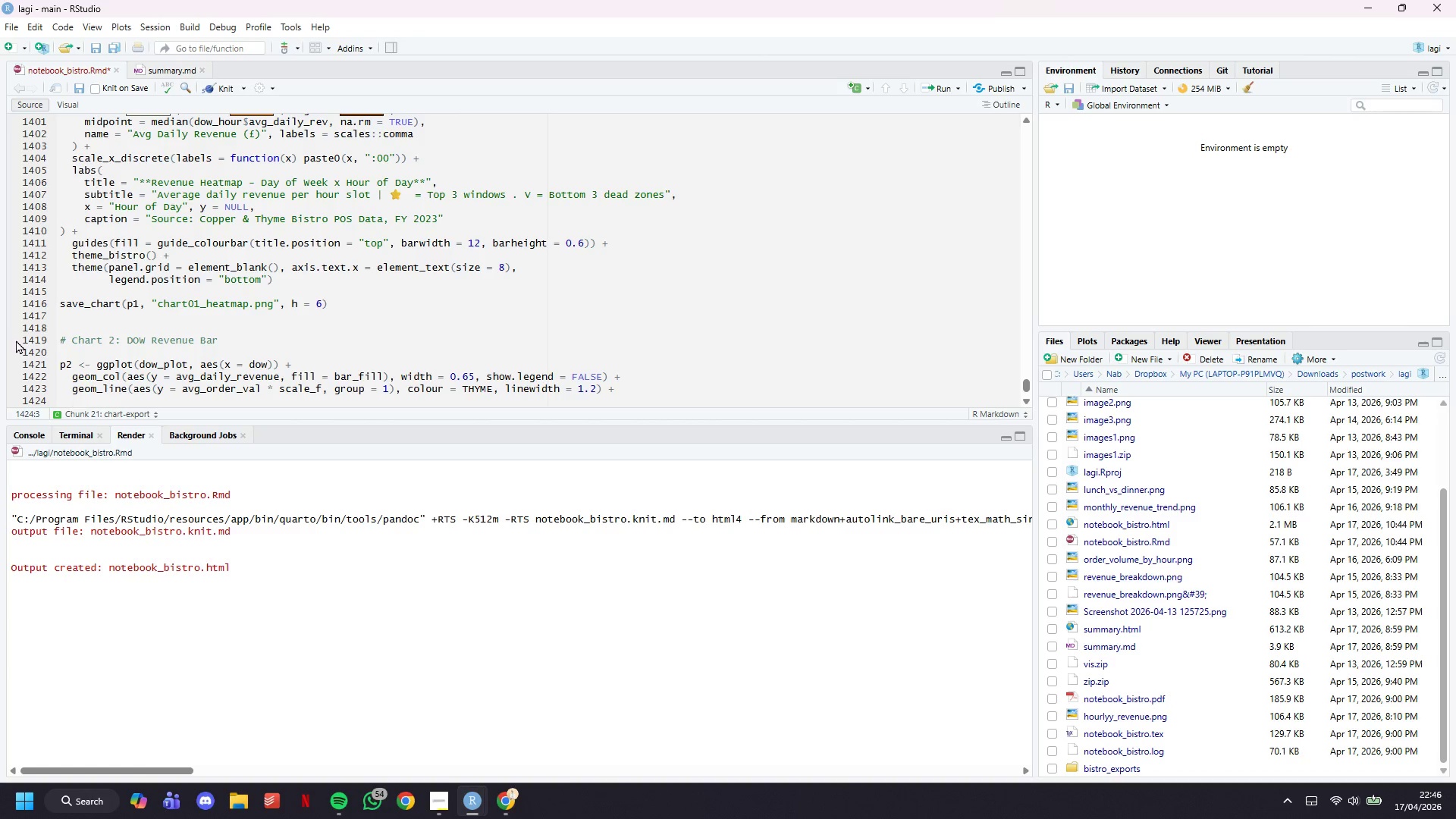 
type(geom)
 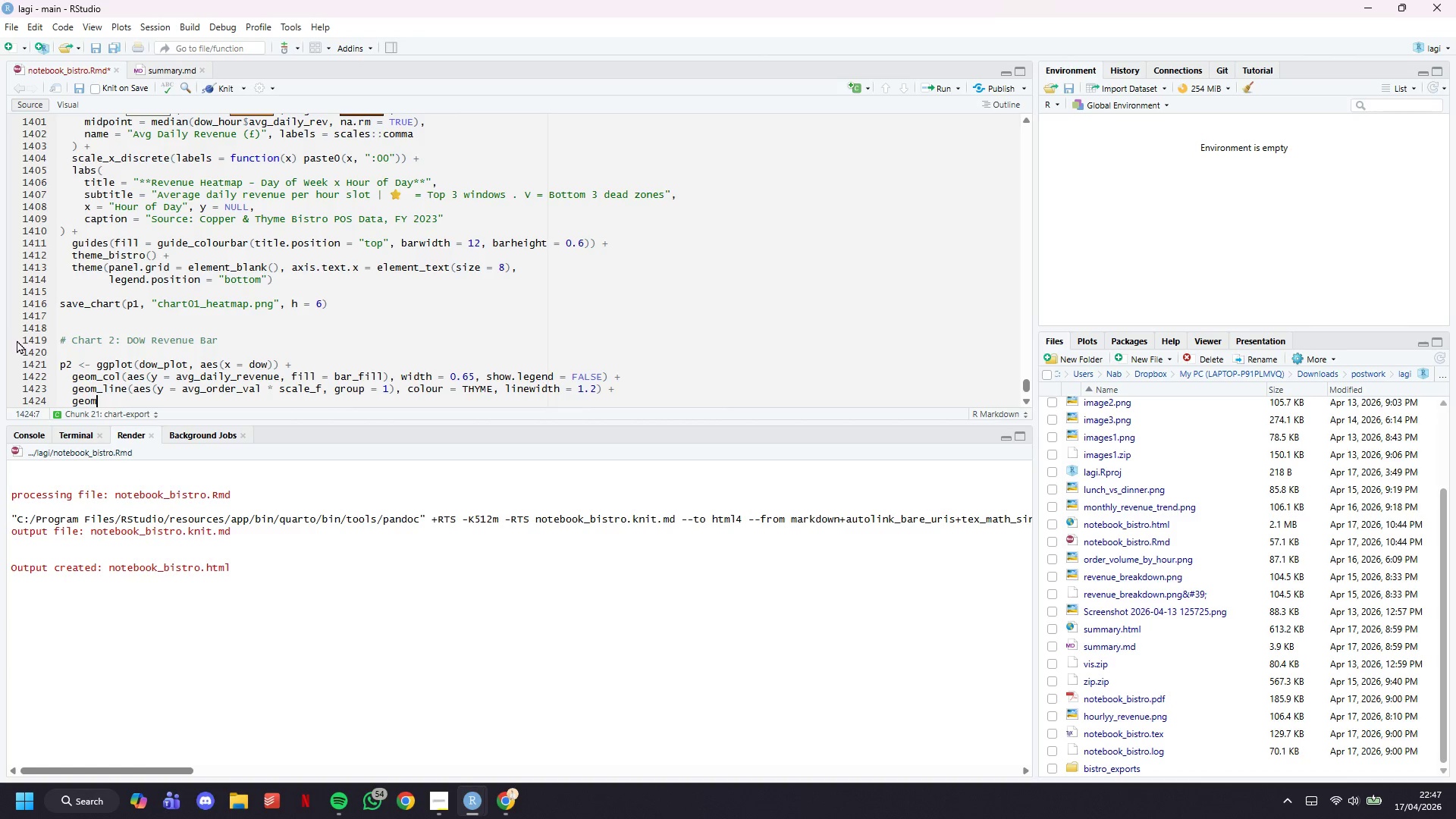 
type(_point(aes(y = )
 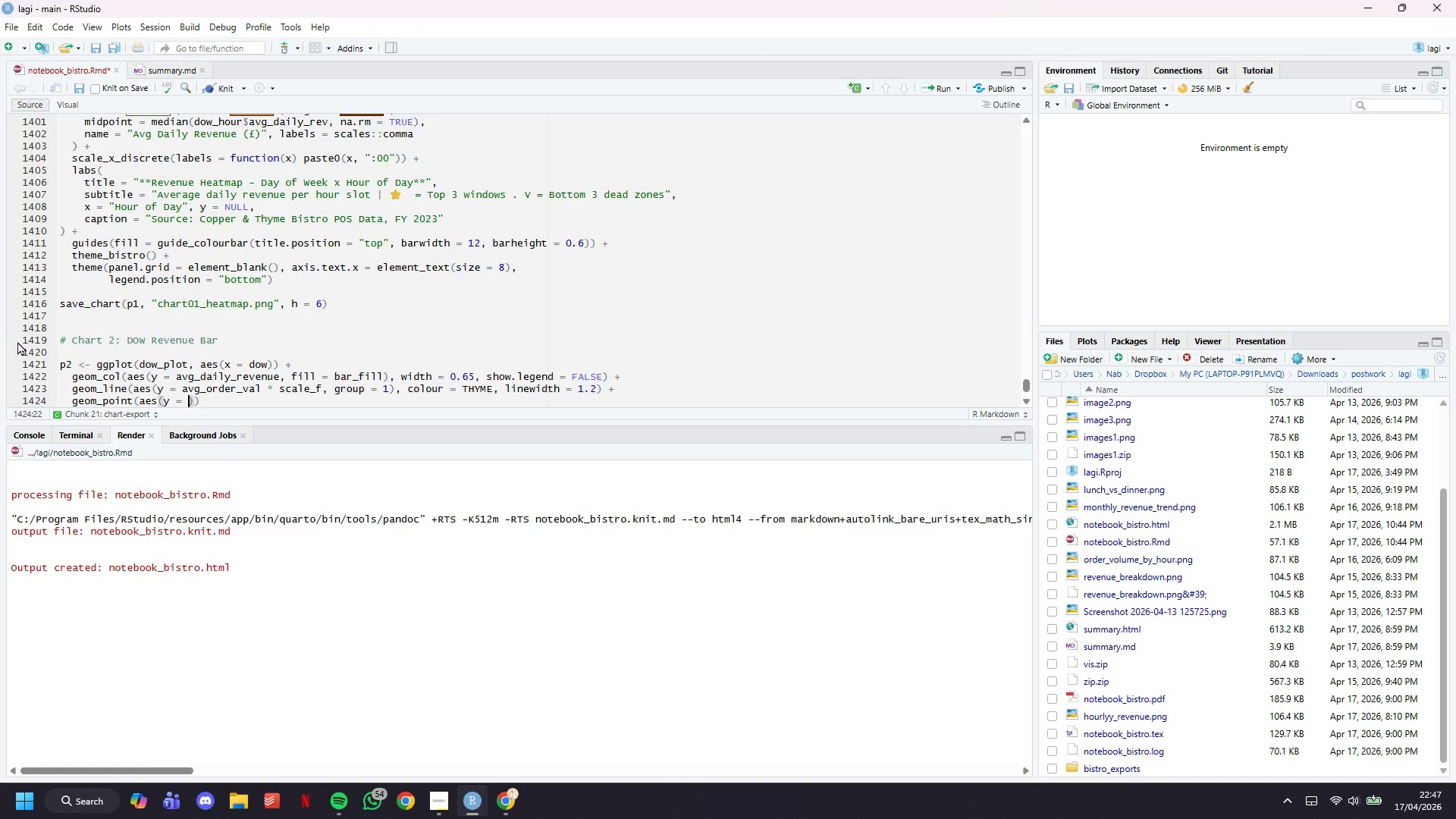 
scroll: coordinate [265, 349], scroll_direction: down, amount: 4.0
 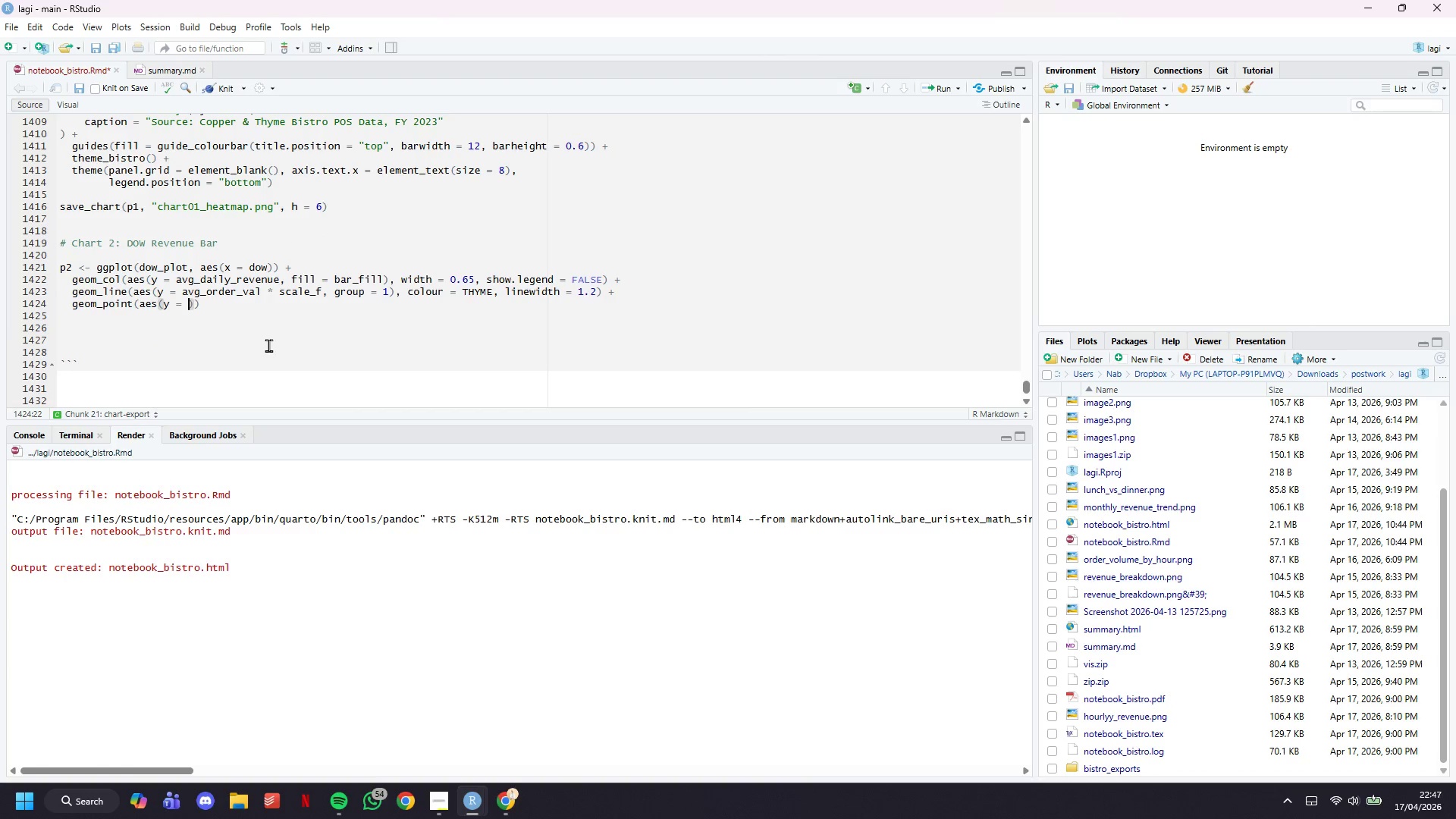 
wait(6.62)
 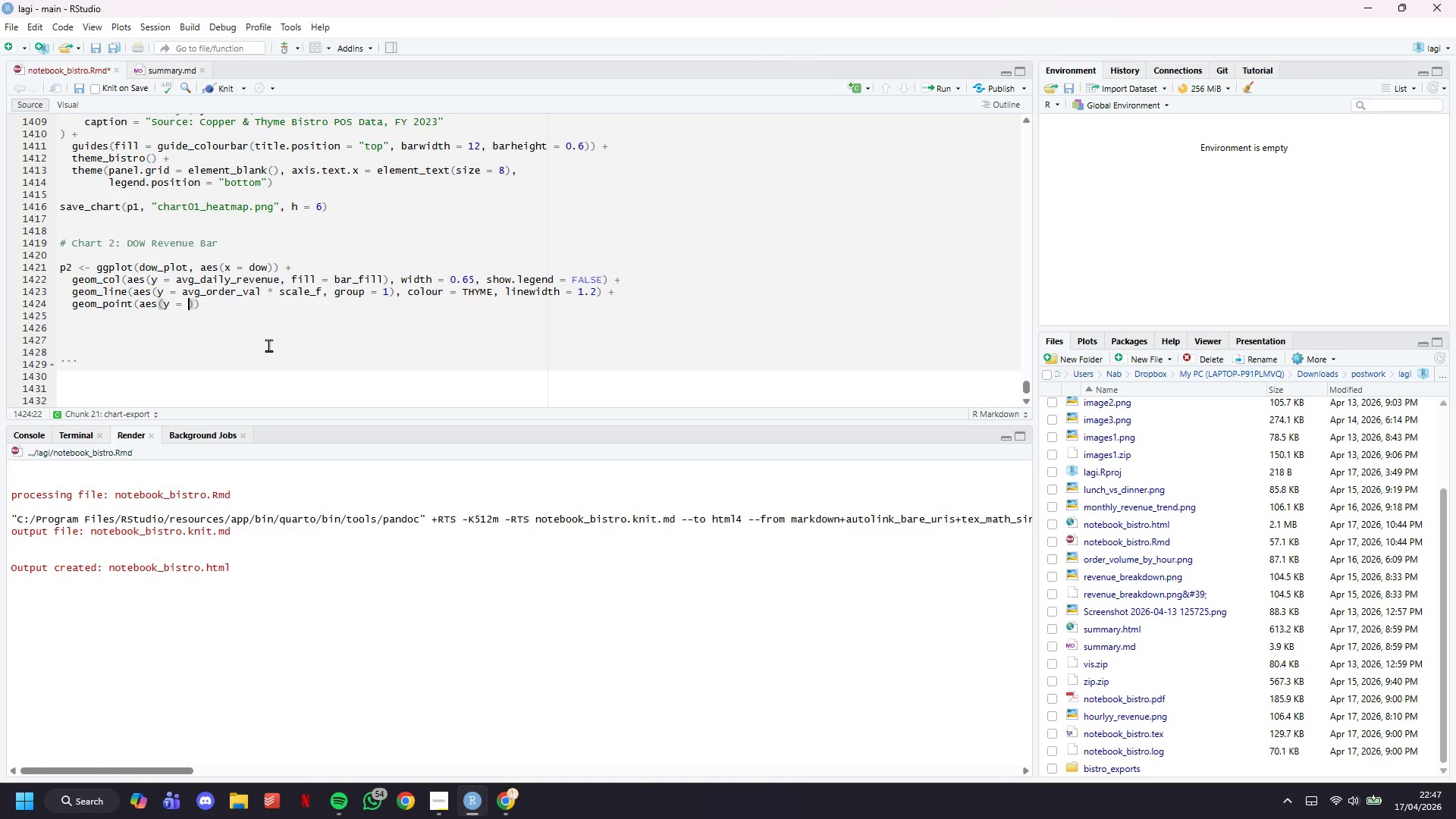 
type(avg_order_val * scale_f)
 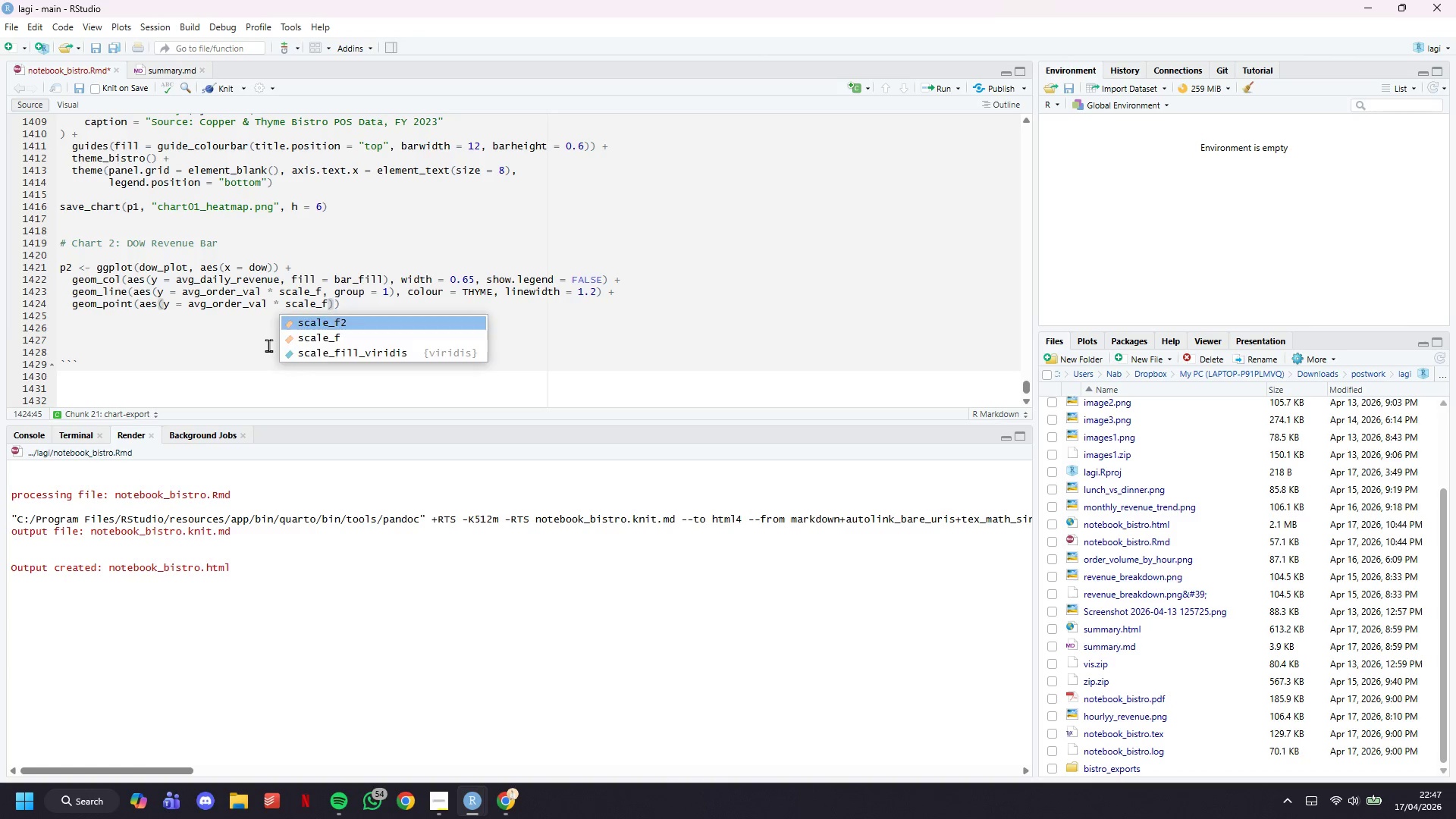 
key(ArrowRight)
 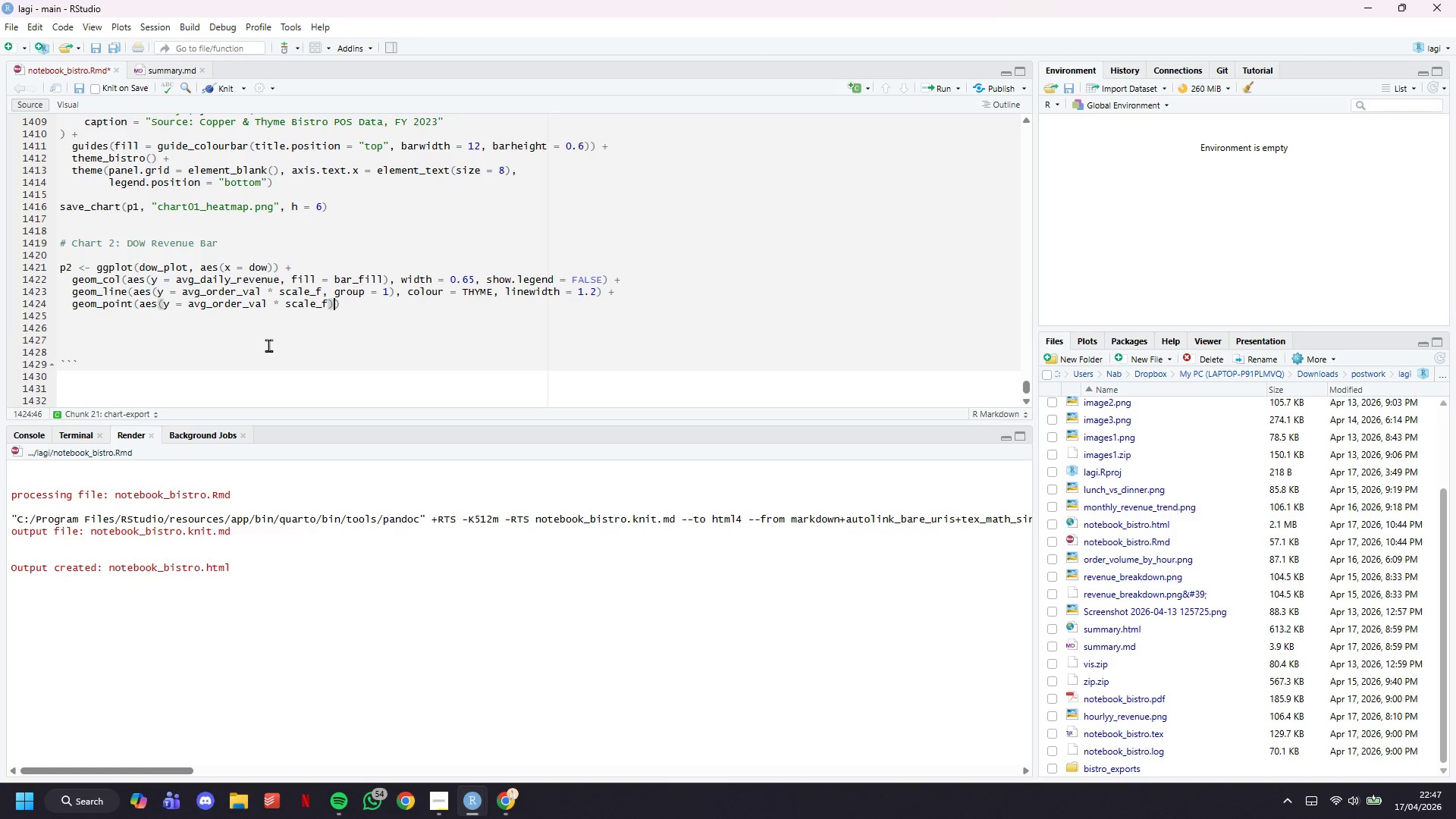 
type(, colour = THYE)
key(Backspace)
type(NE)
key(Backspace)
key(Backspace)
type(ME, size -)
key(Backspace)
type(= 3.5,)
 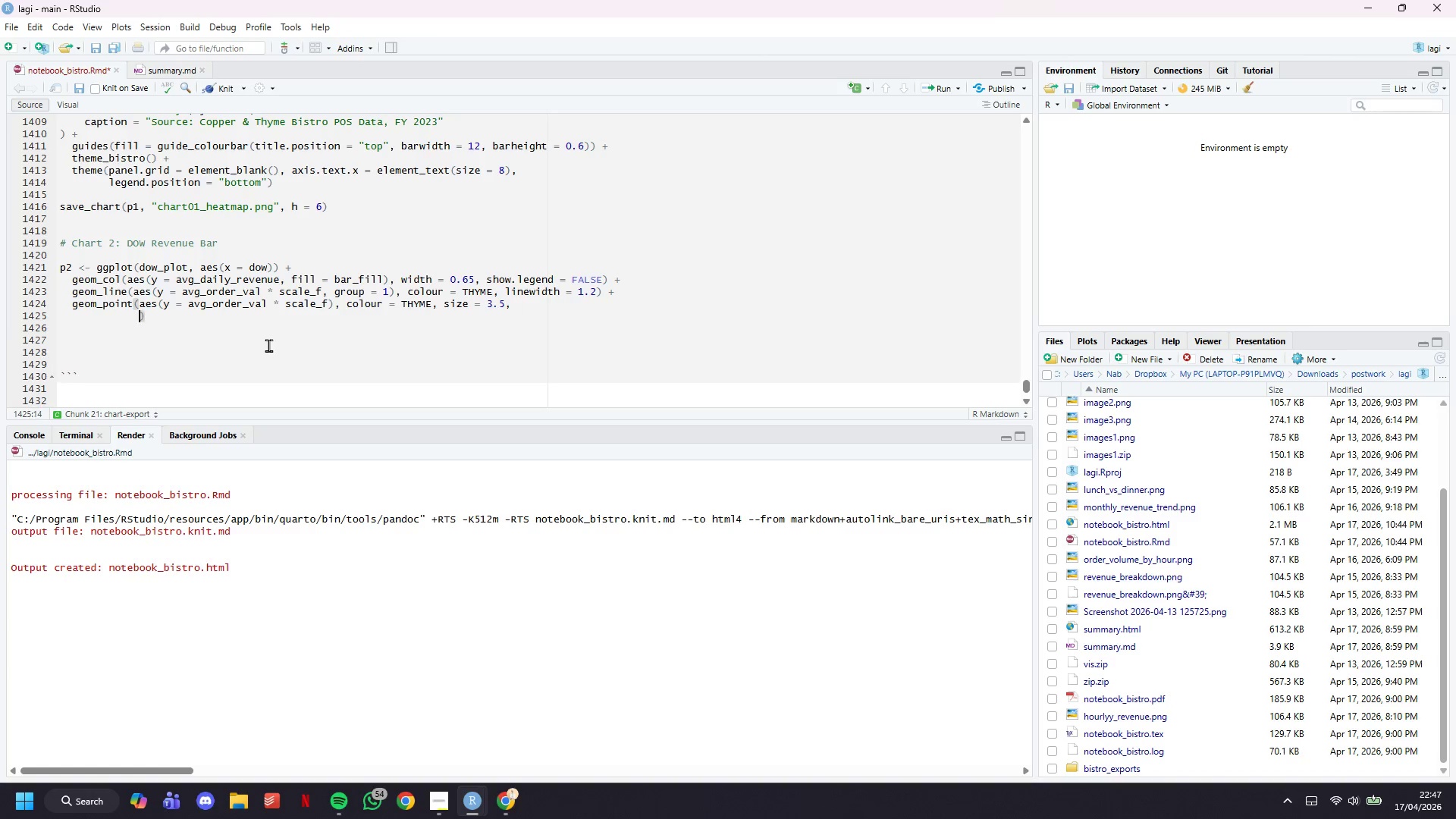 
key(Enter)
 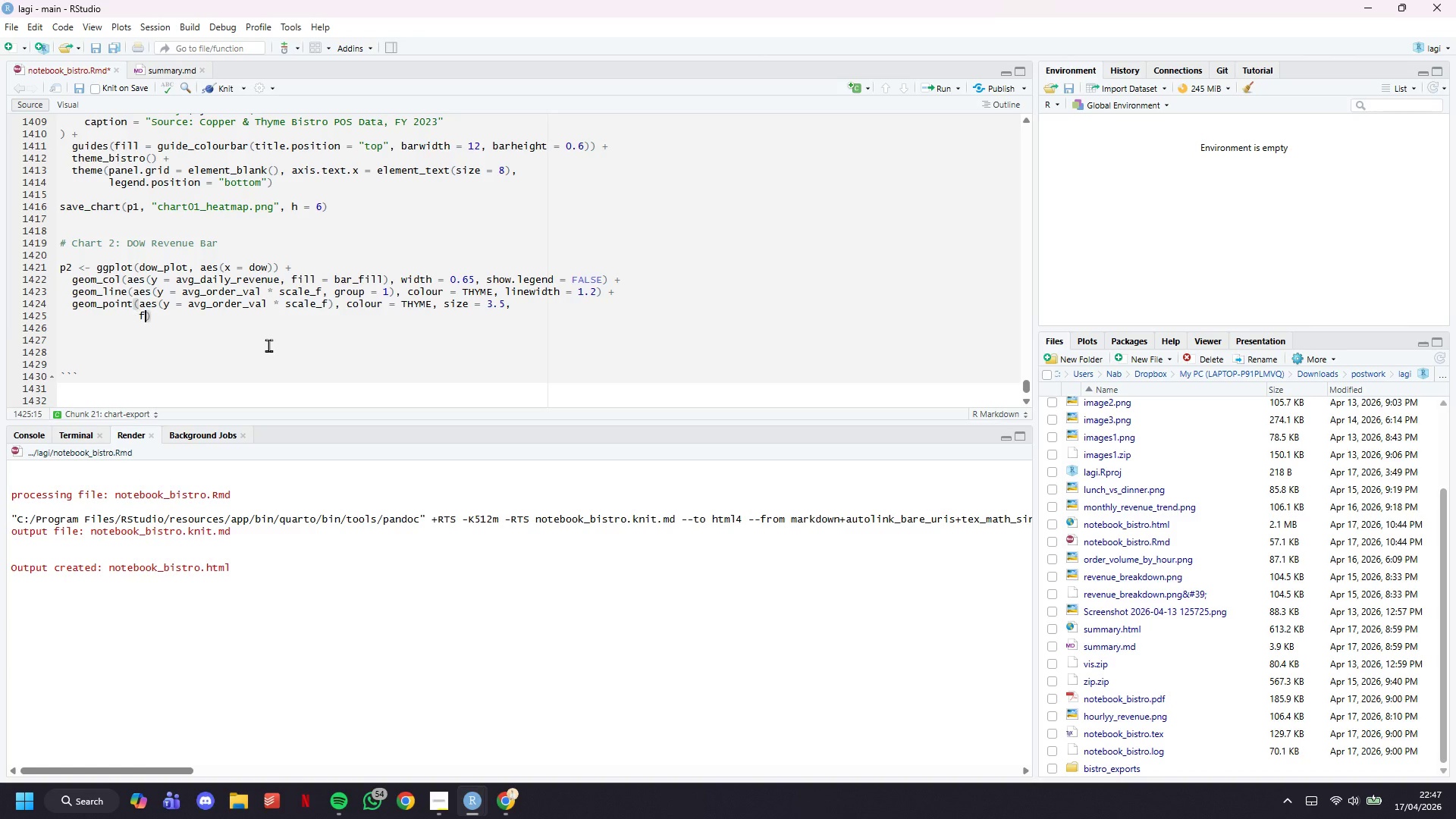 
type(fill = "white)
 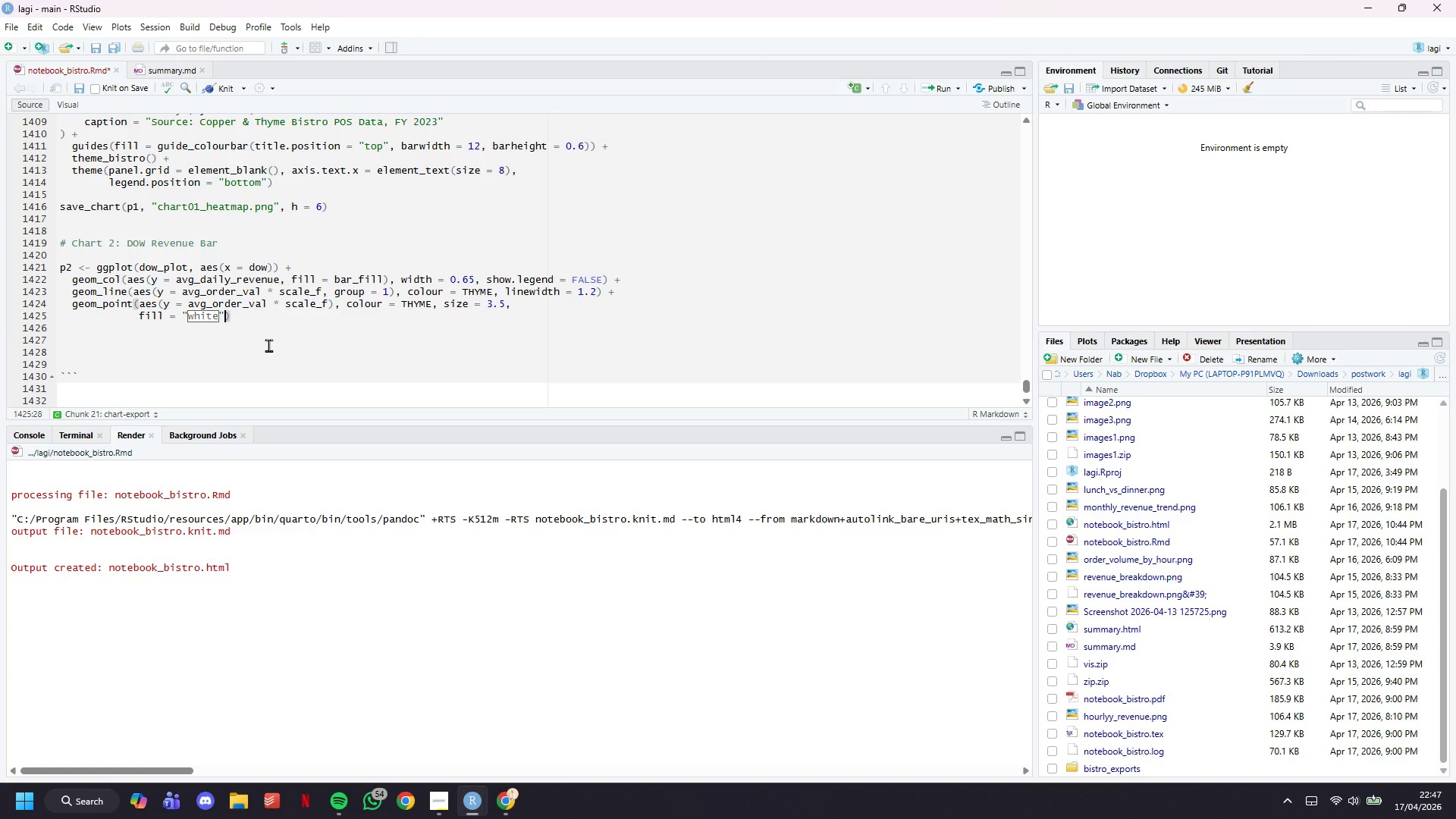 
 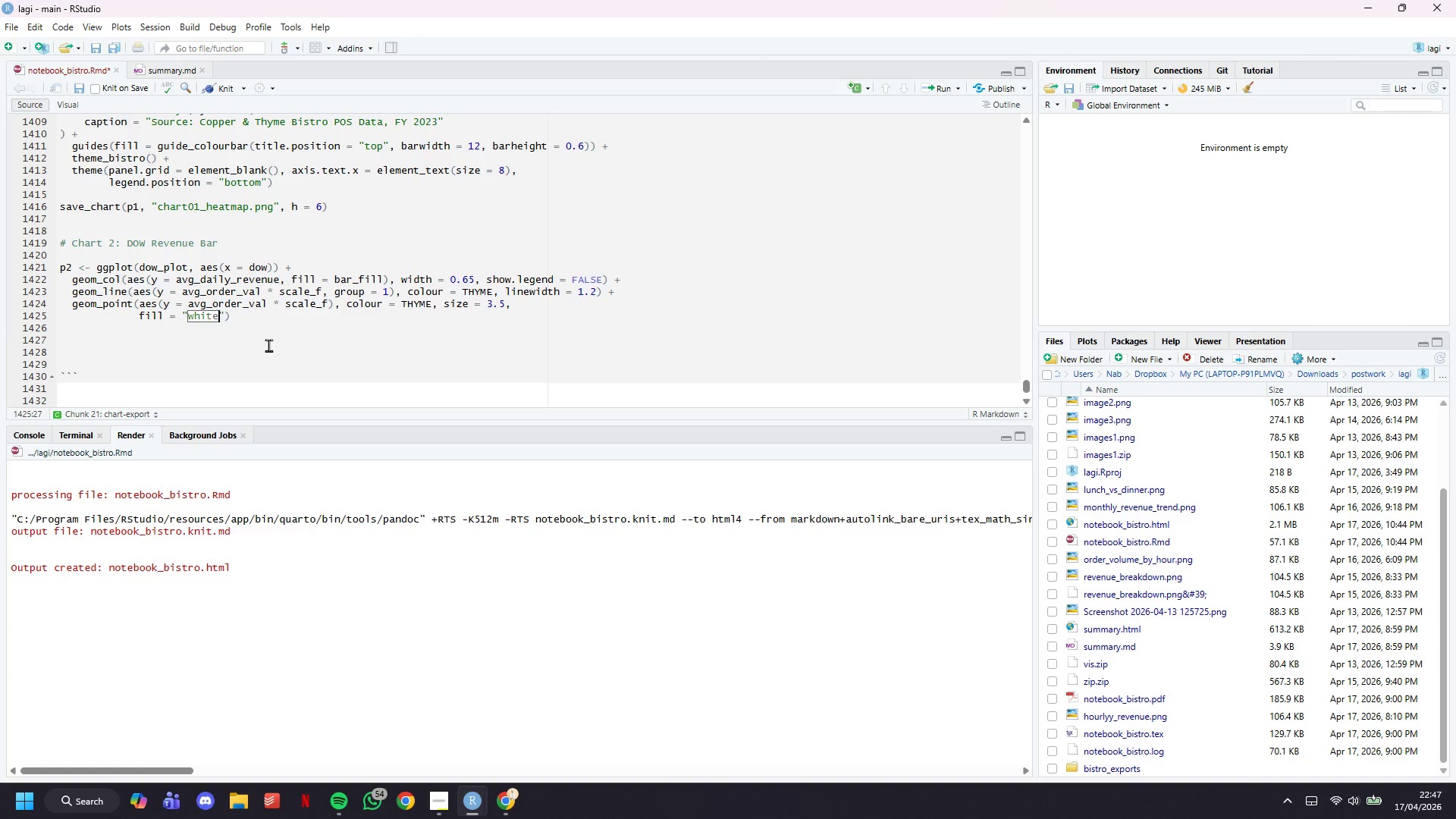 
key(ArrowRight)
 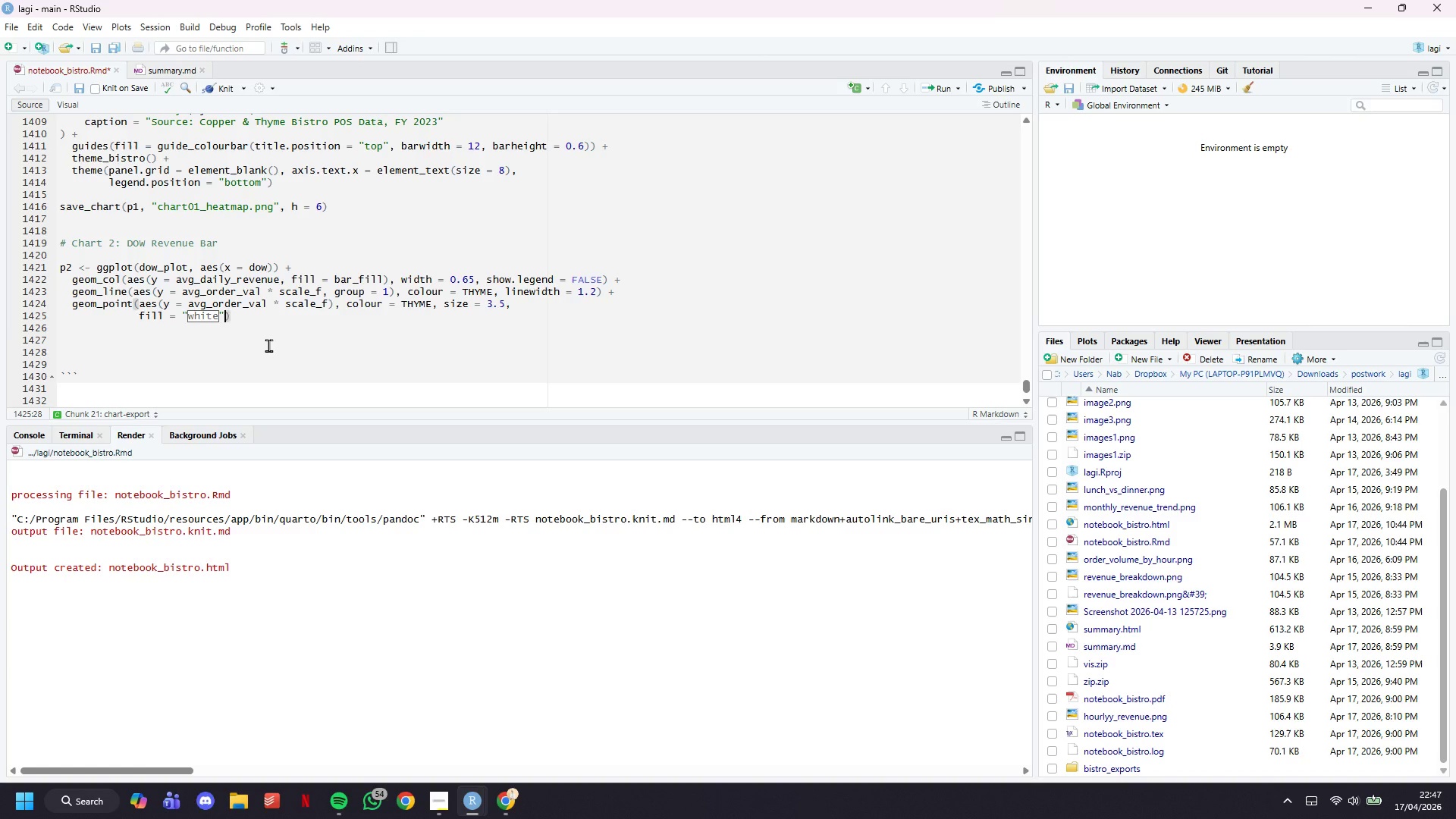 
type(, shape = 21, stroke = 1.5)
 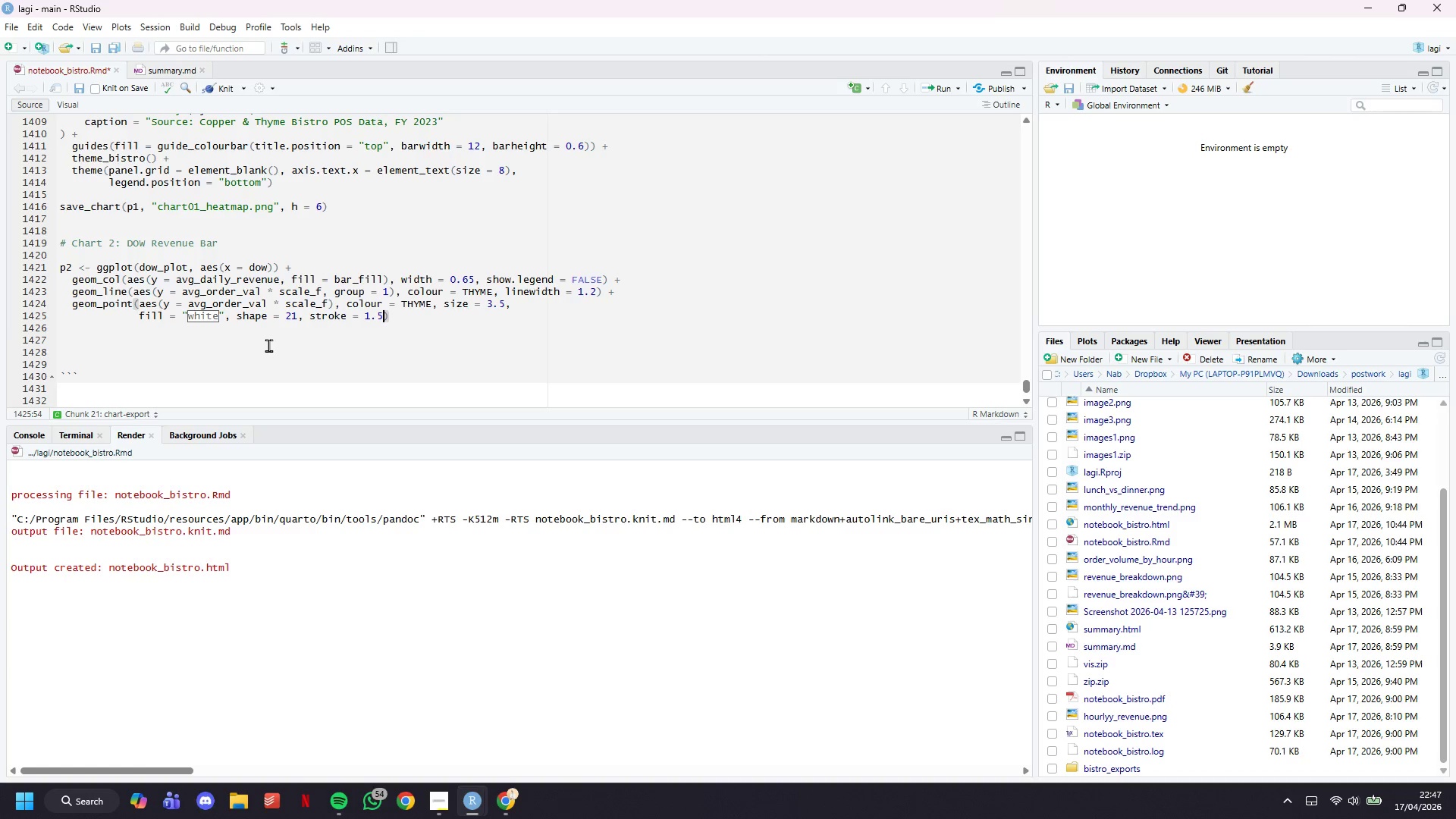 
key(ArrowRight)
 